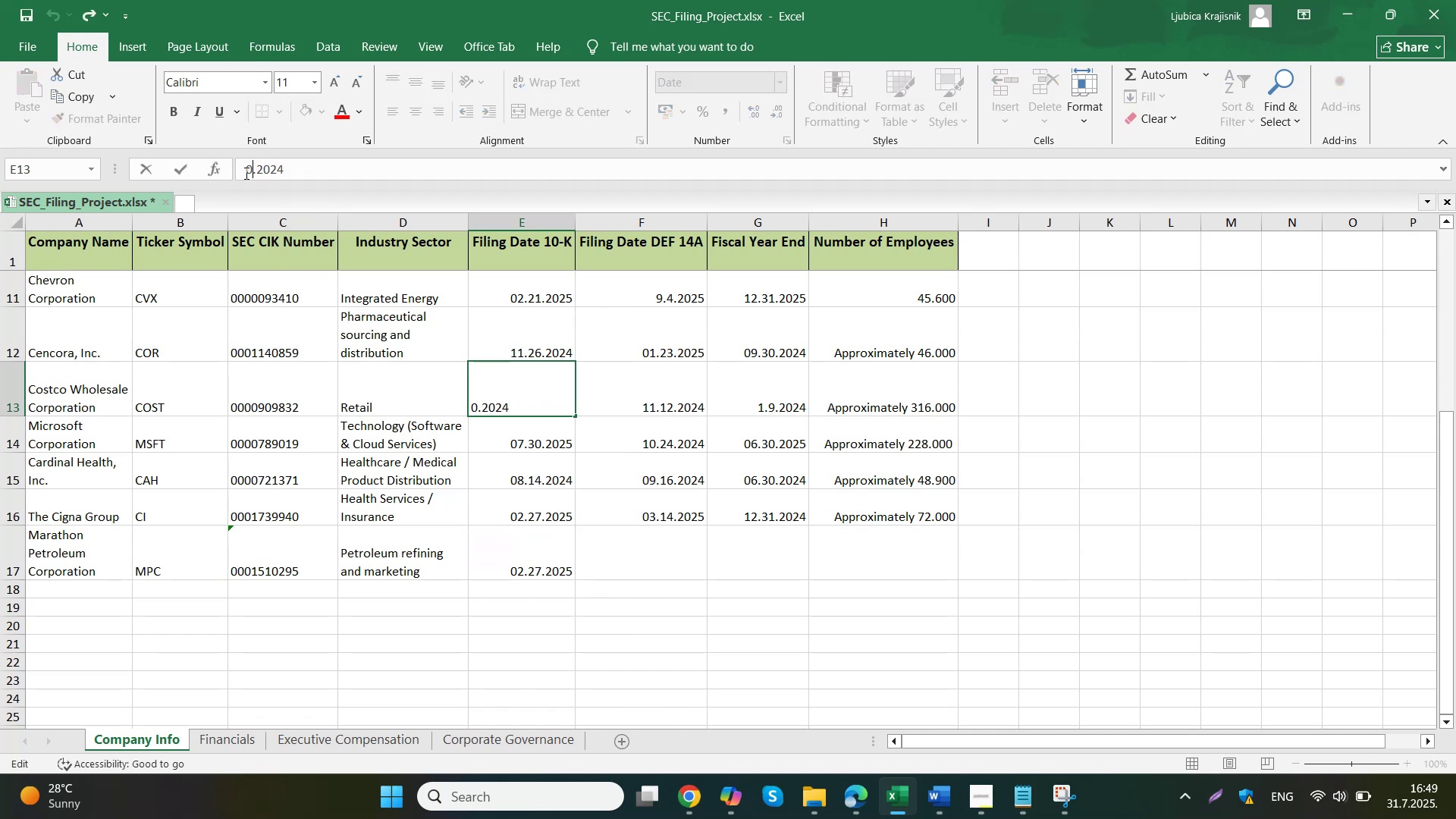 
key(Numpad1)
 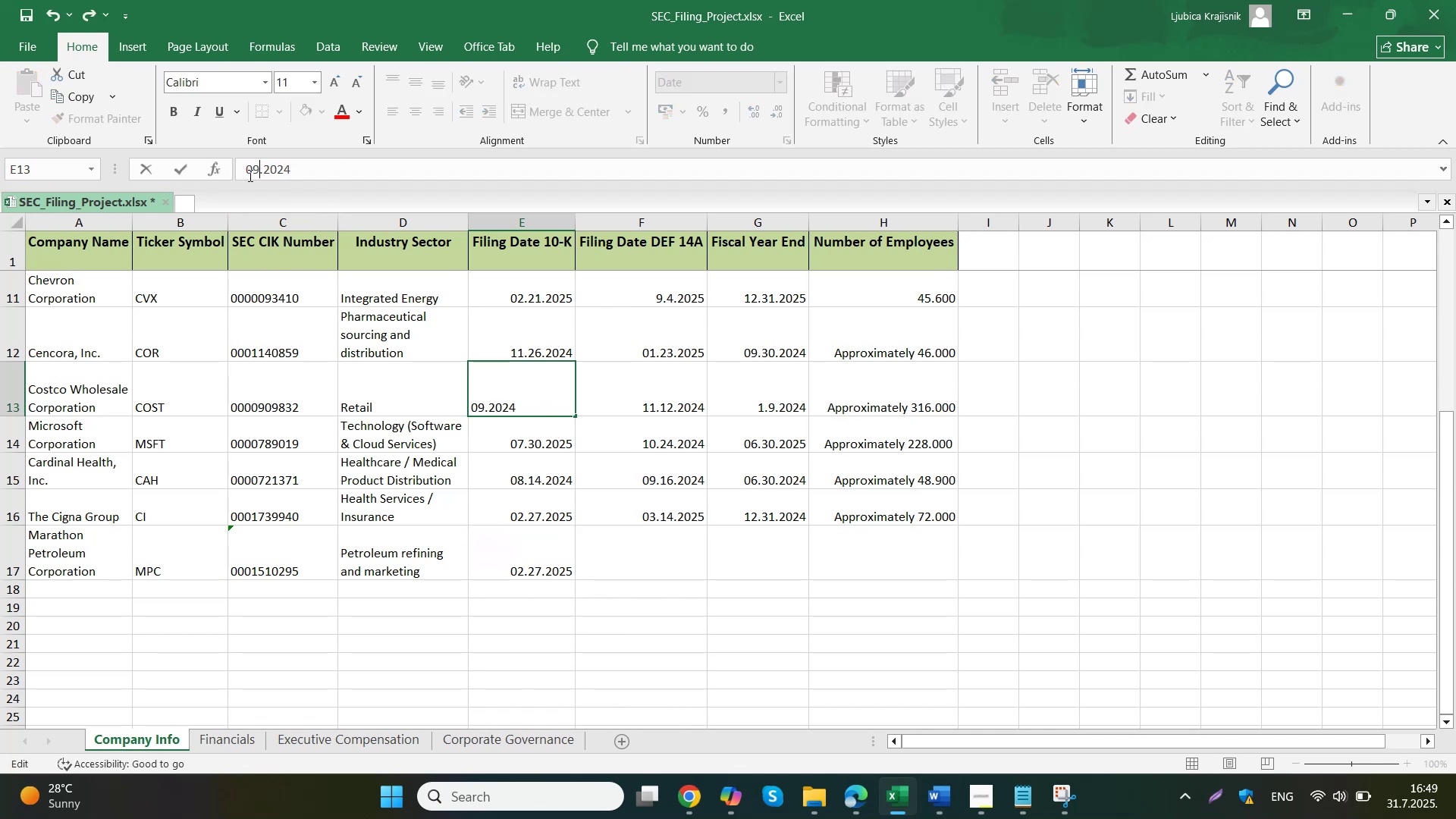 
key(Numpad0)
 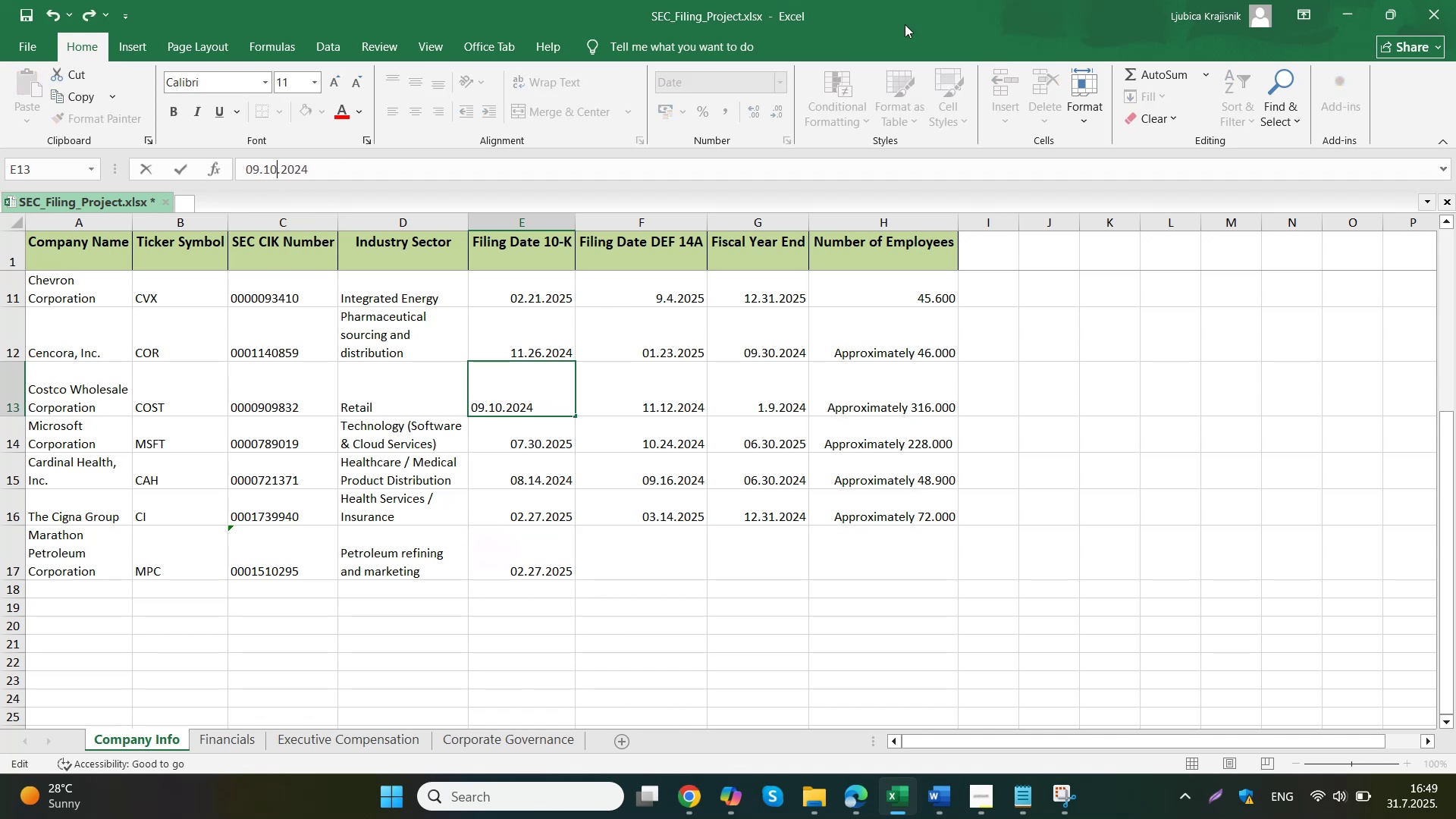 
left_click([539, 431])
 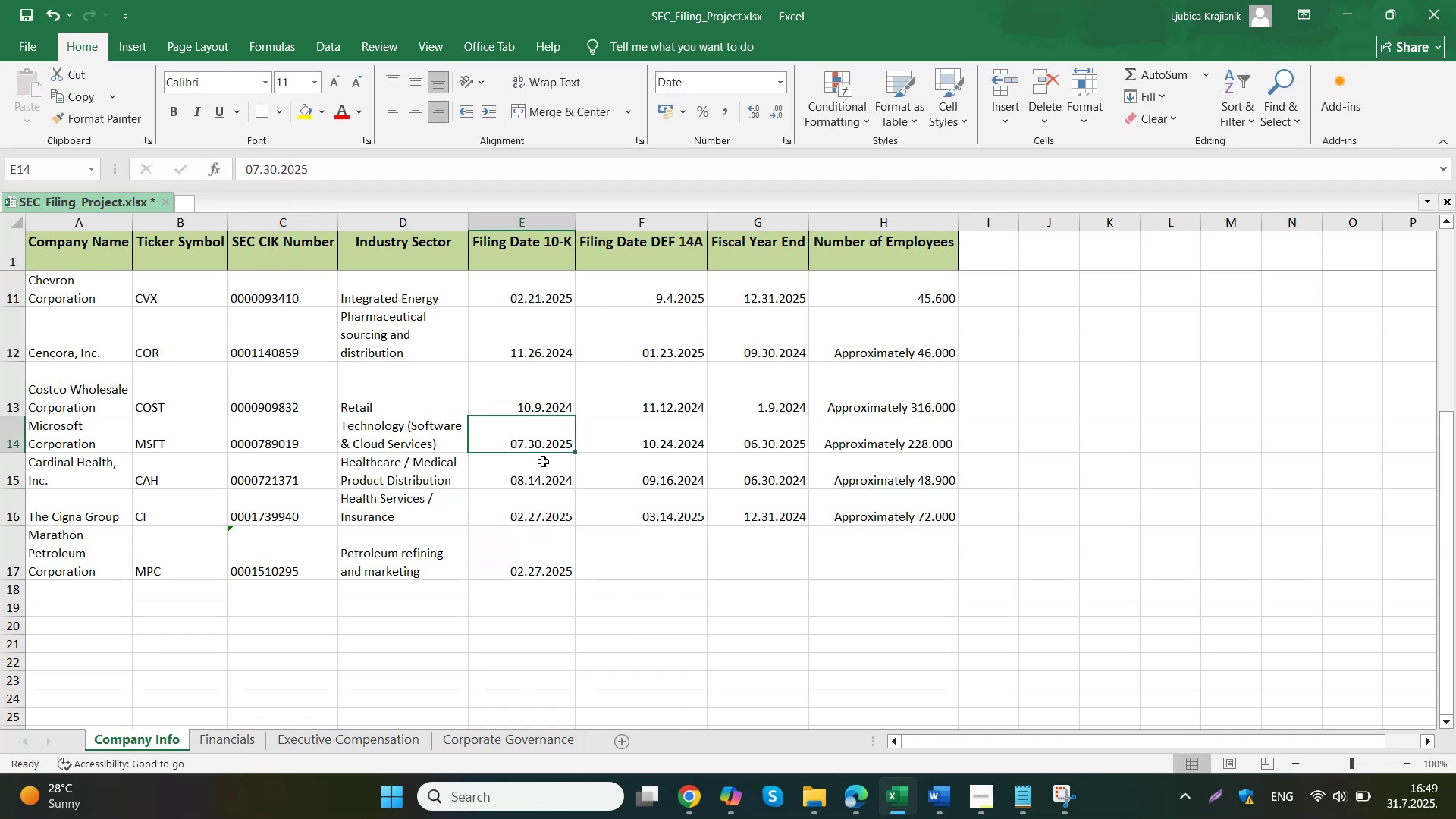 
left_click([526, 410])
 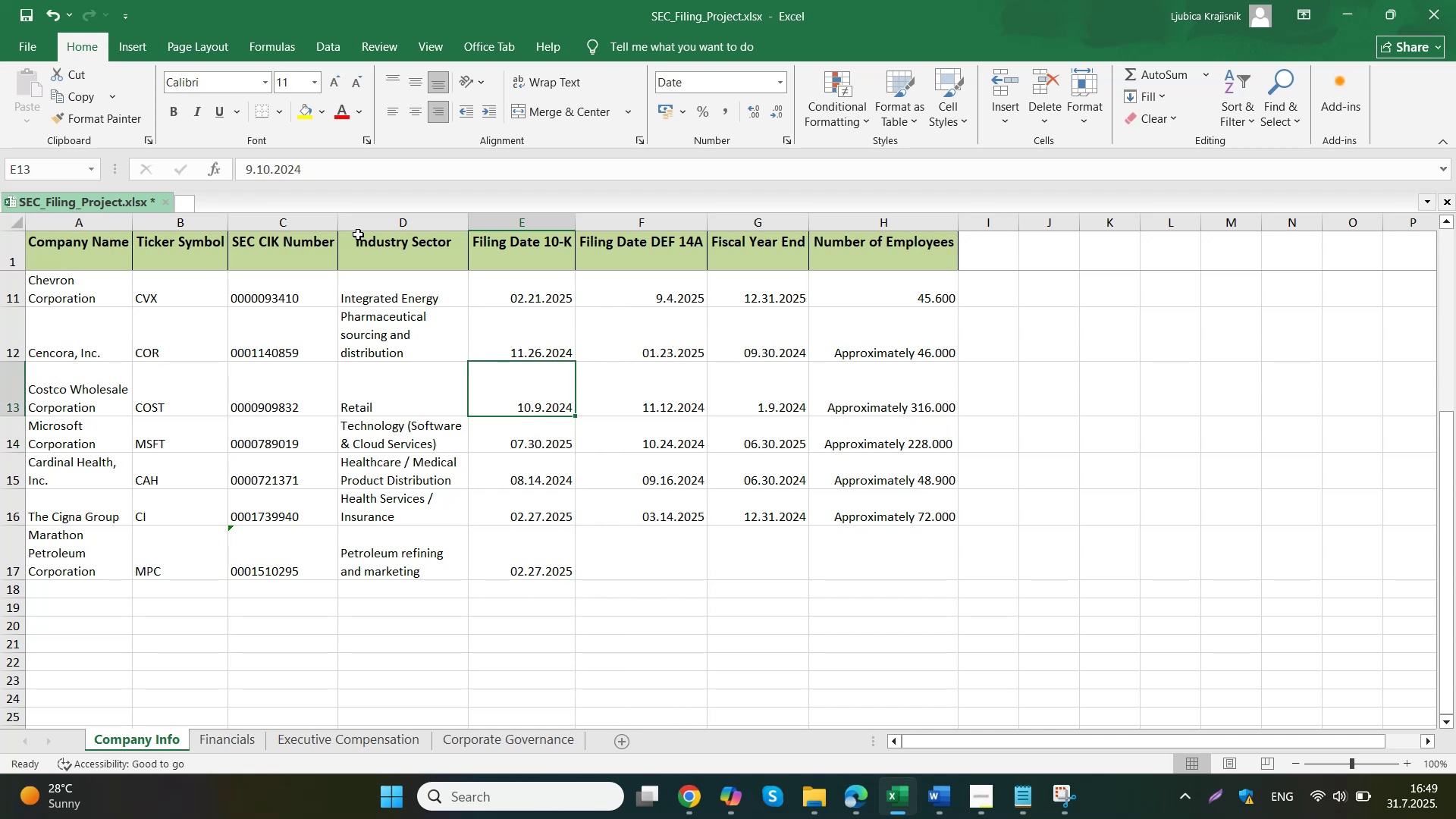 
mouse_move([285, 195])
 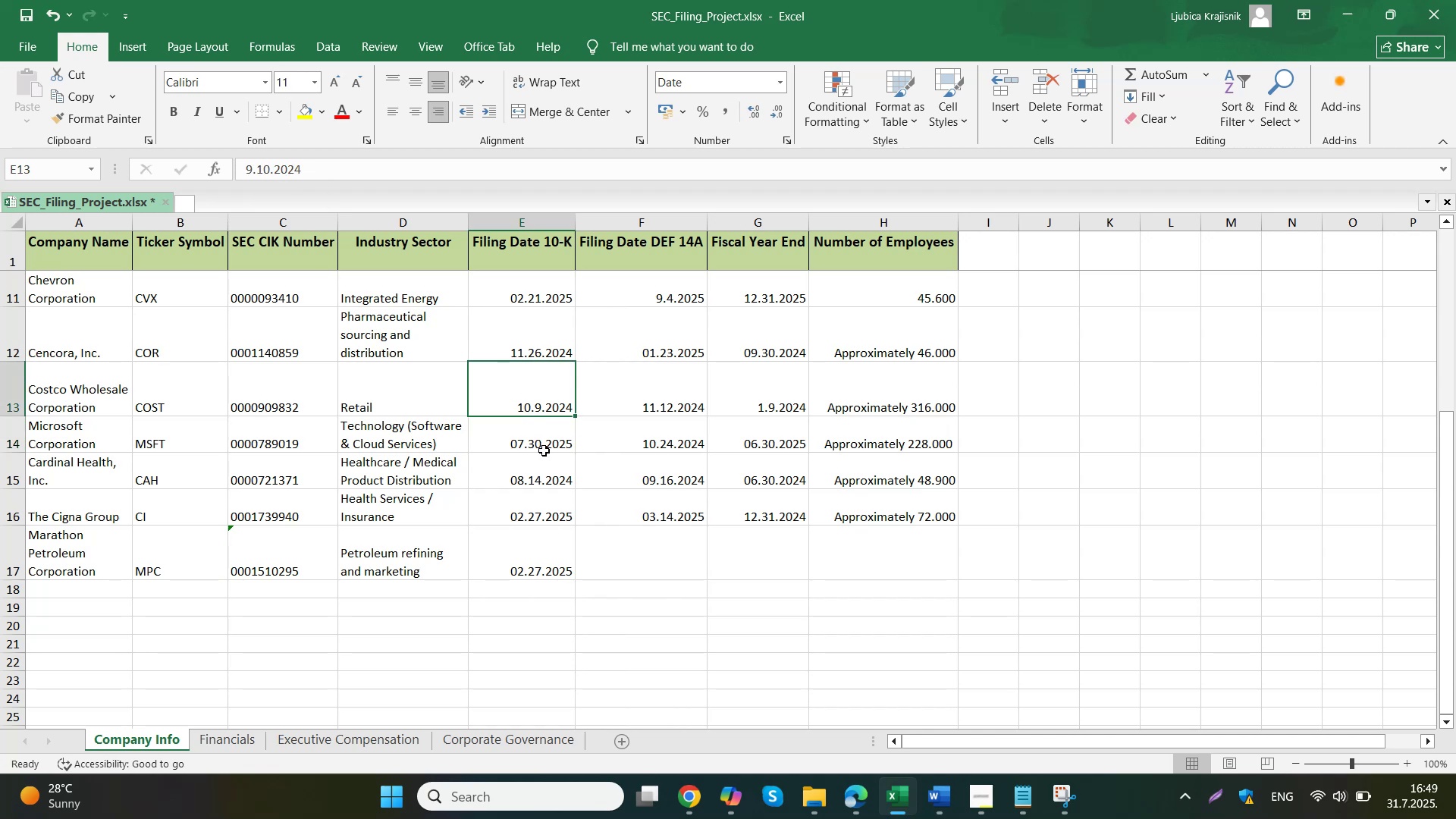 
scroll: coordinate [524, 456], scroll_direction: none, amount: 0.0
 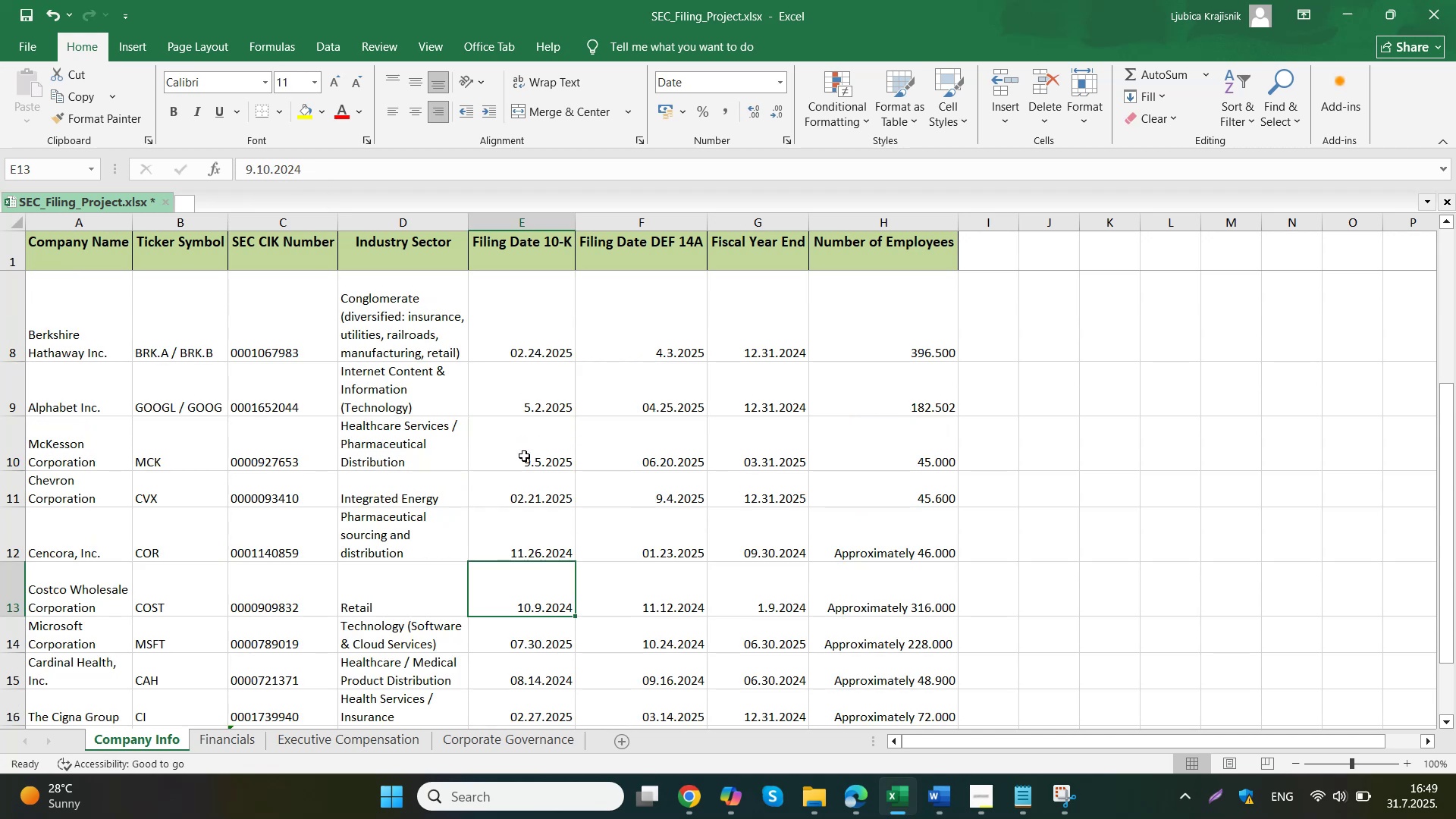 
left_click([541, 397])
 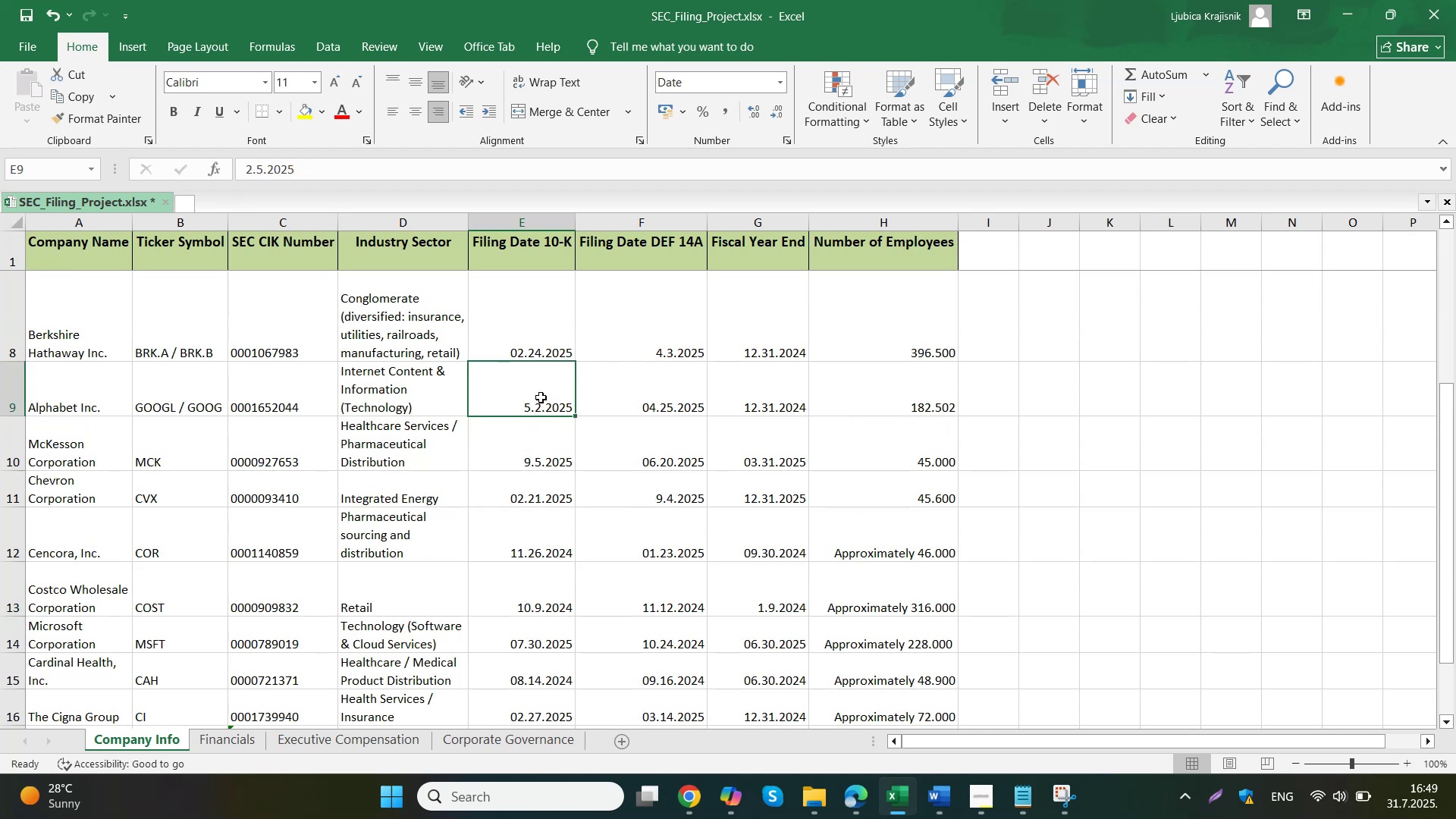 
scroll: coordinate [541, 397], scroll_direction: none, amount: 0.0
 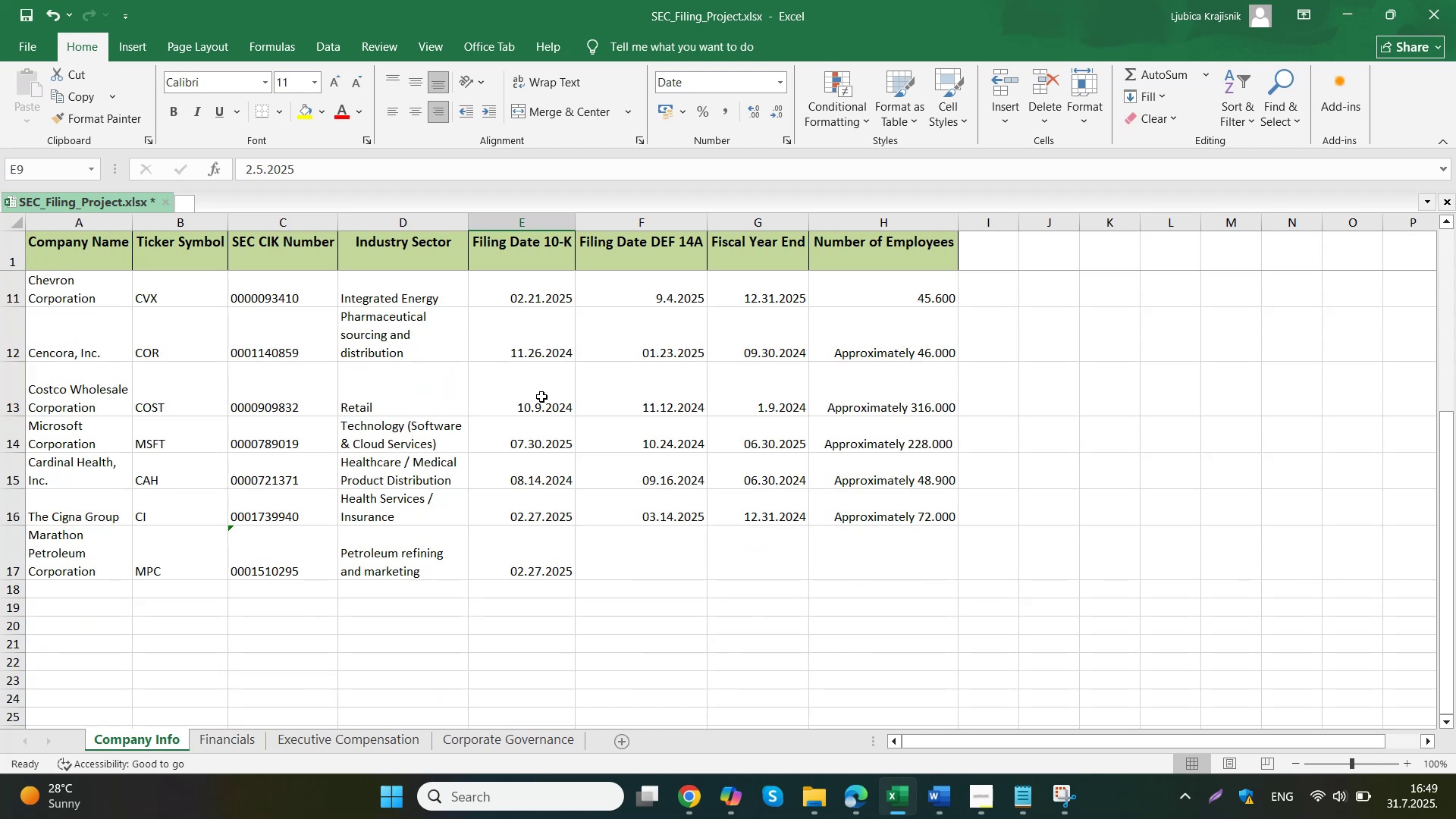 
wait(6.66)
 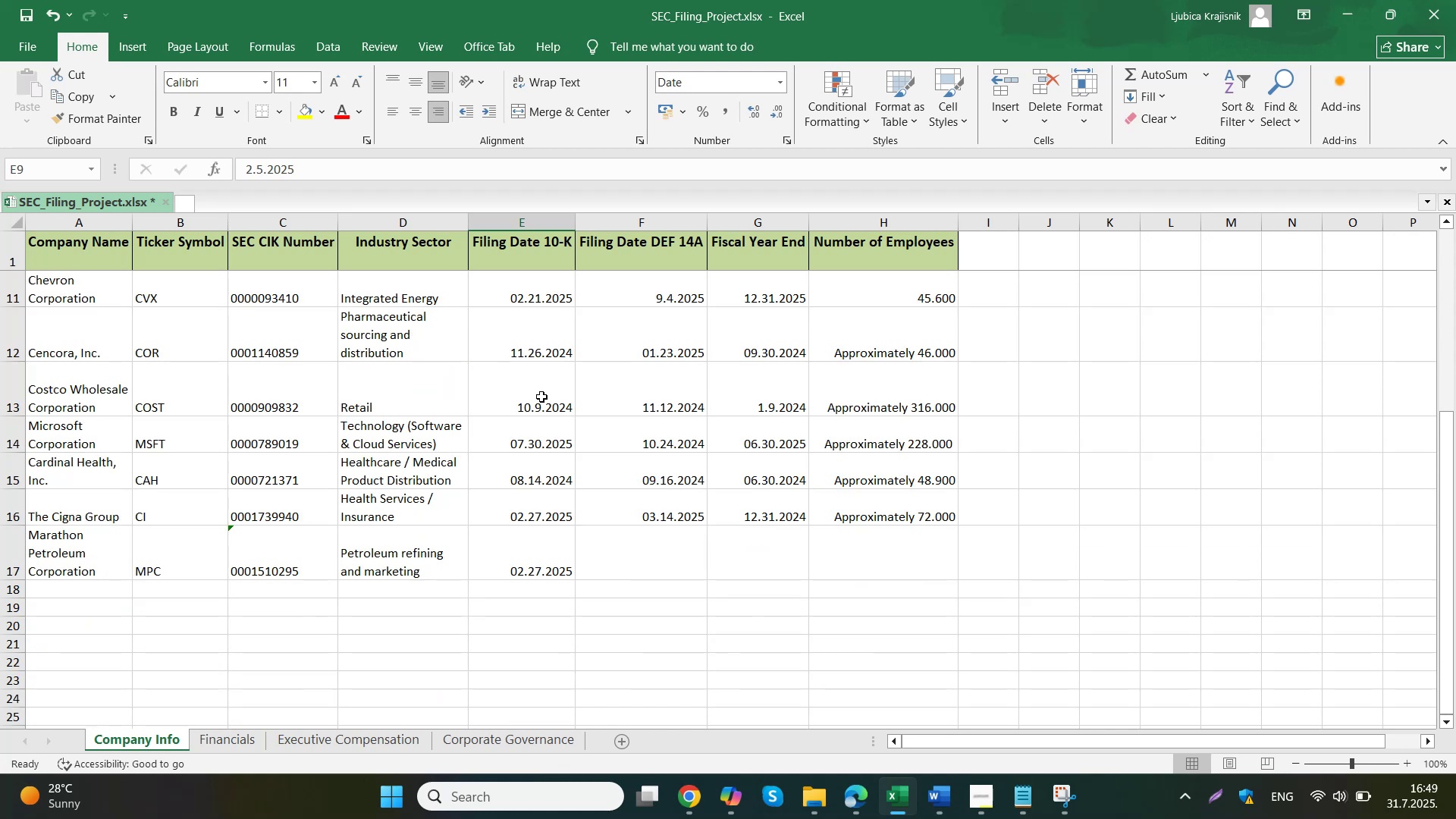 
left_click([519, 562])
 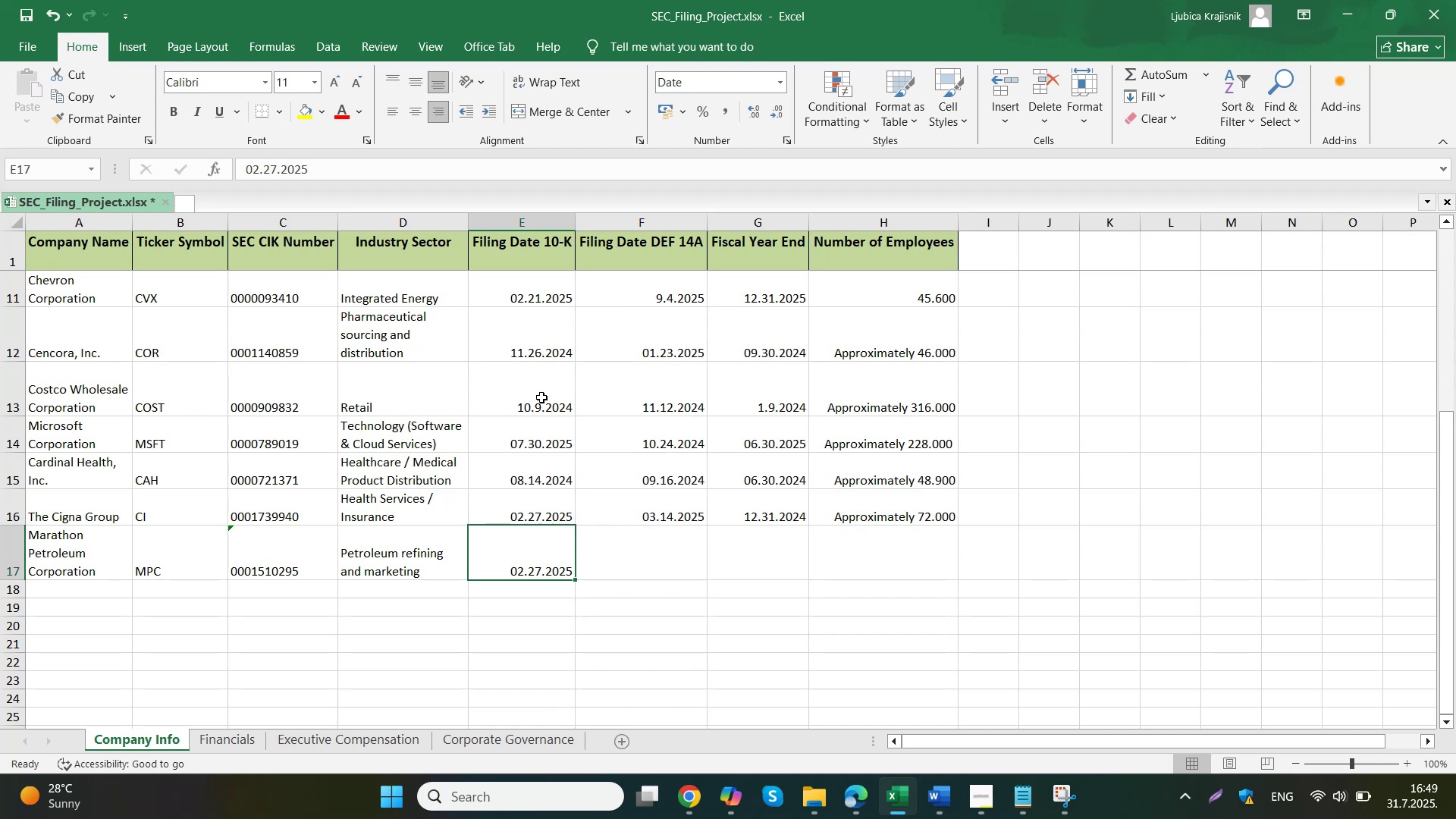 
wait(6.33)
 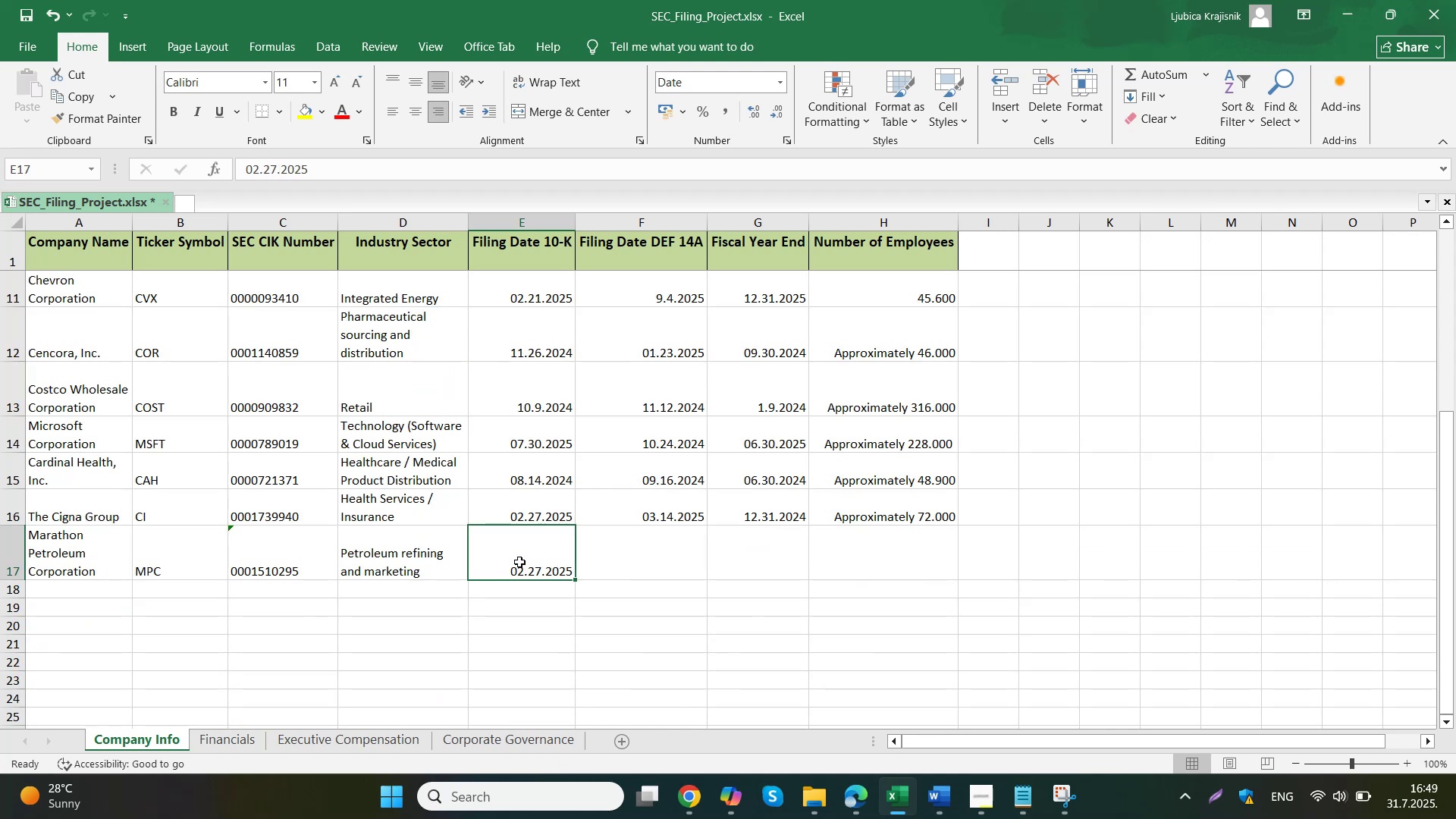 
key(Control+Z)
 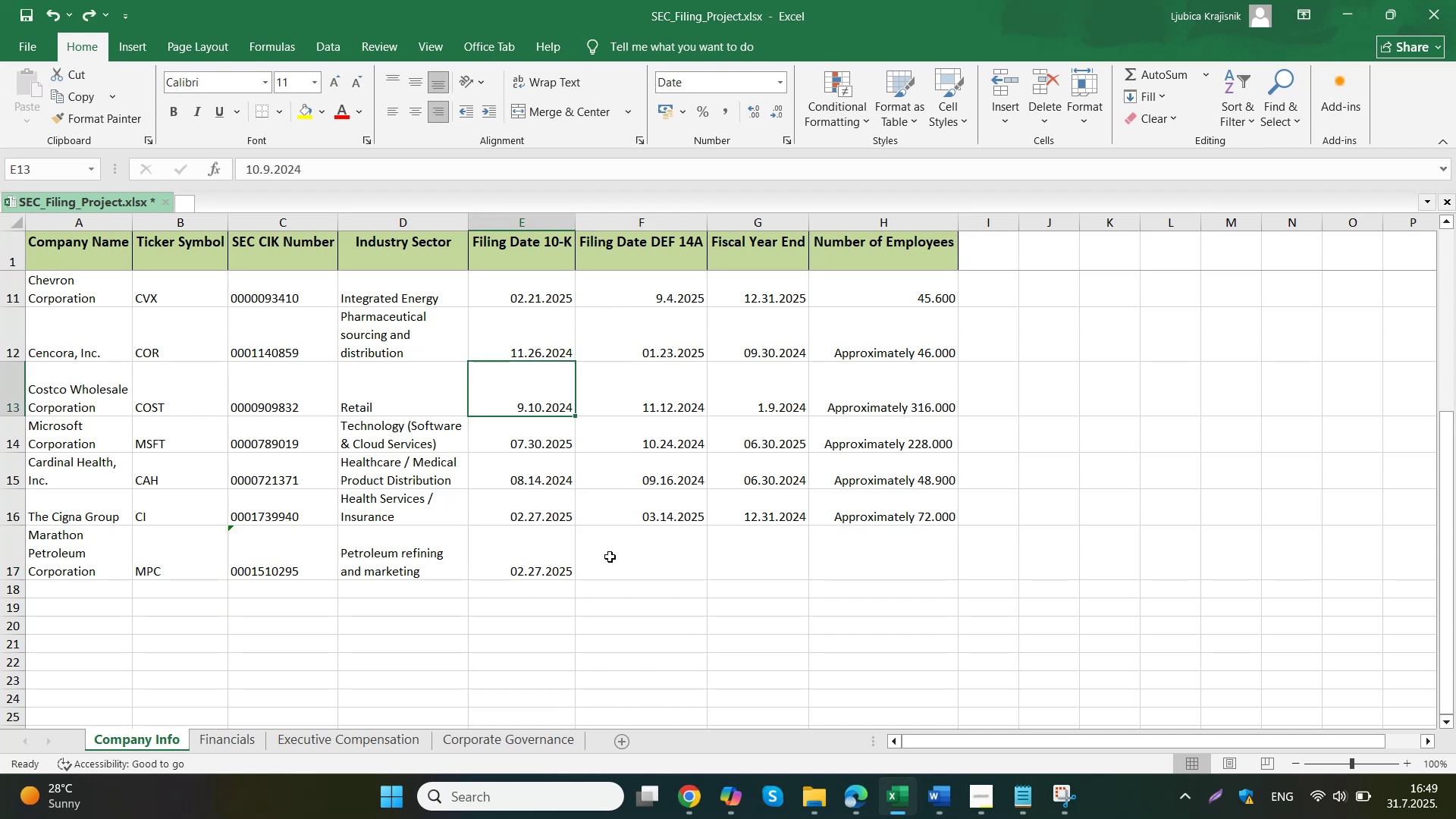 
left_click([537, 556])
 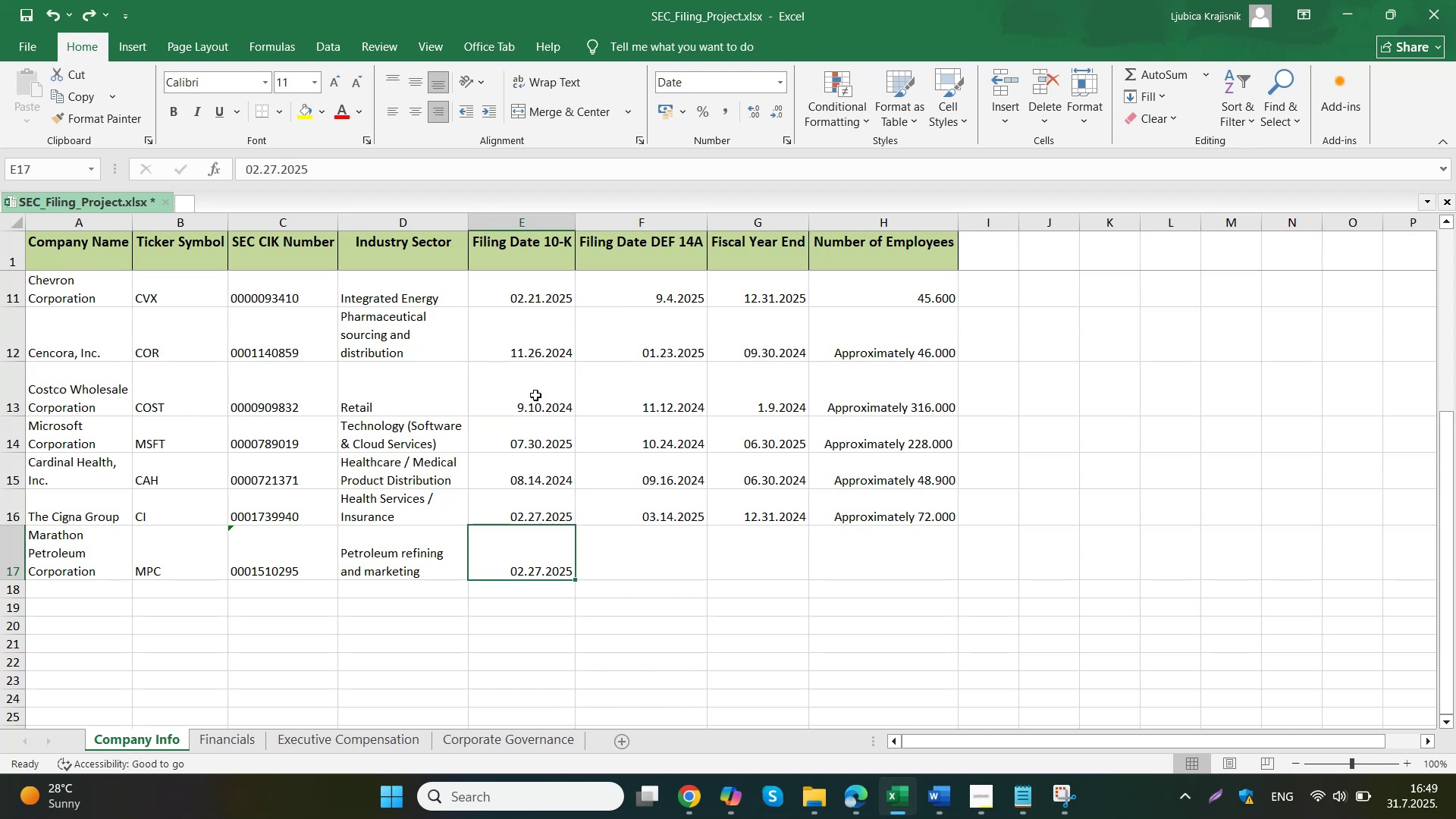 
left_click([535, 395])
 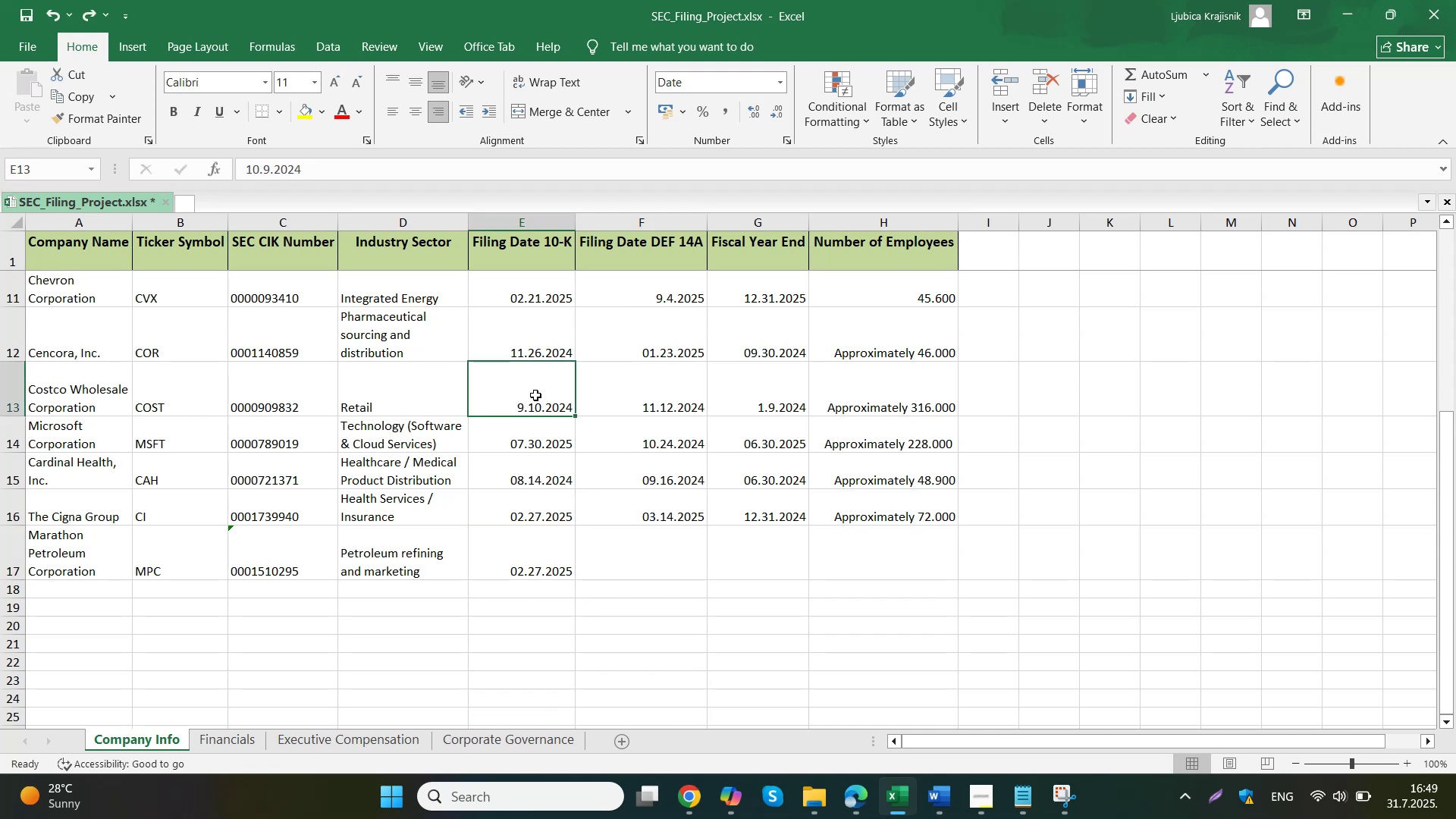 
left_click([534, 441])
 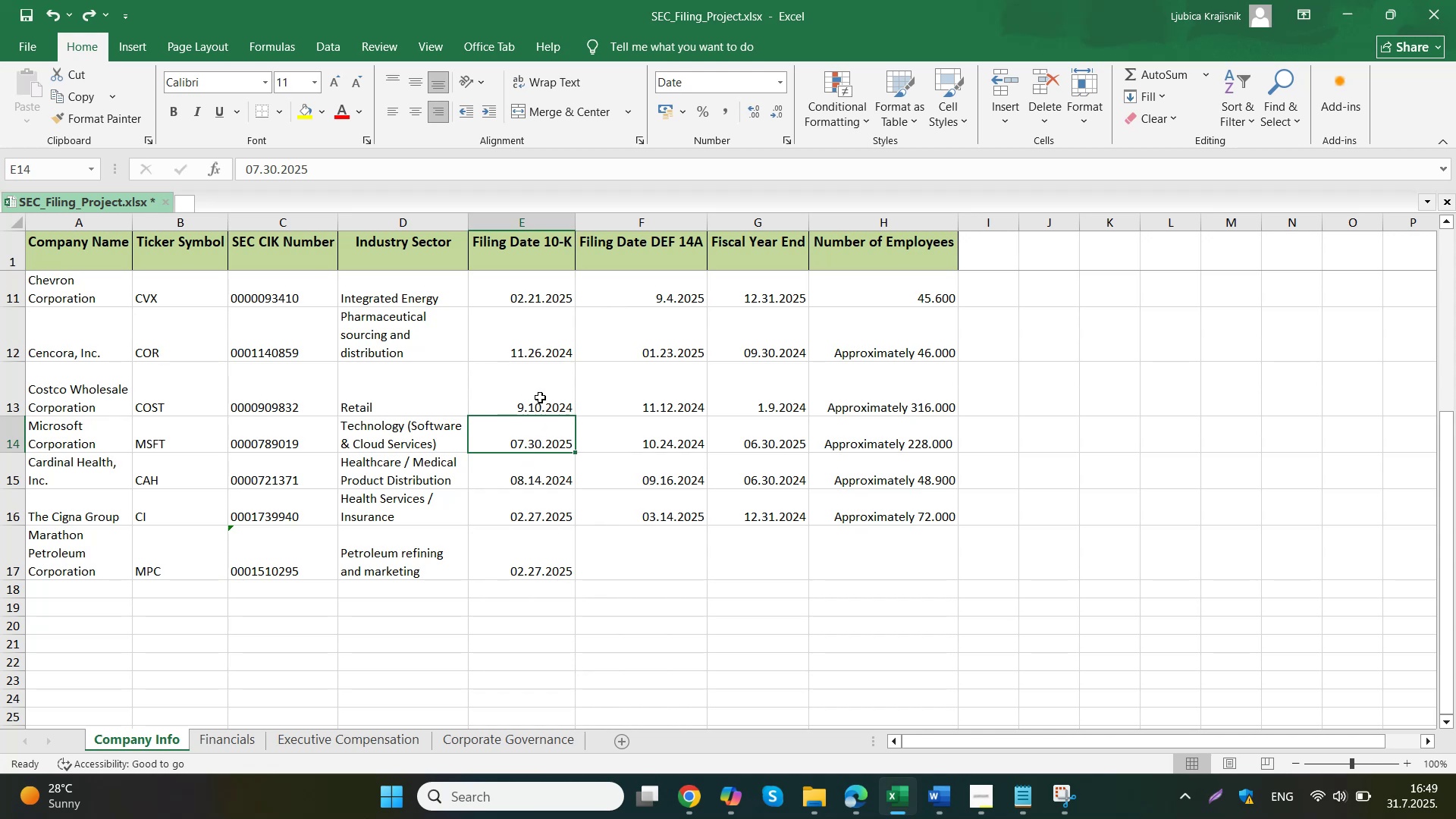 
left_click([620, 582])
 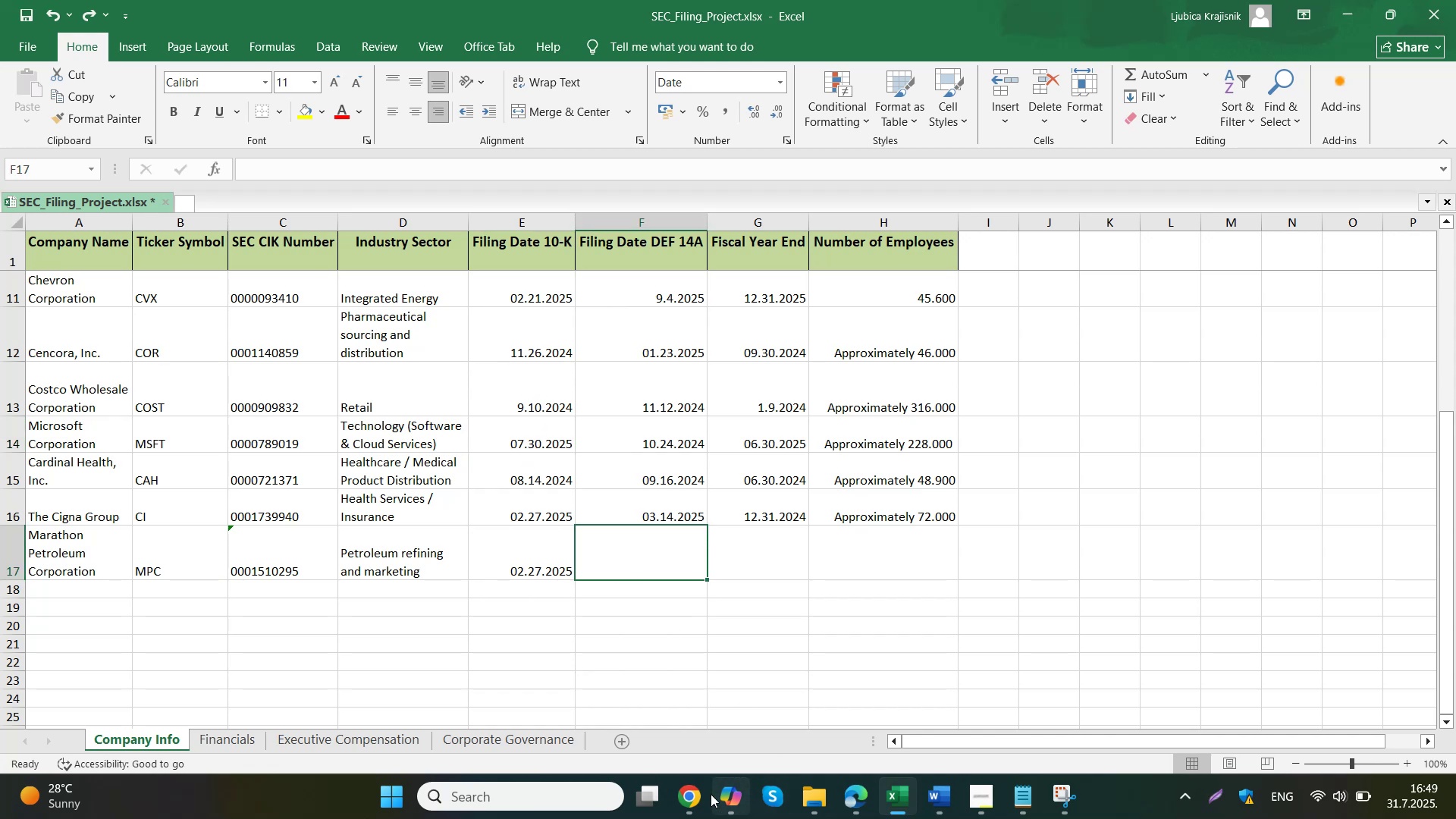 
left_click([629, 720])
 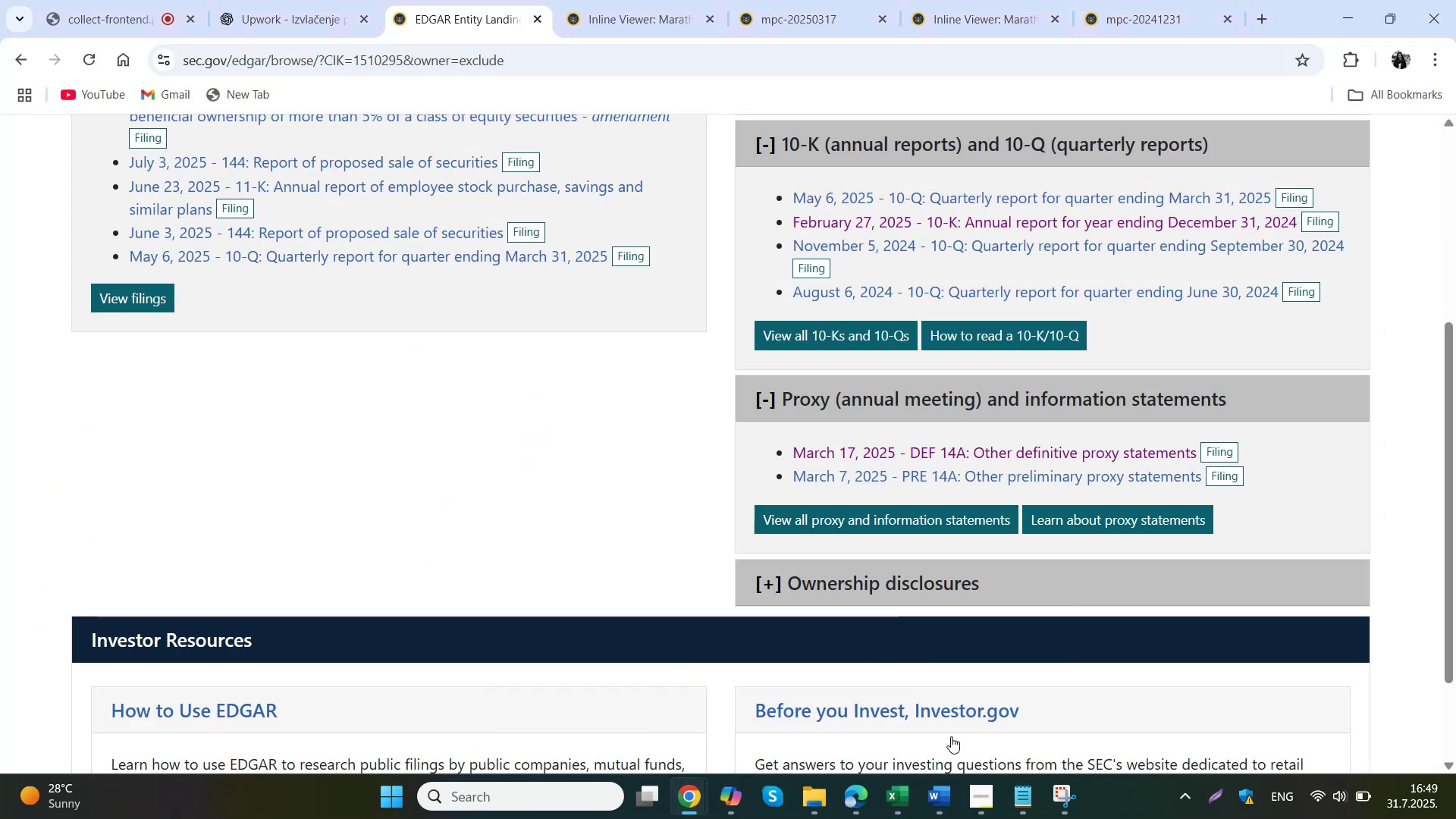 
left_click([906, 793])
 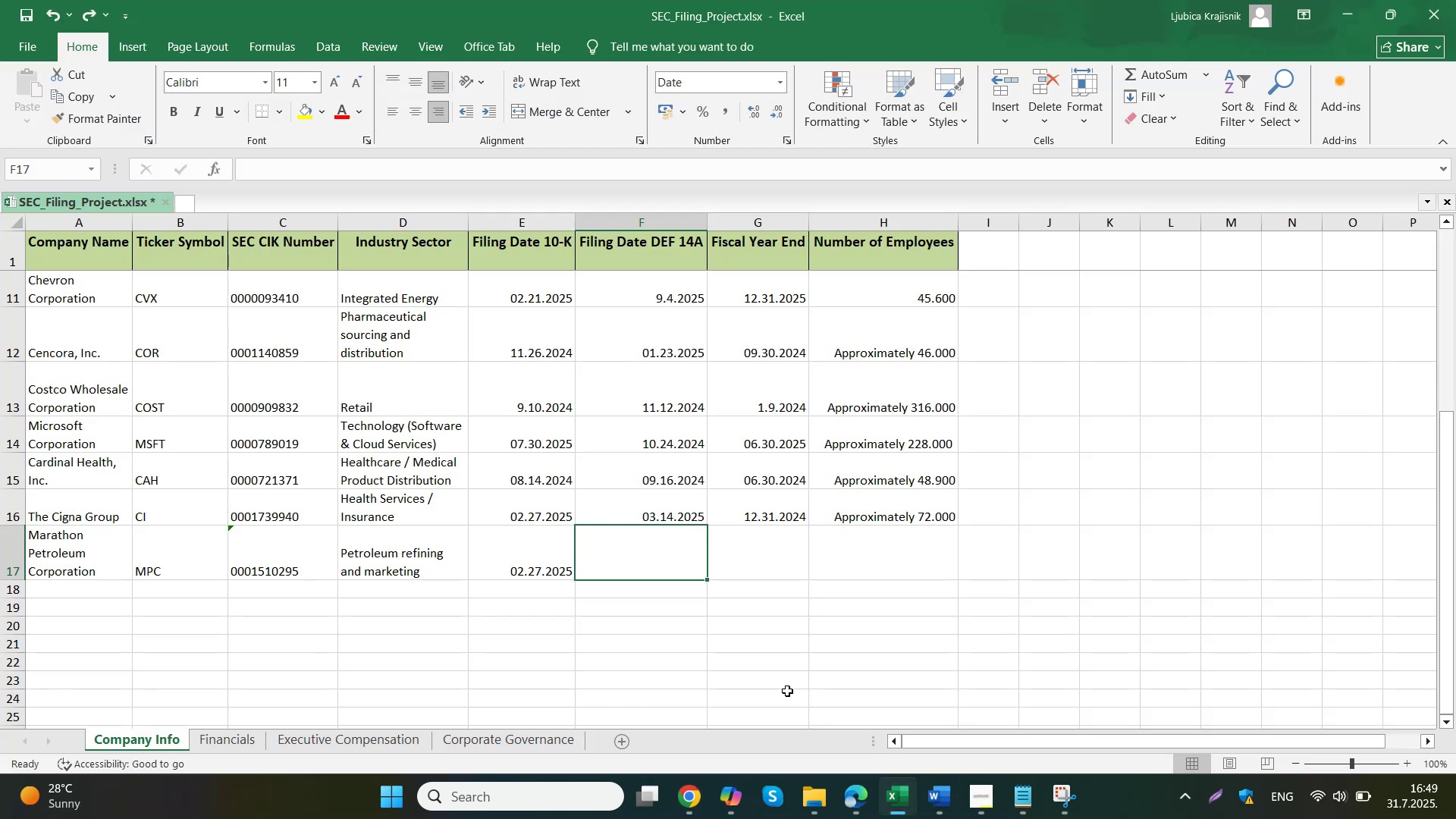 
key(Numpad0)
 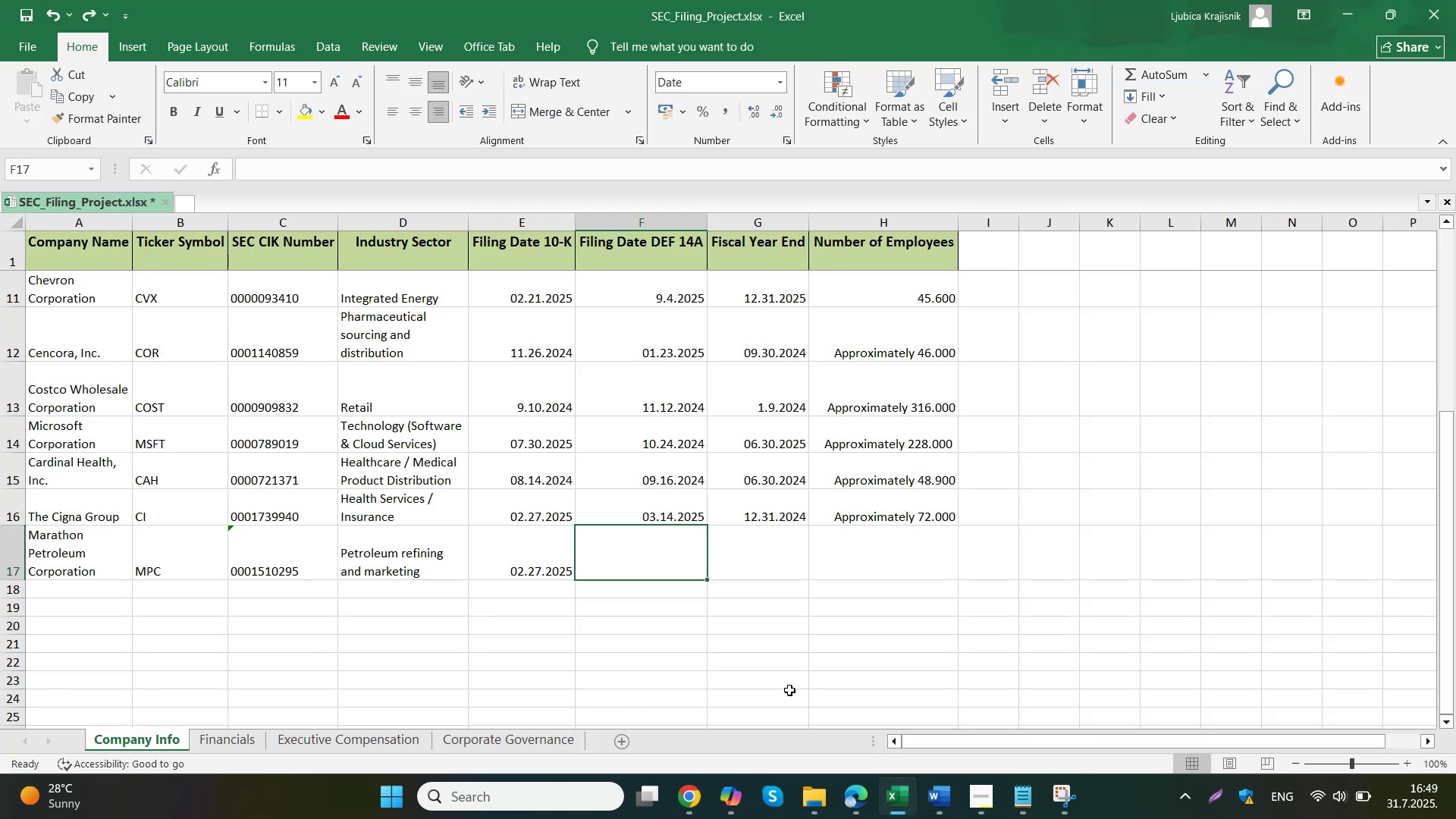 
key(Numpad3)
 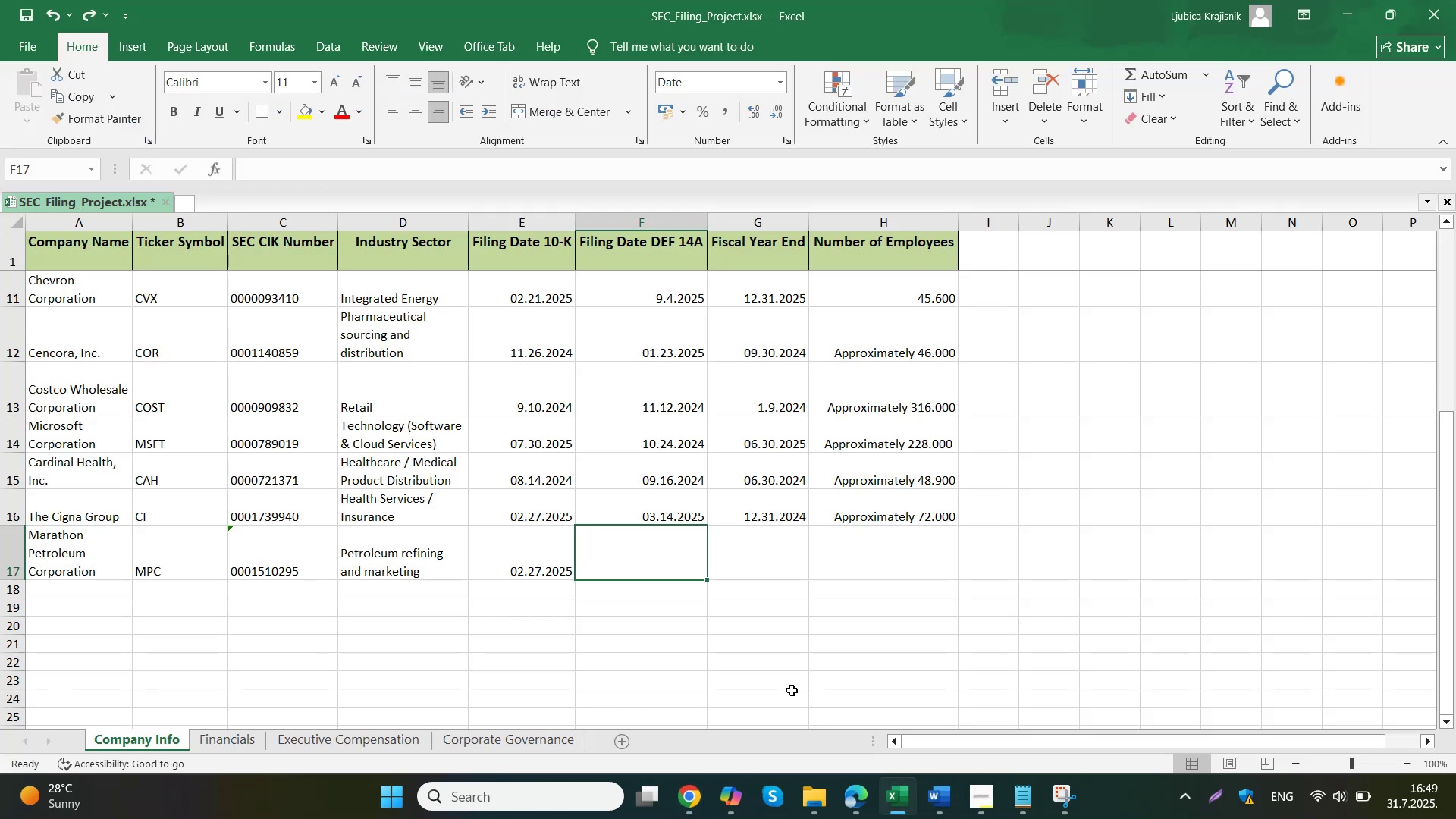 
key(Period)
 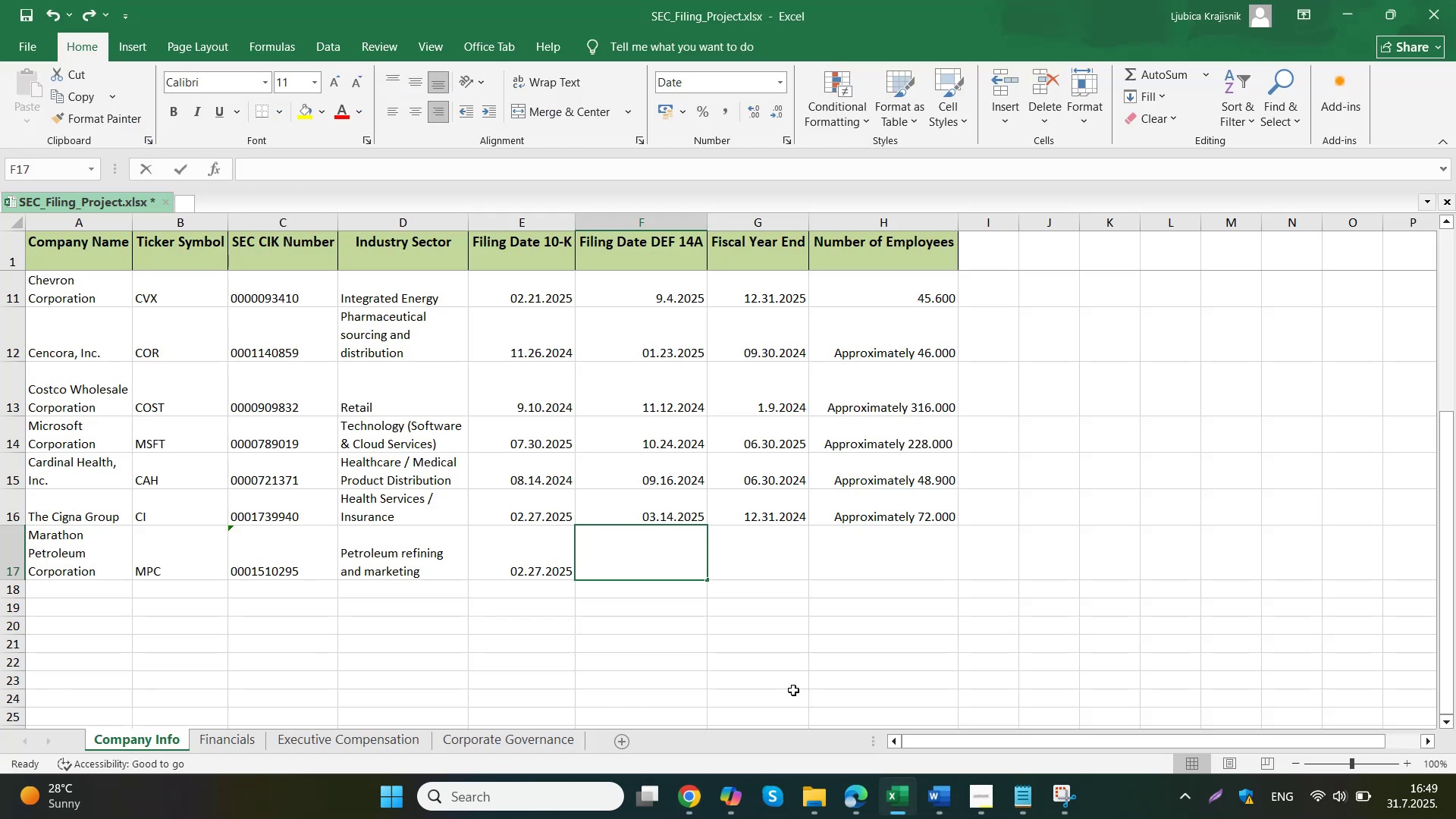 
key(Numpad0)
 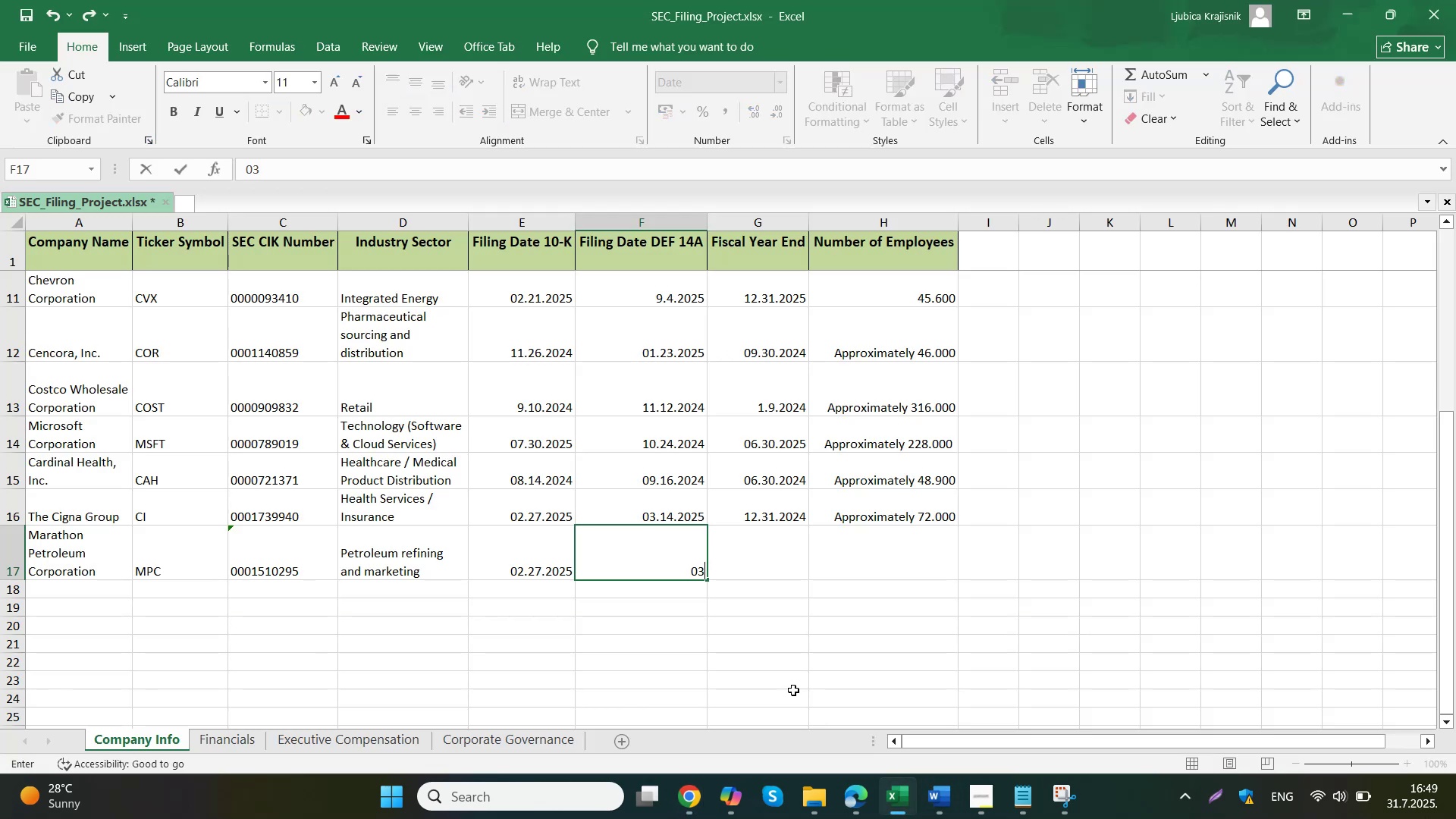 
key(Numpad7)
 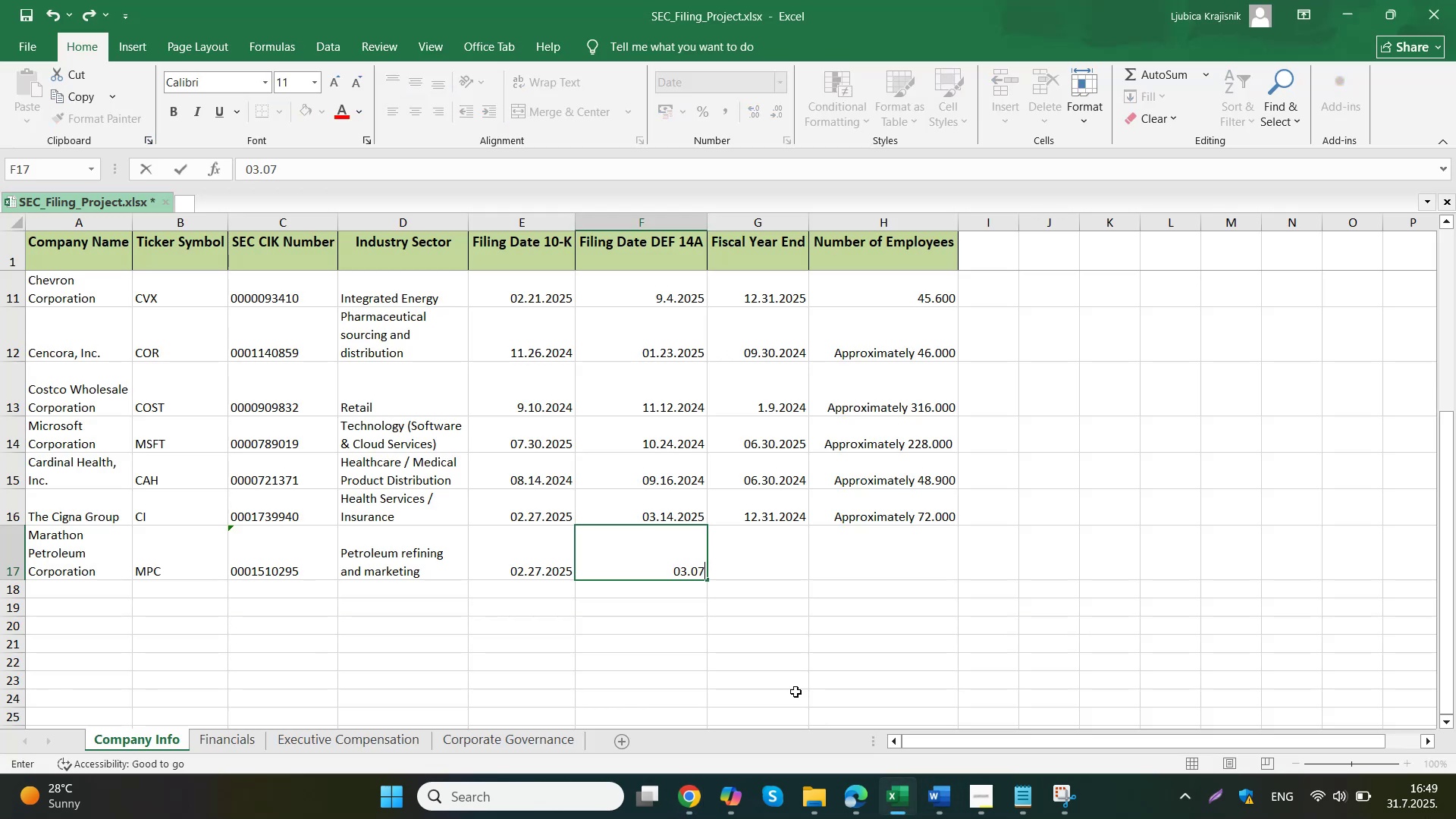 
key(Backspace)
 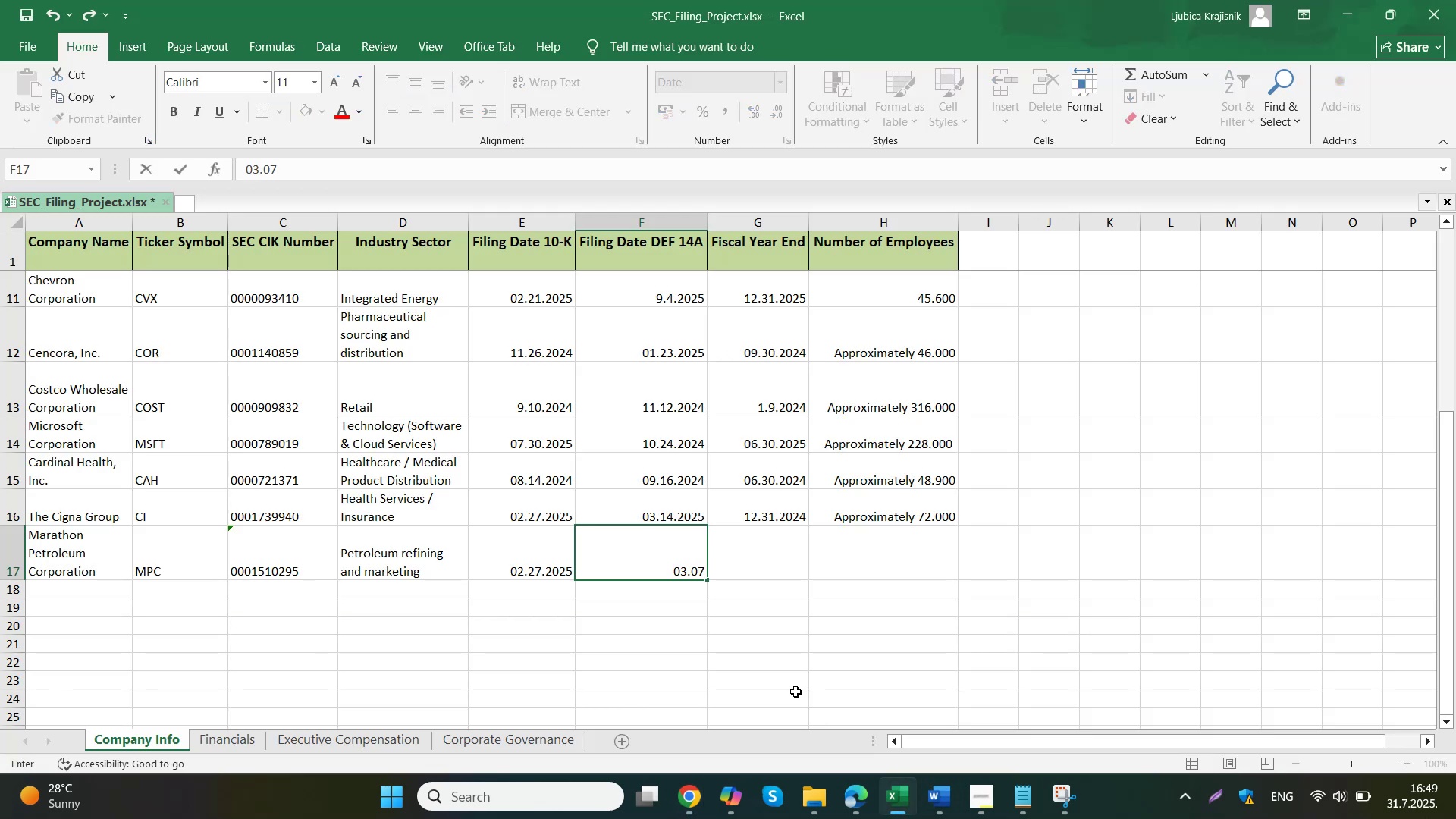 
key(Backspace)
 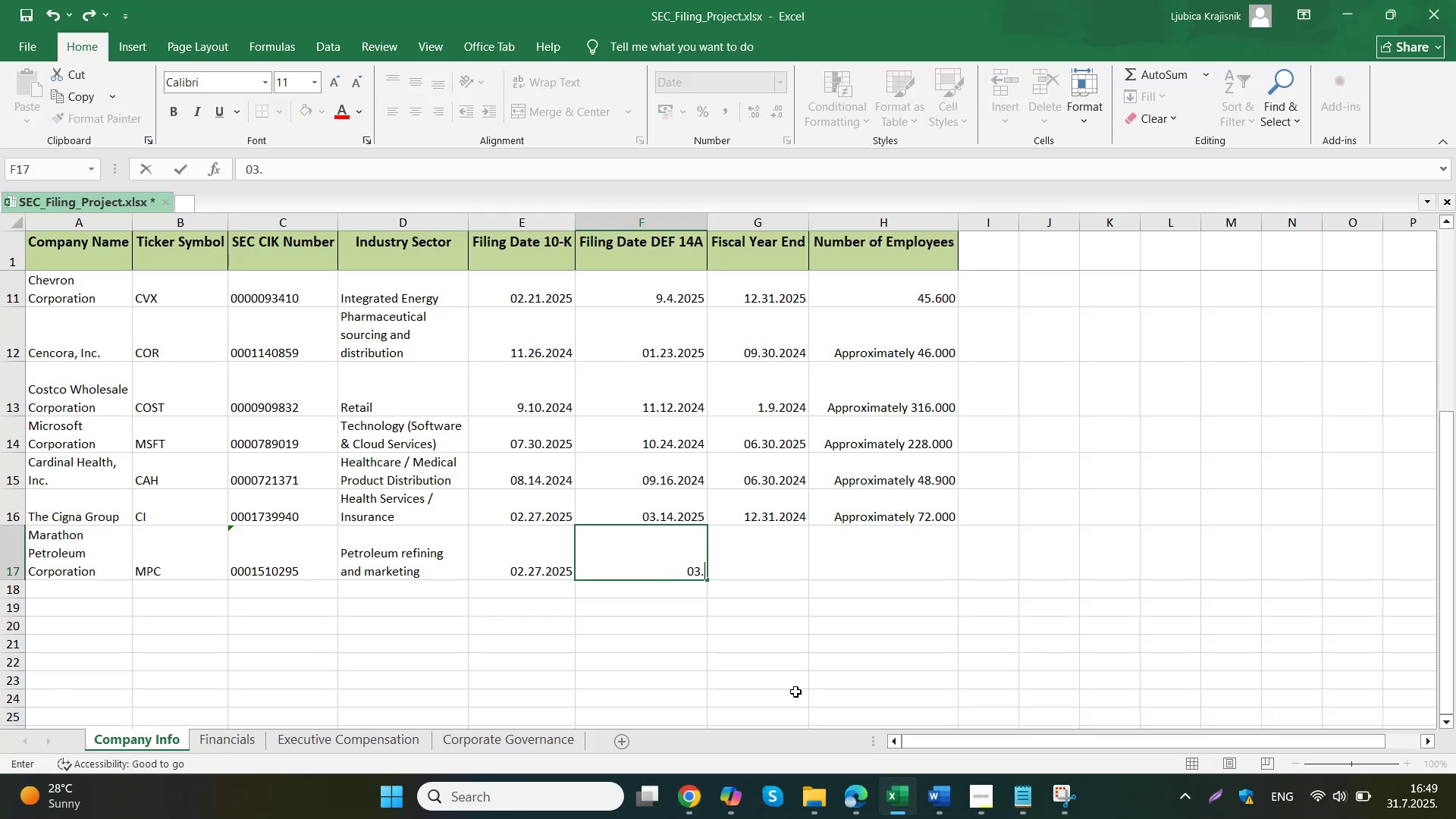 
key(Numpad1)
 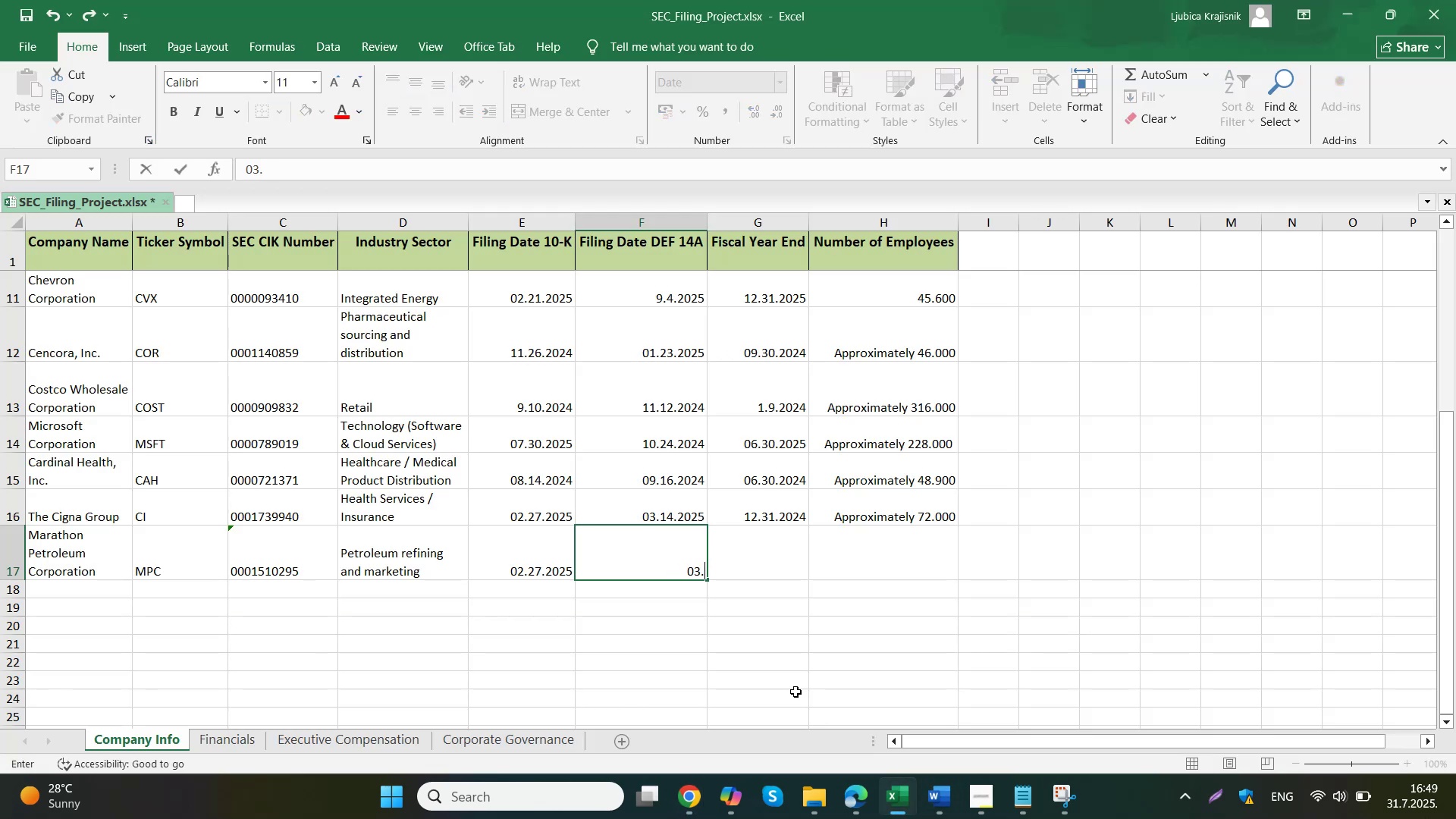 
key(Numpad7)
 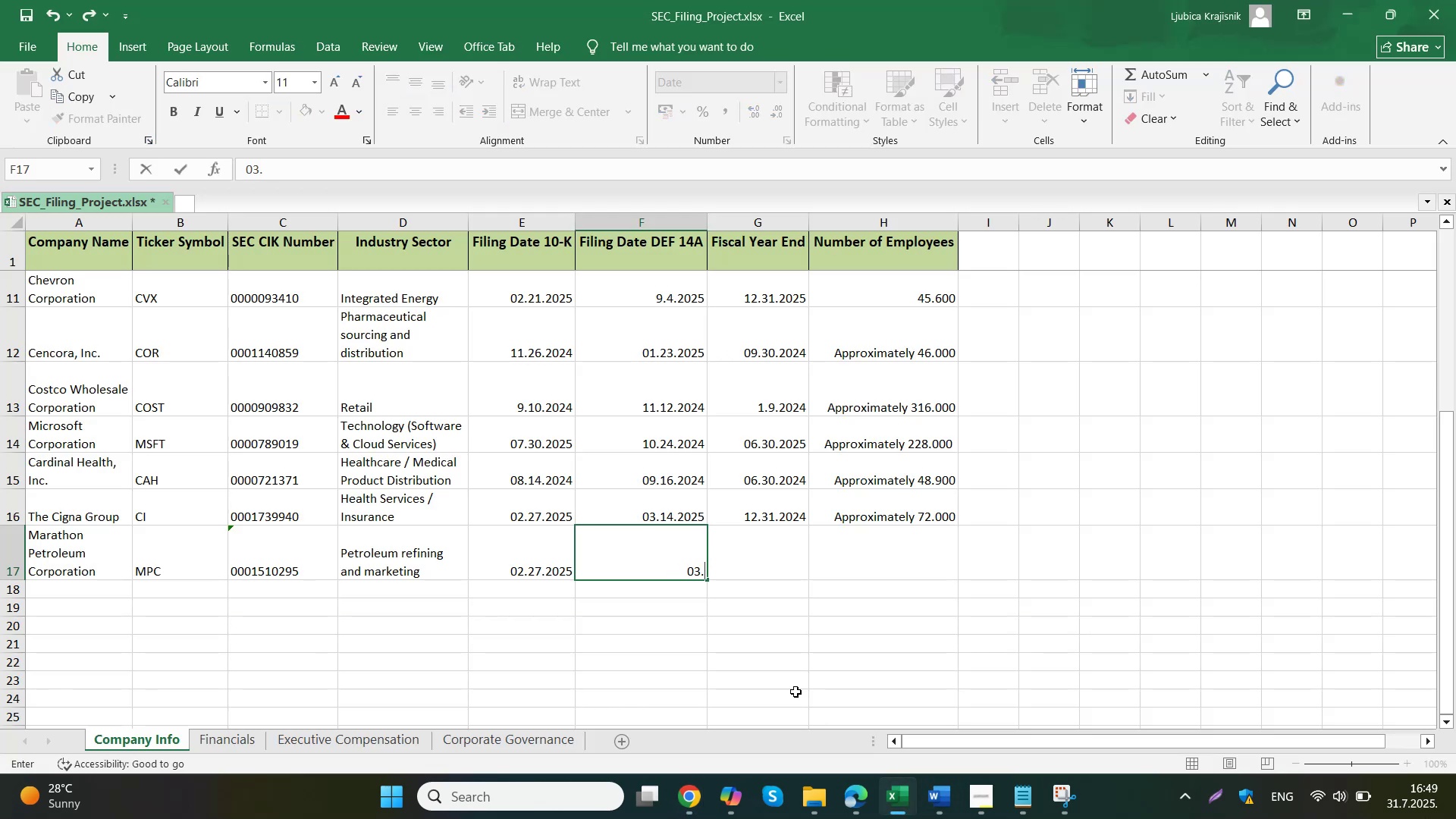 
key(Period)
 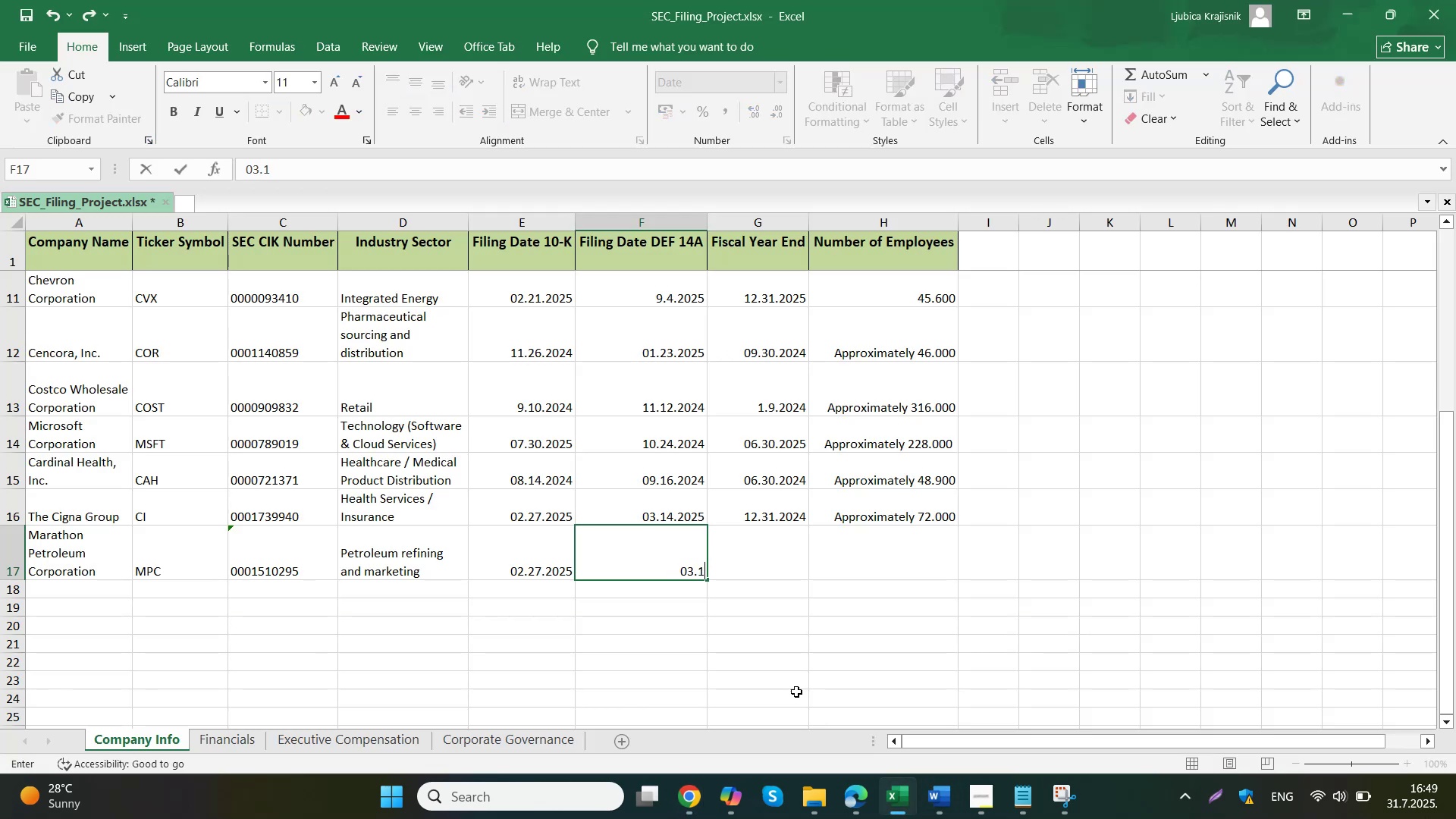 
key(Numpad2)
 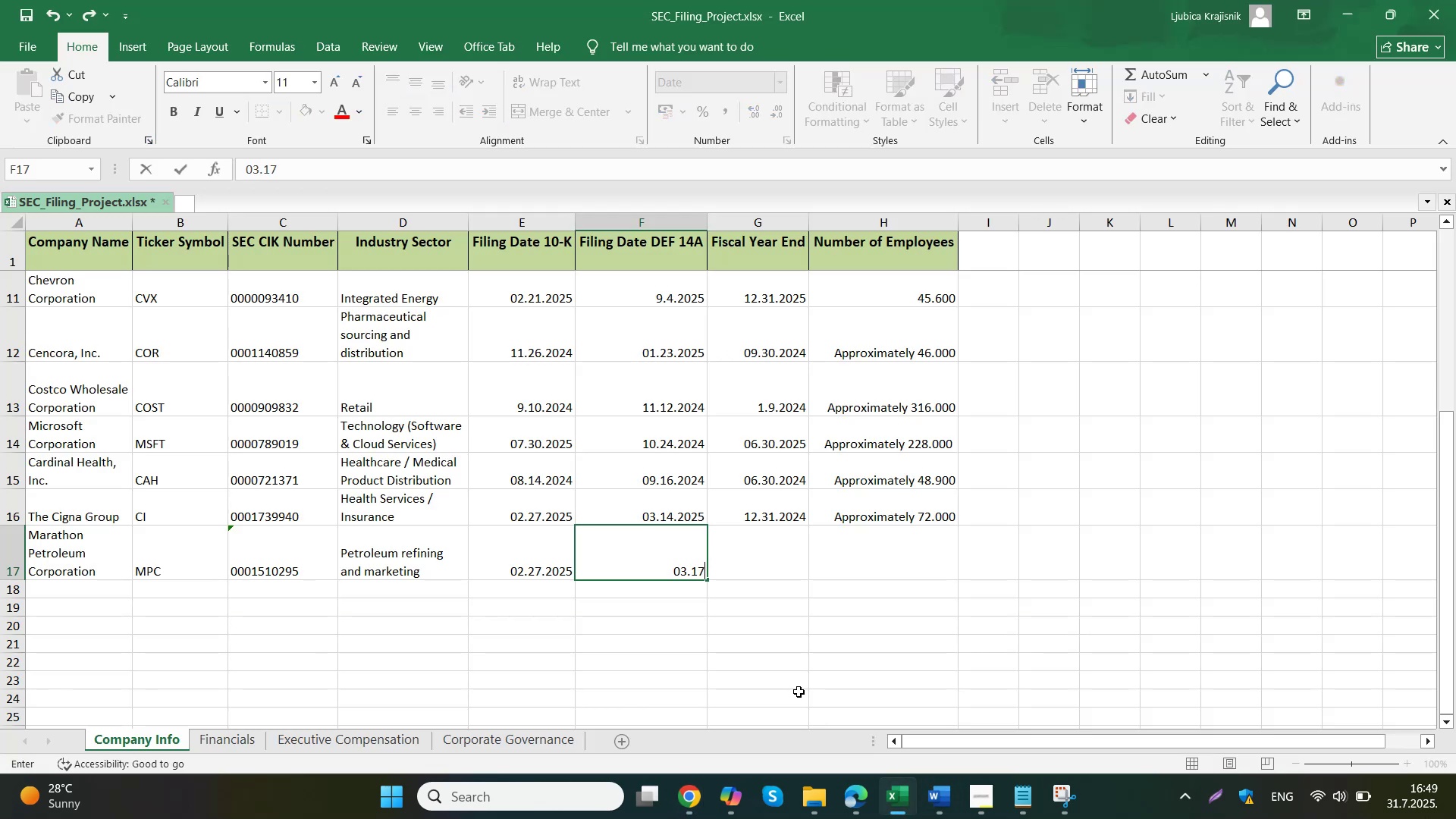 
key(Numpad0)
 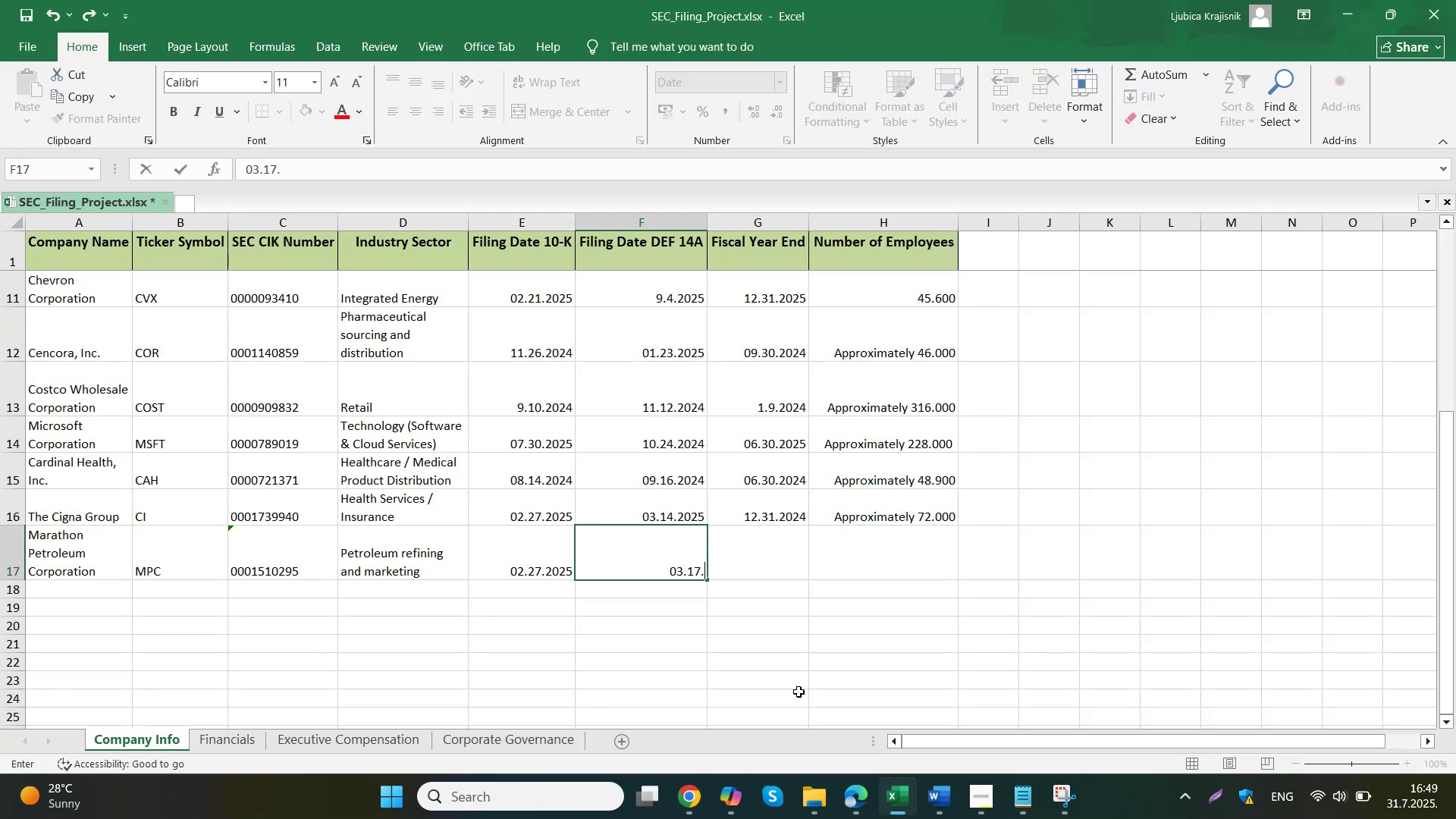 
key(Numpad2)
 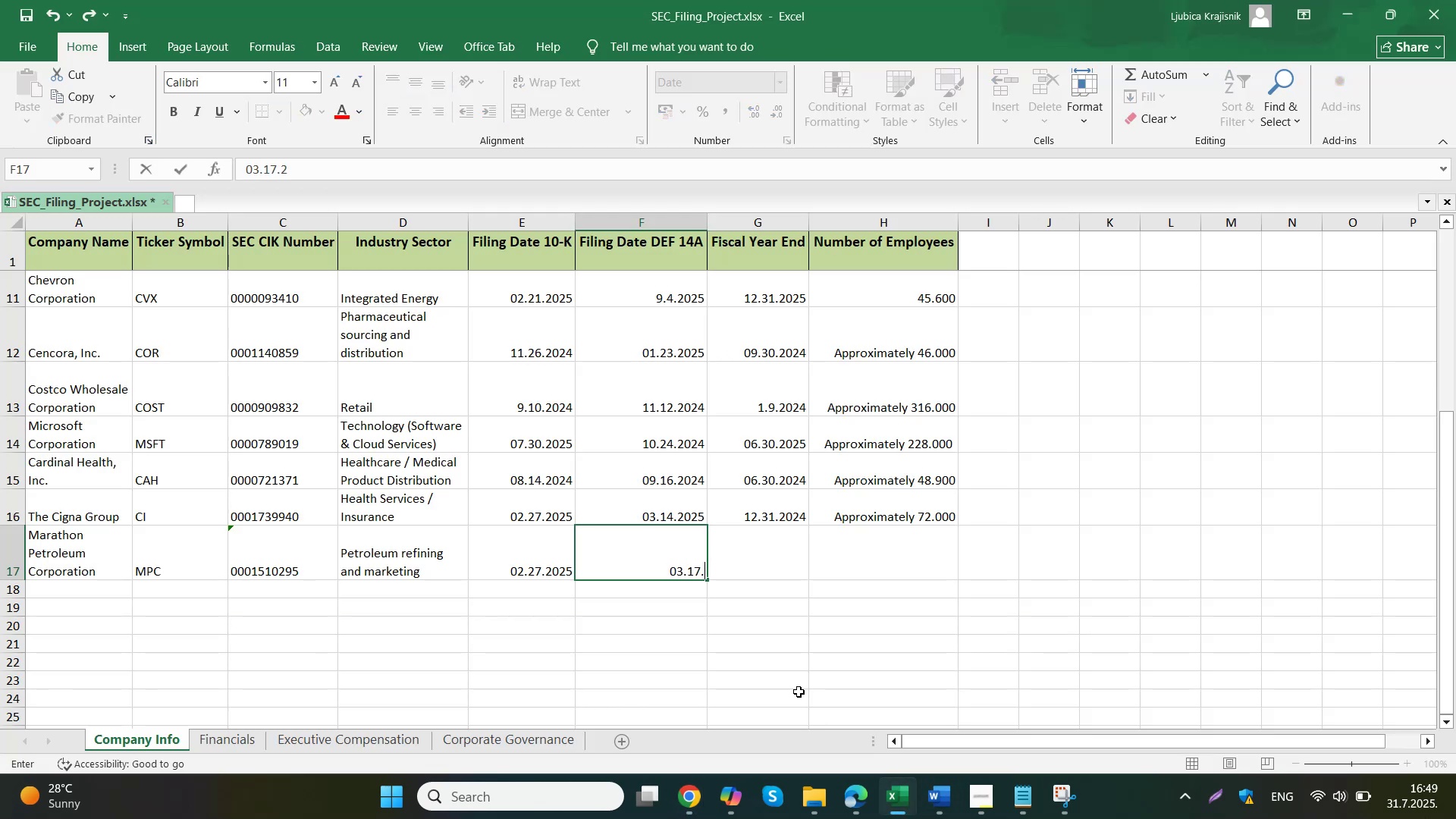 
key(Numpad5)
 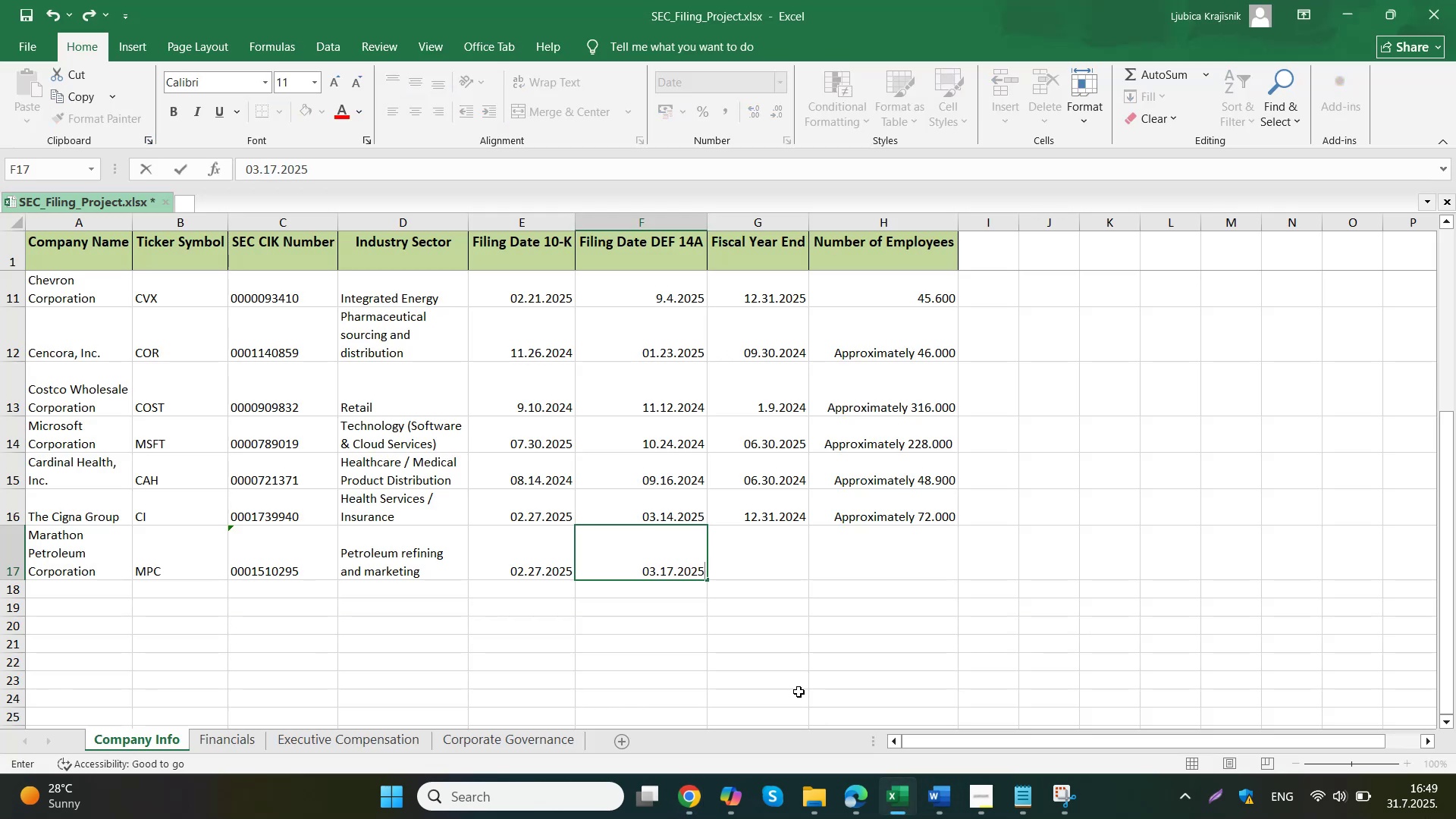 
key(Tab)
 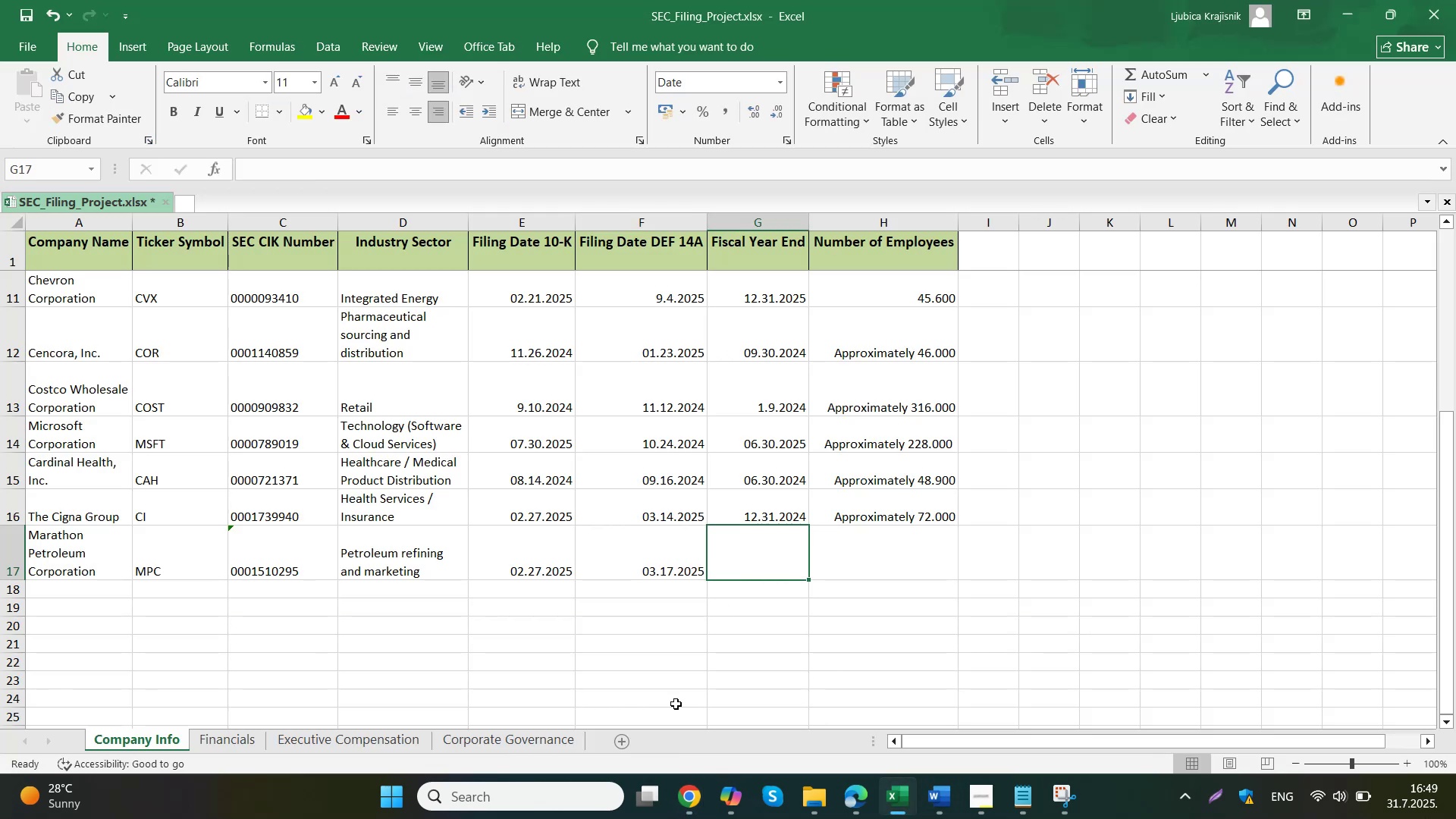 
key(Numpad1)
 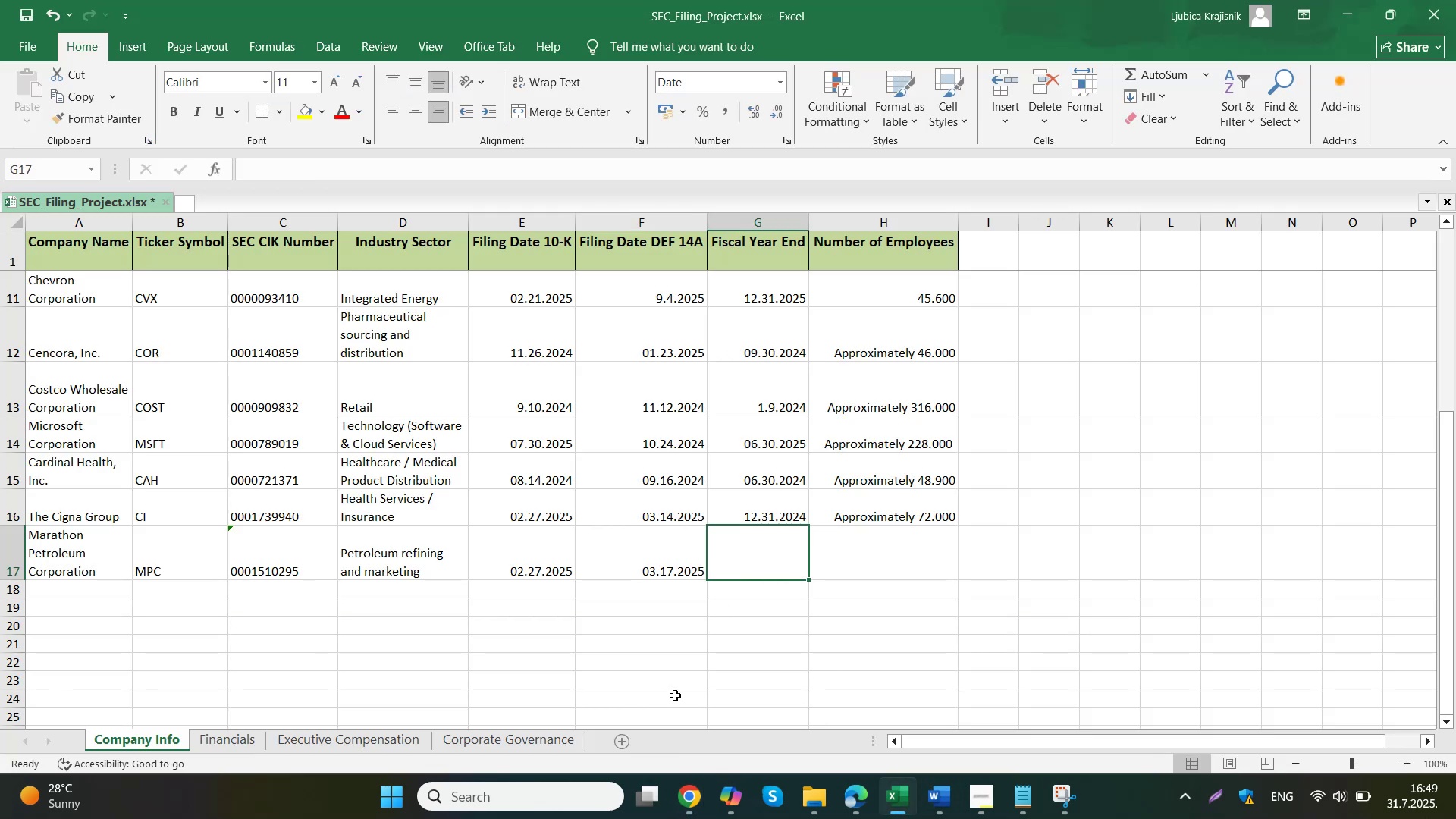 
key(Numpad2)
 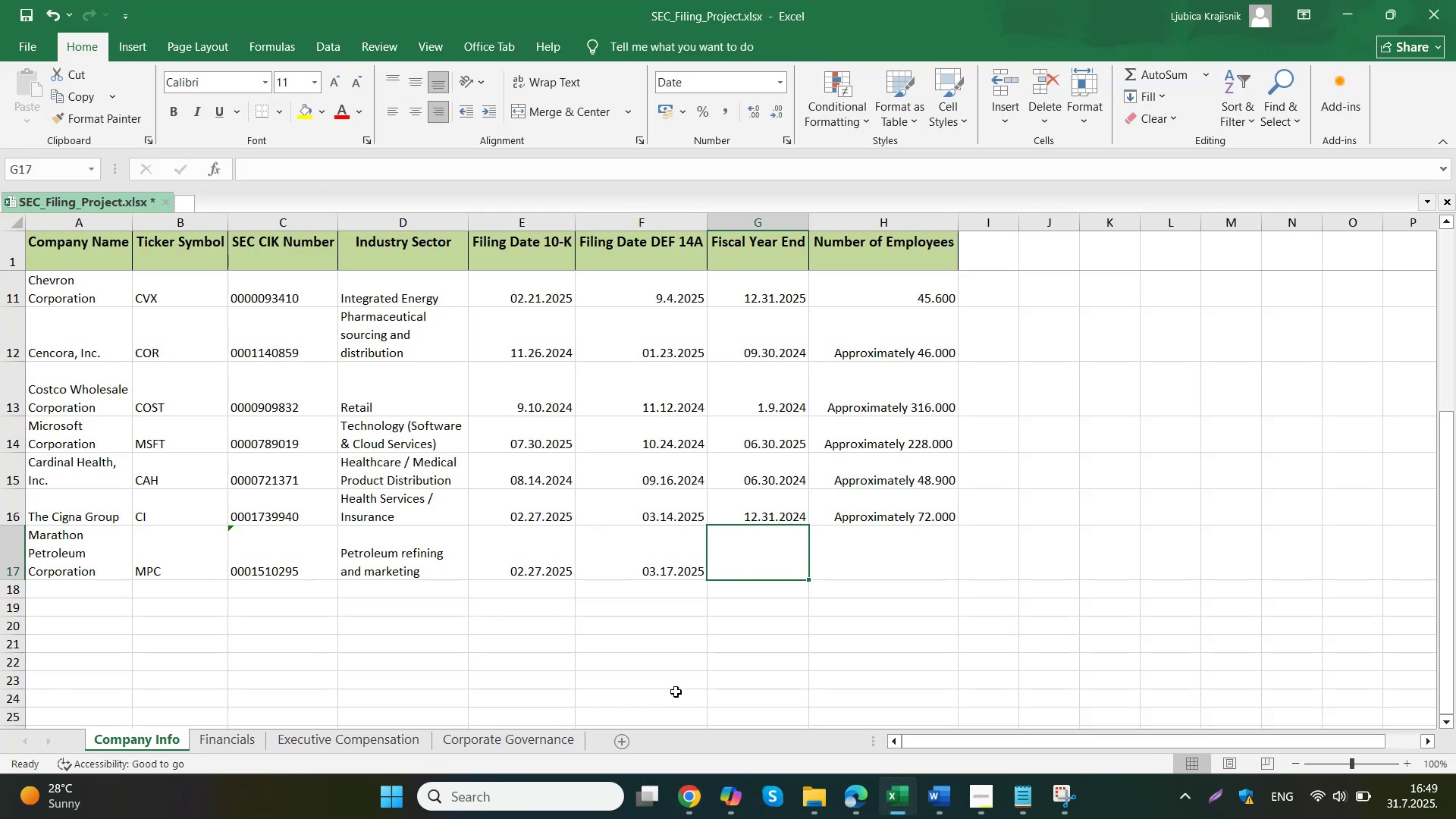 
key(Period)
 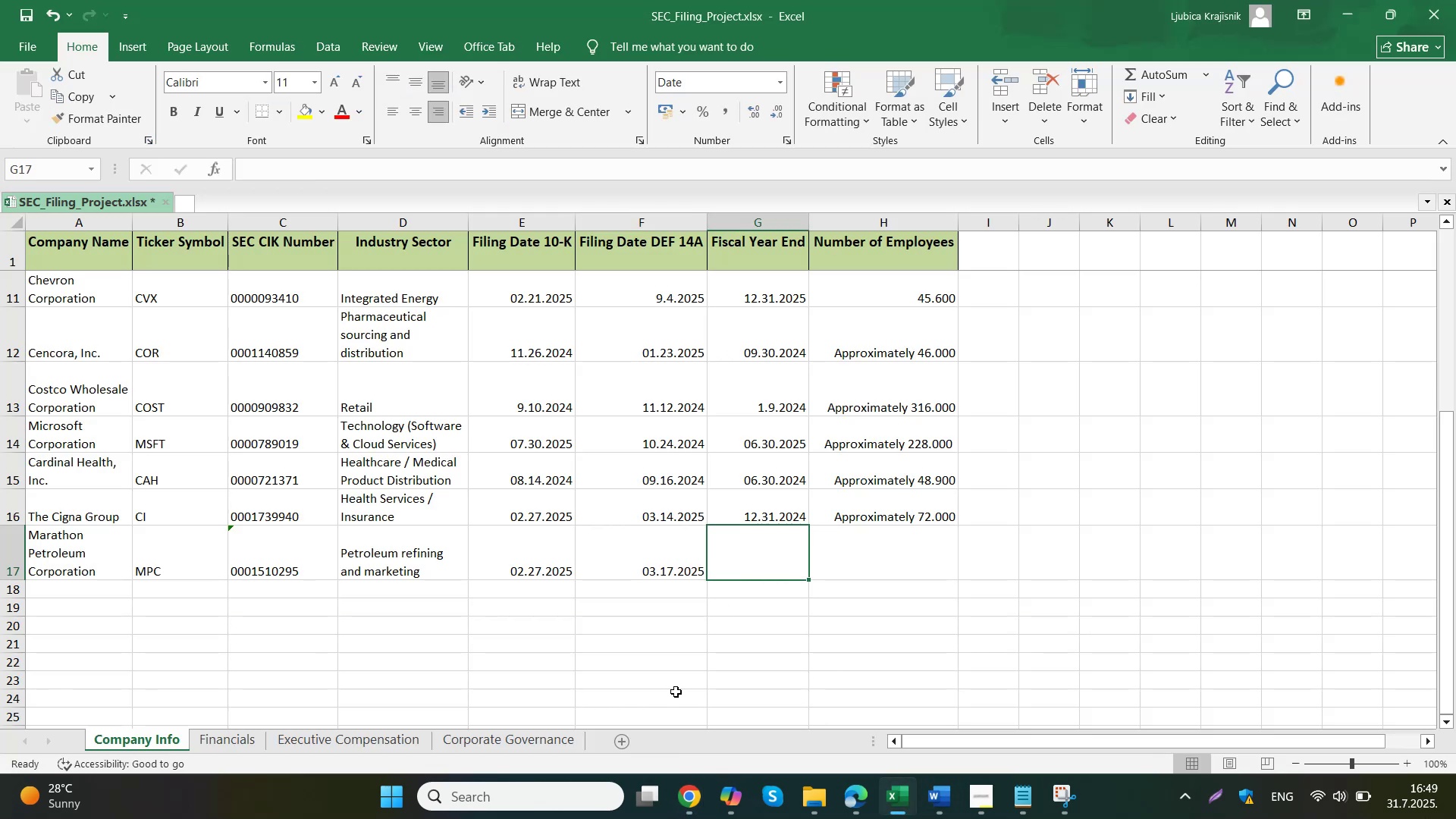 
key(Numpad3)
 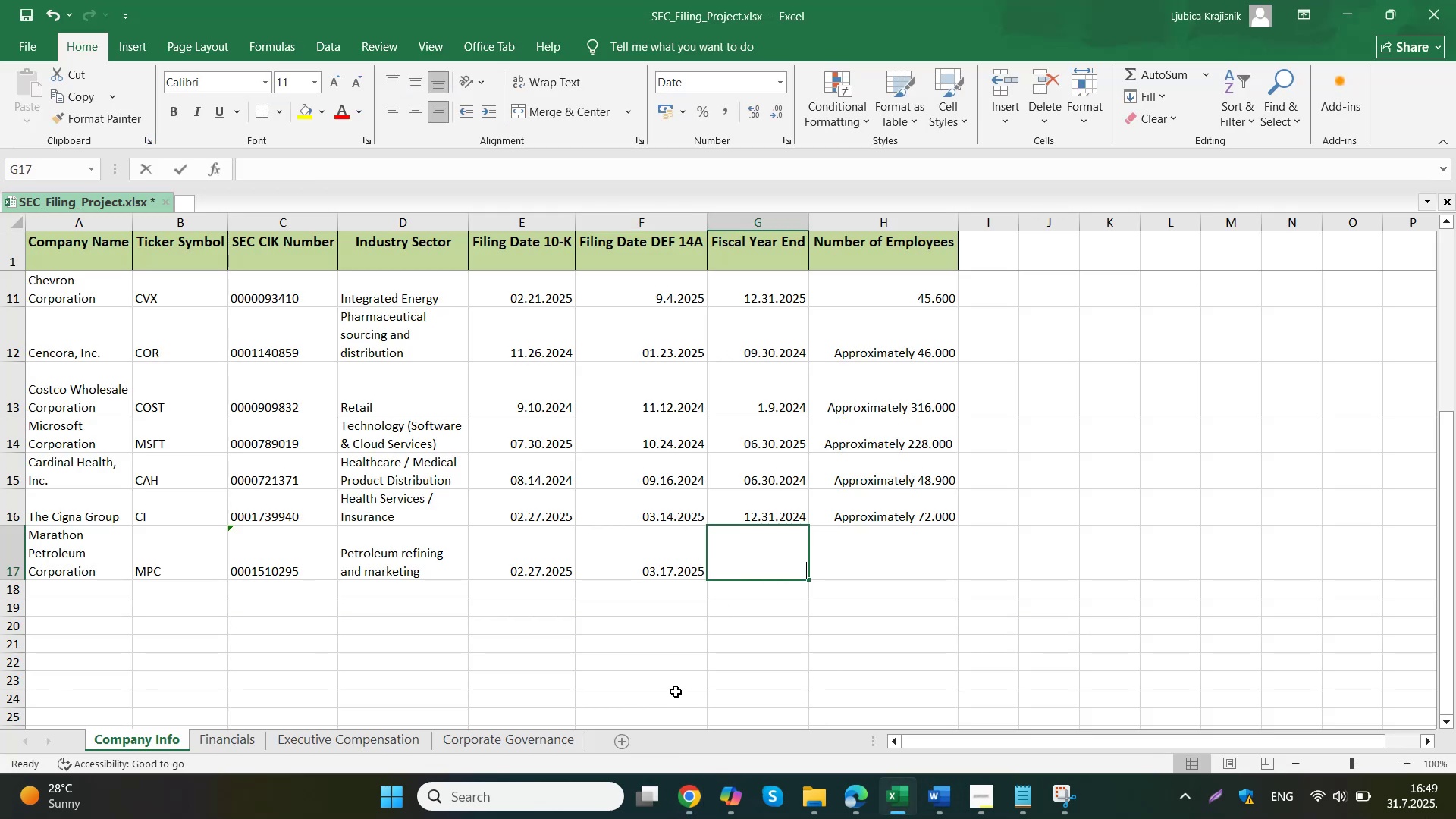 
key(Numpad1)
 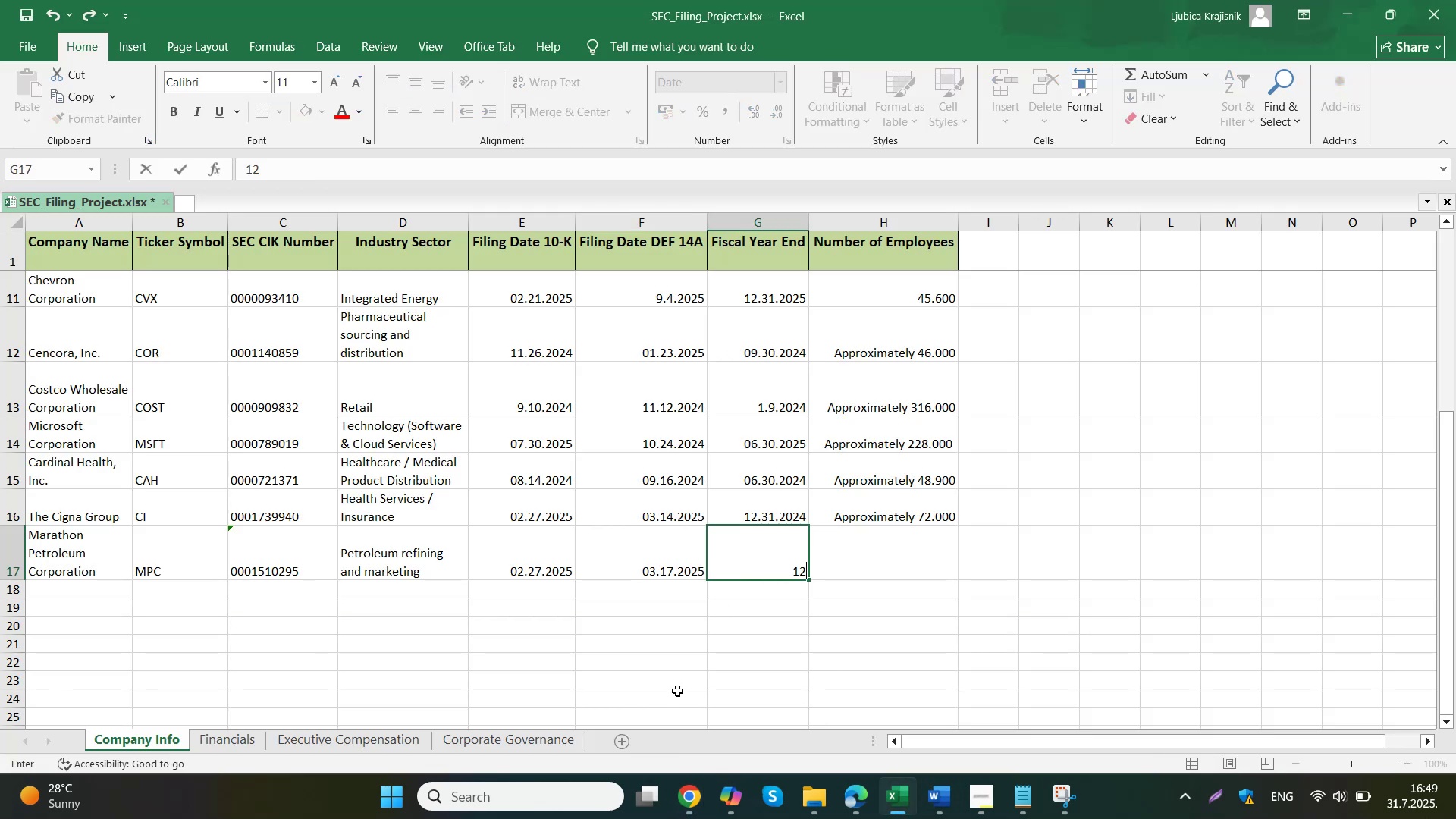 
key(Period)
 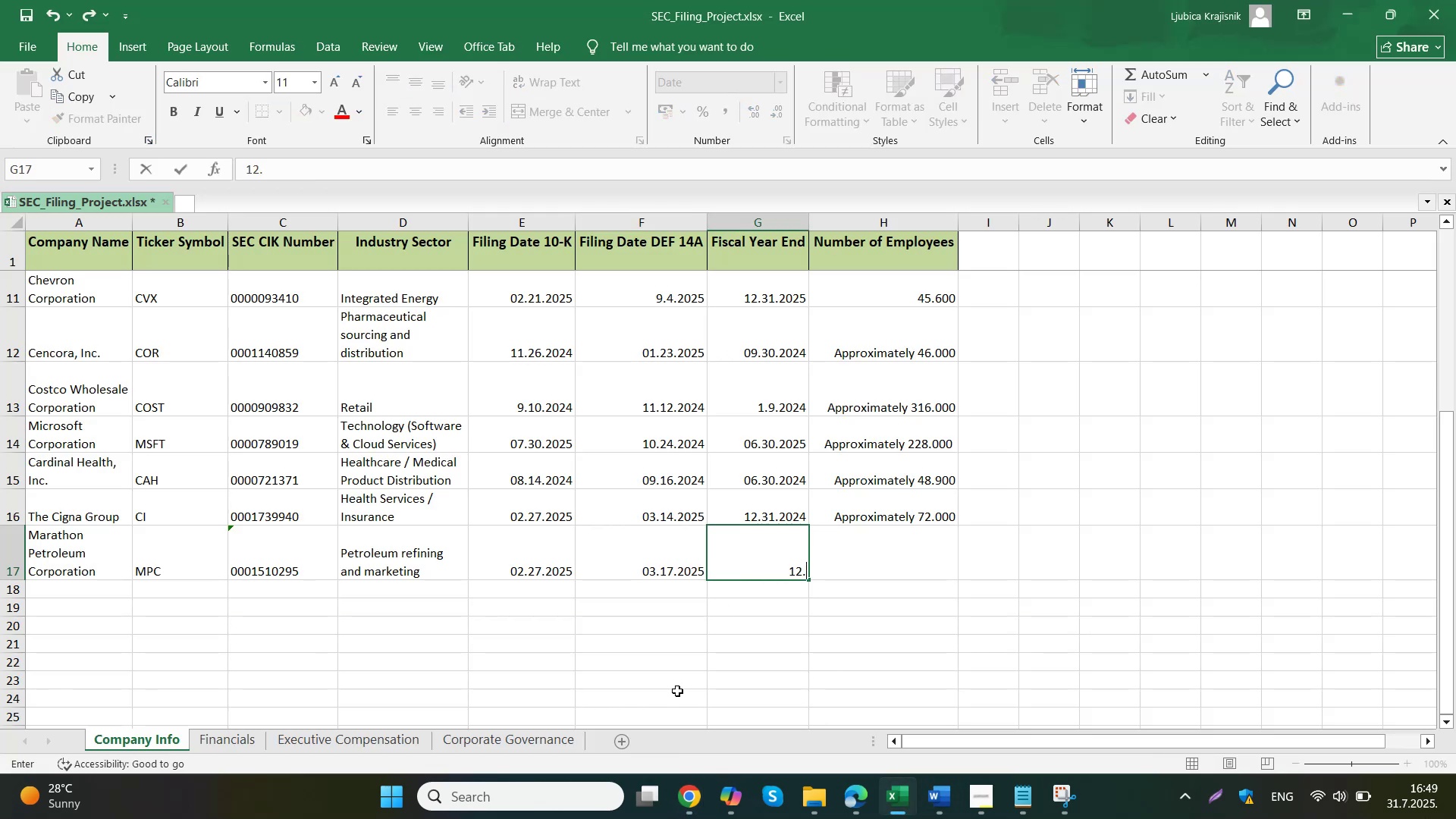 
key(Numpad2)
 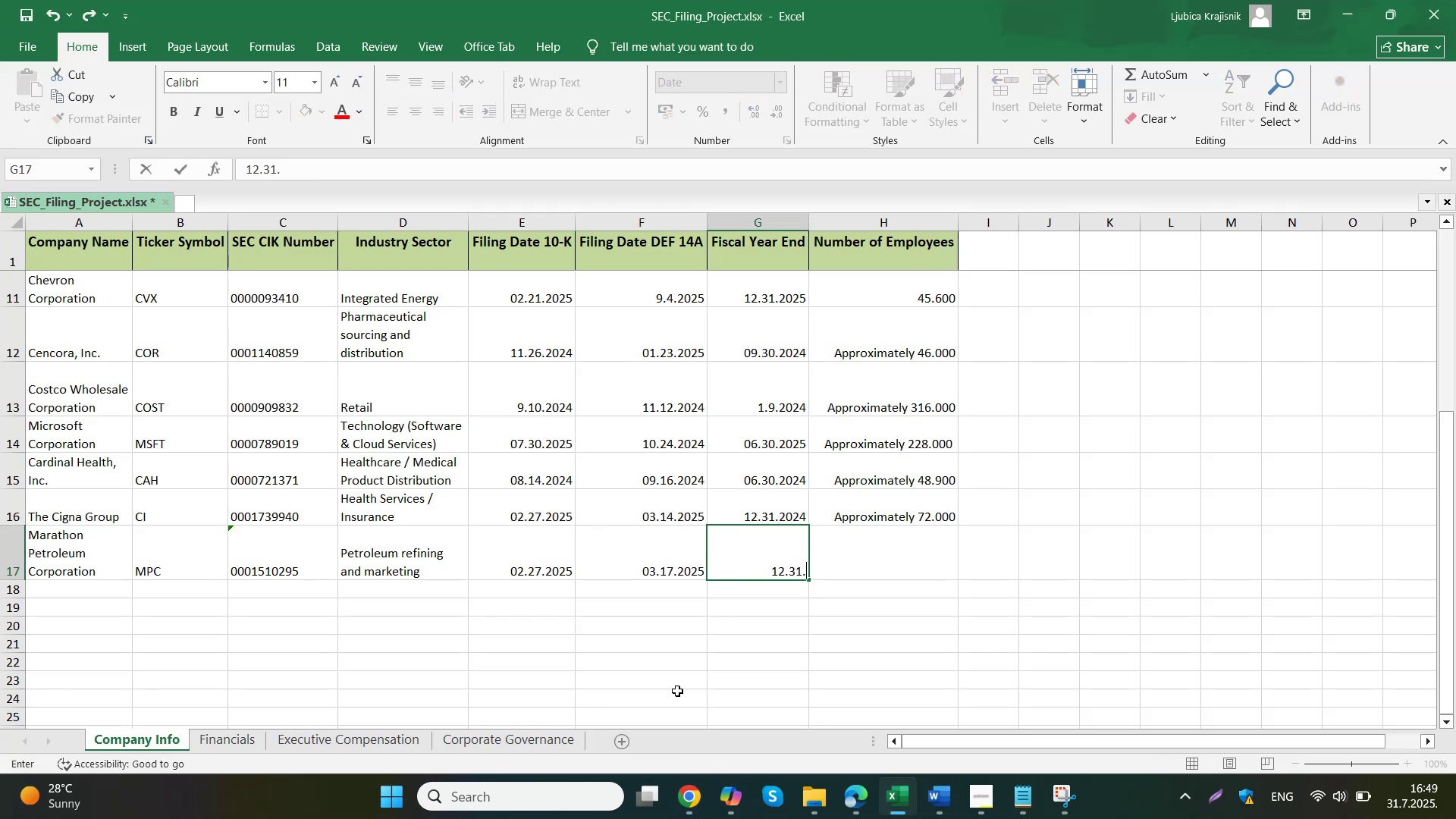 
key(Numpad0)
 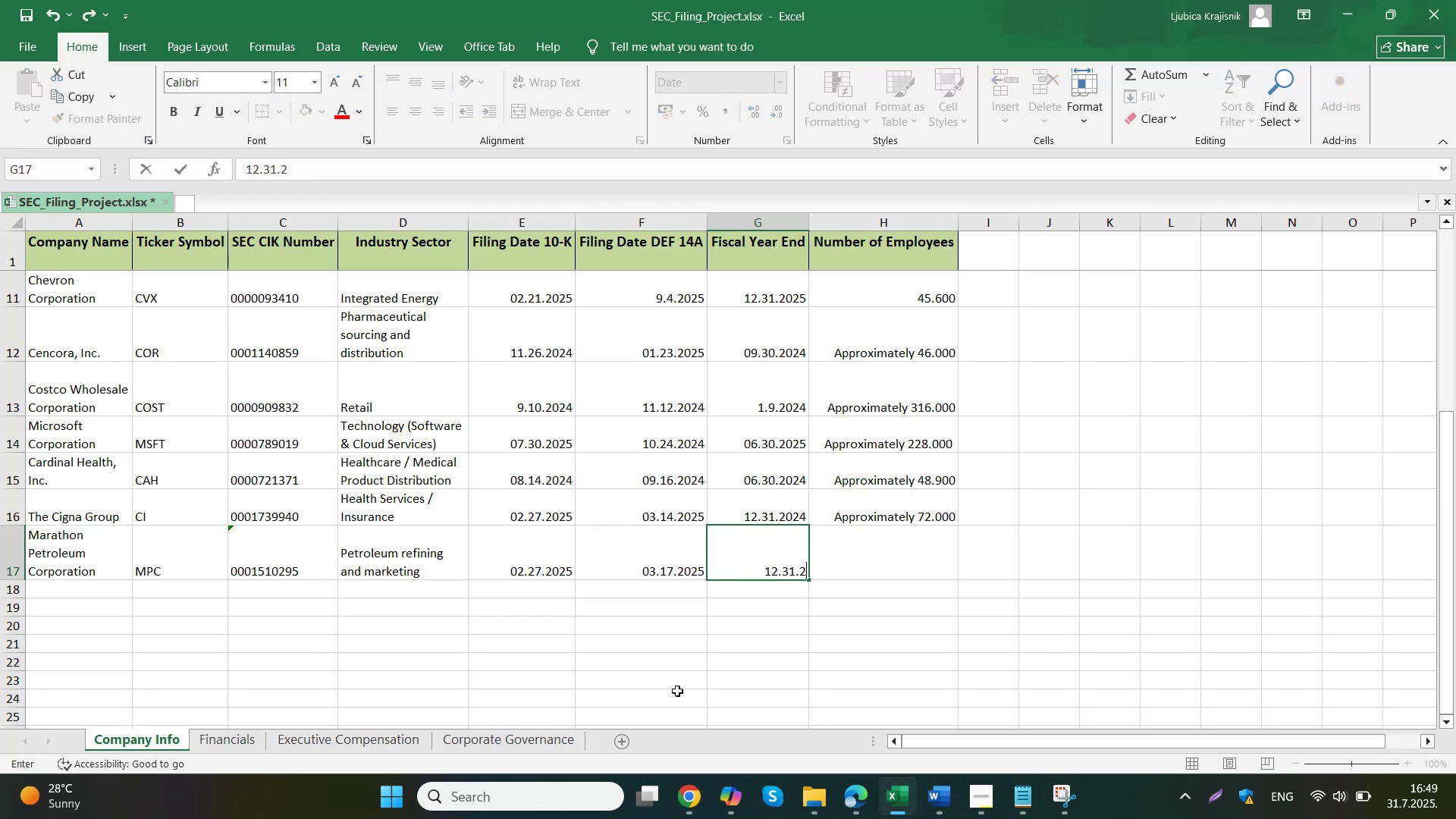 
key(Numpad2)
 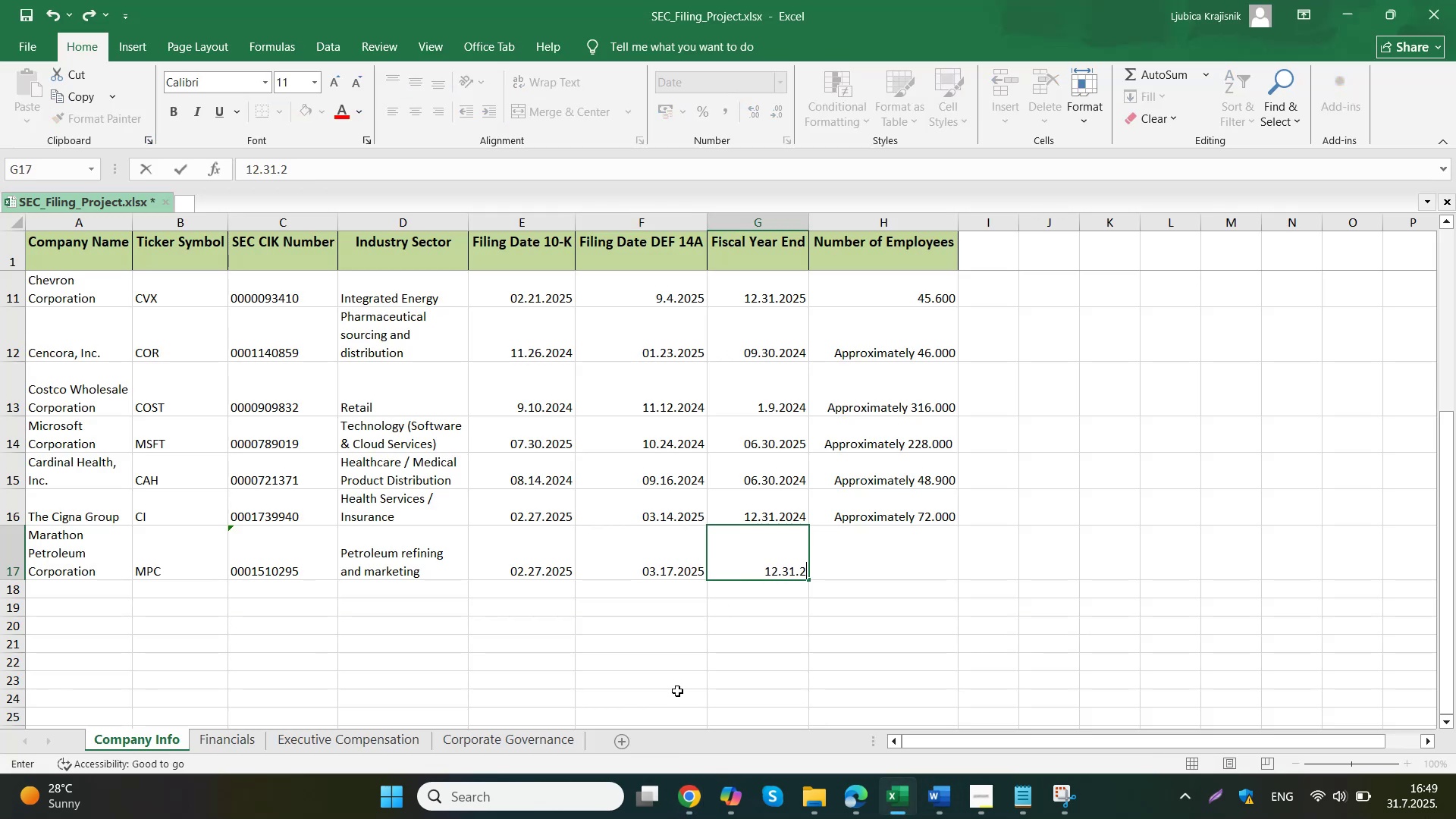 
key(Numpad4)
 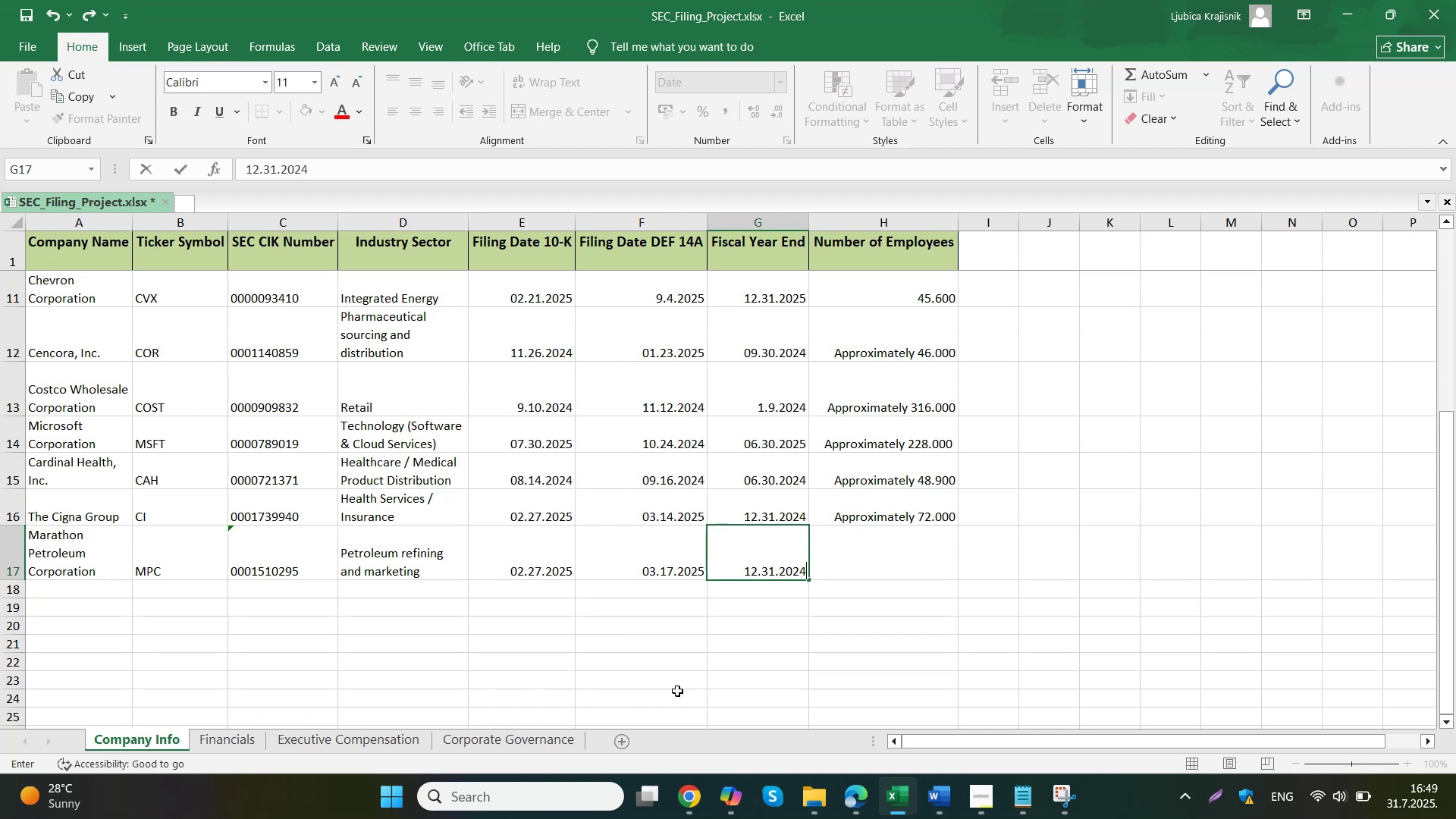 
key(Tab)
 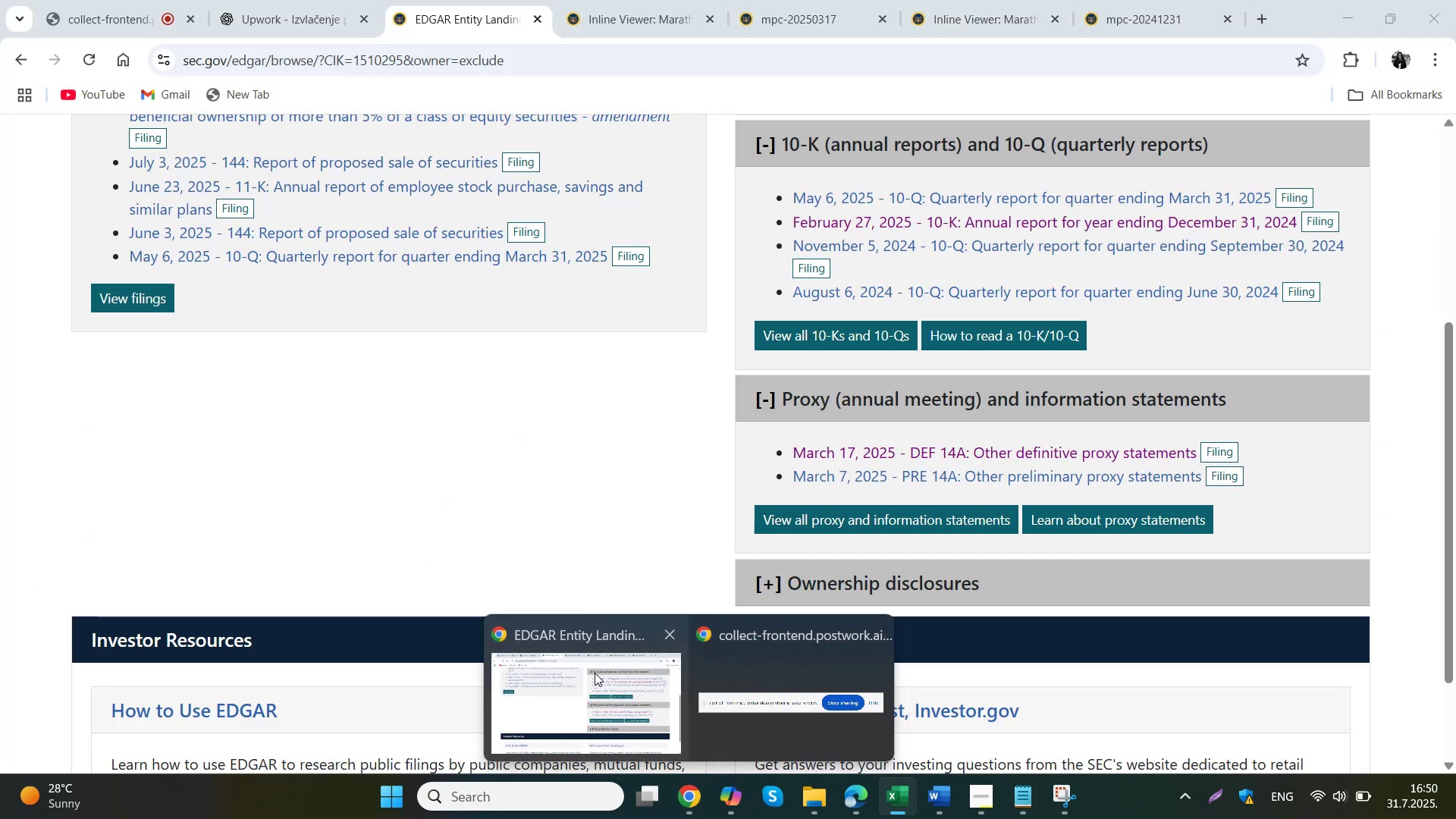 
wait(5.67)
 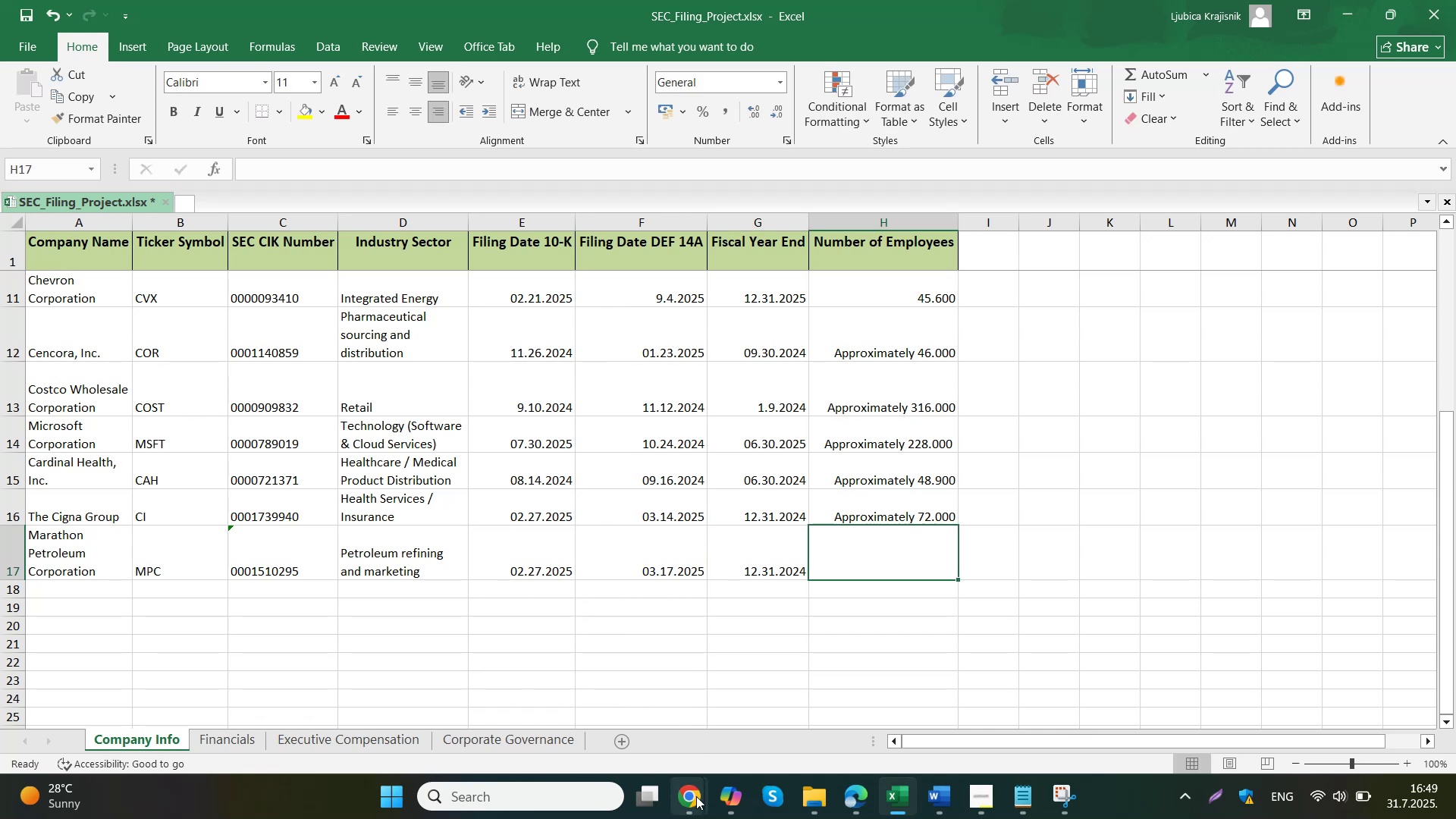 
left_click([593, 669])
 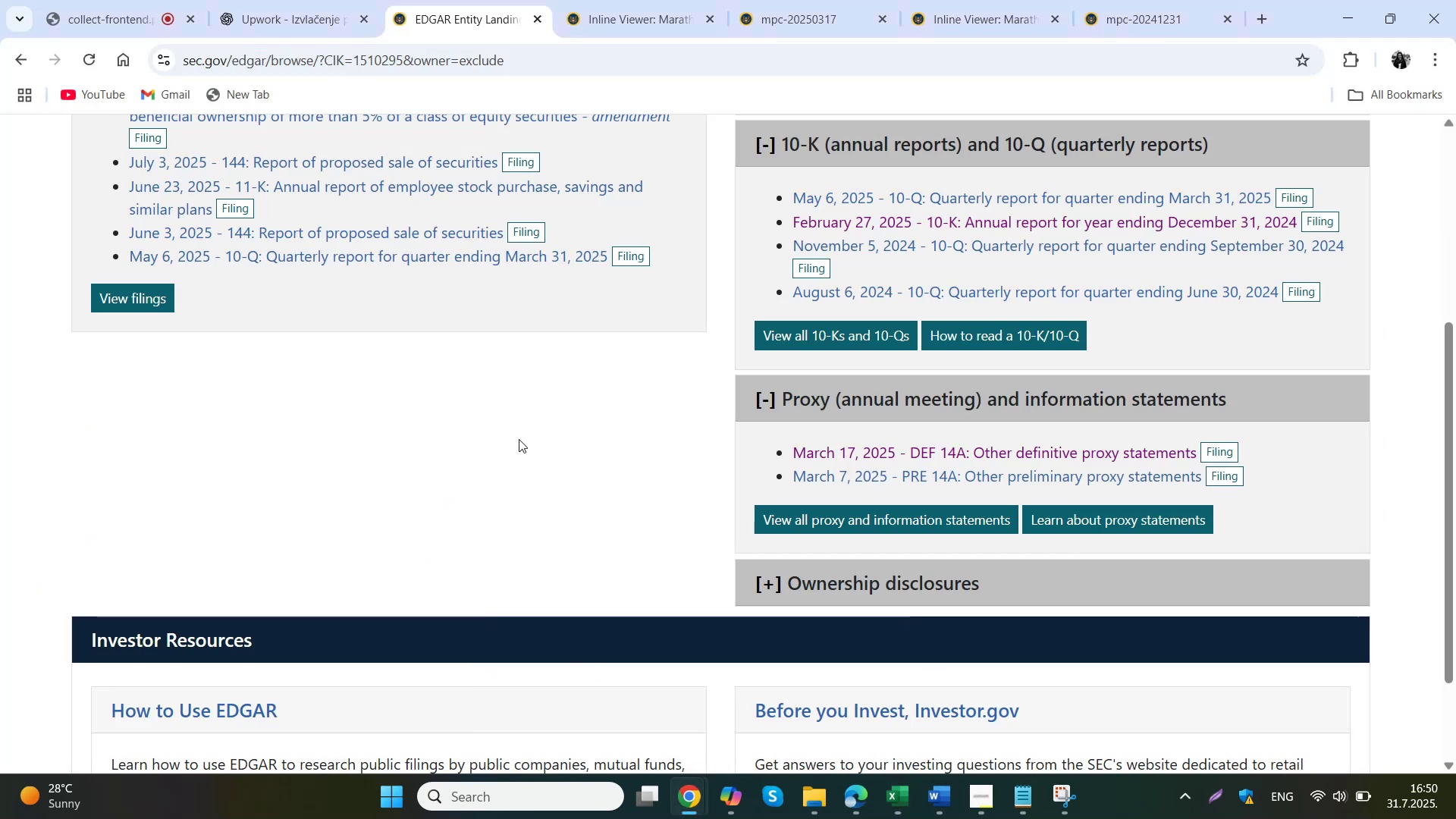 
left_click([275, 0])
 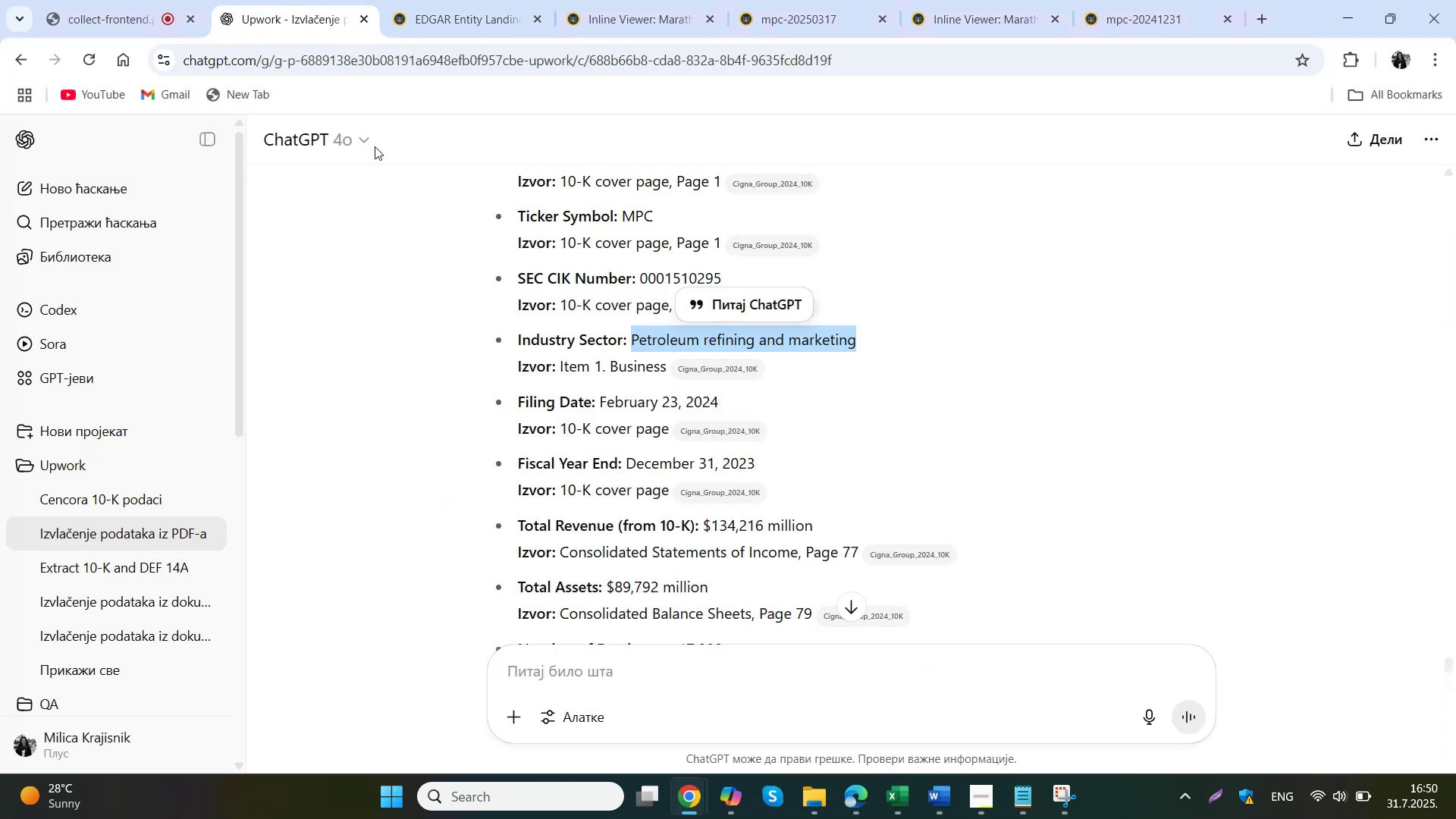 
scroll: coordinate [720, 528], scroll_direction: down, amount: 2.0
 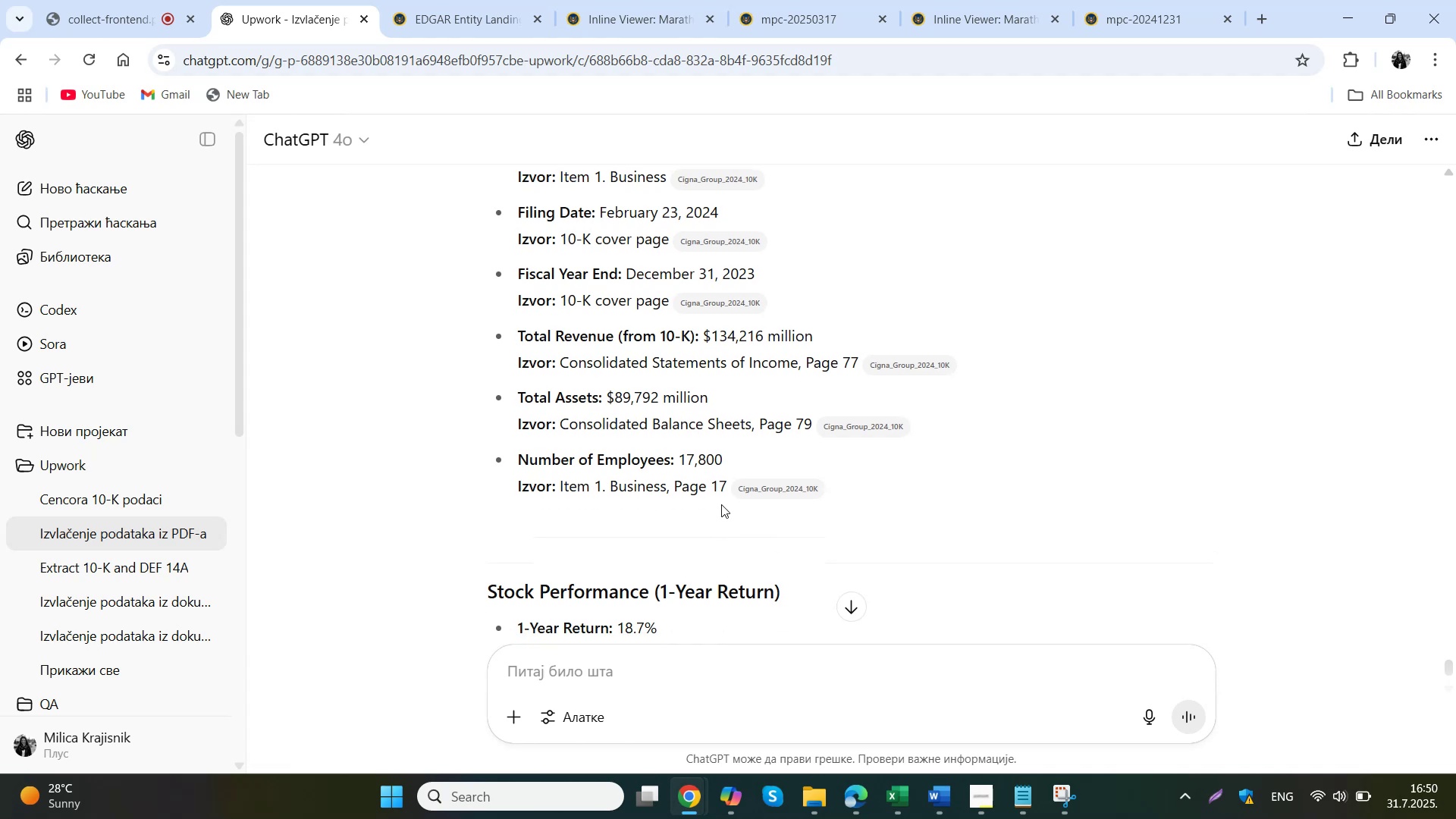 
left_click_drag(start_coordinate=[730, 460], to_coordinate=[679, 469])
 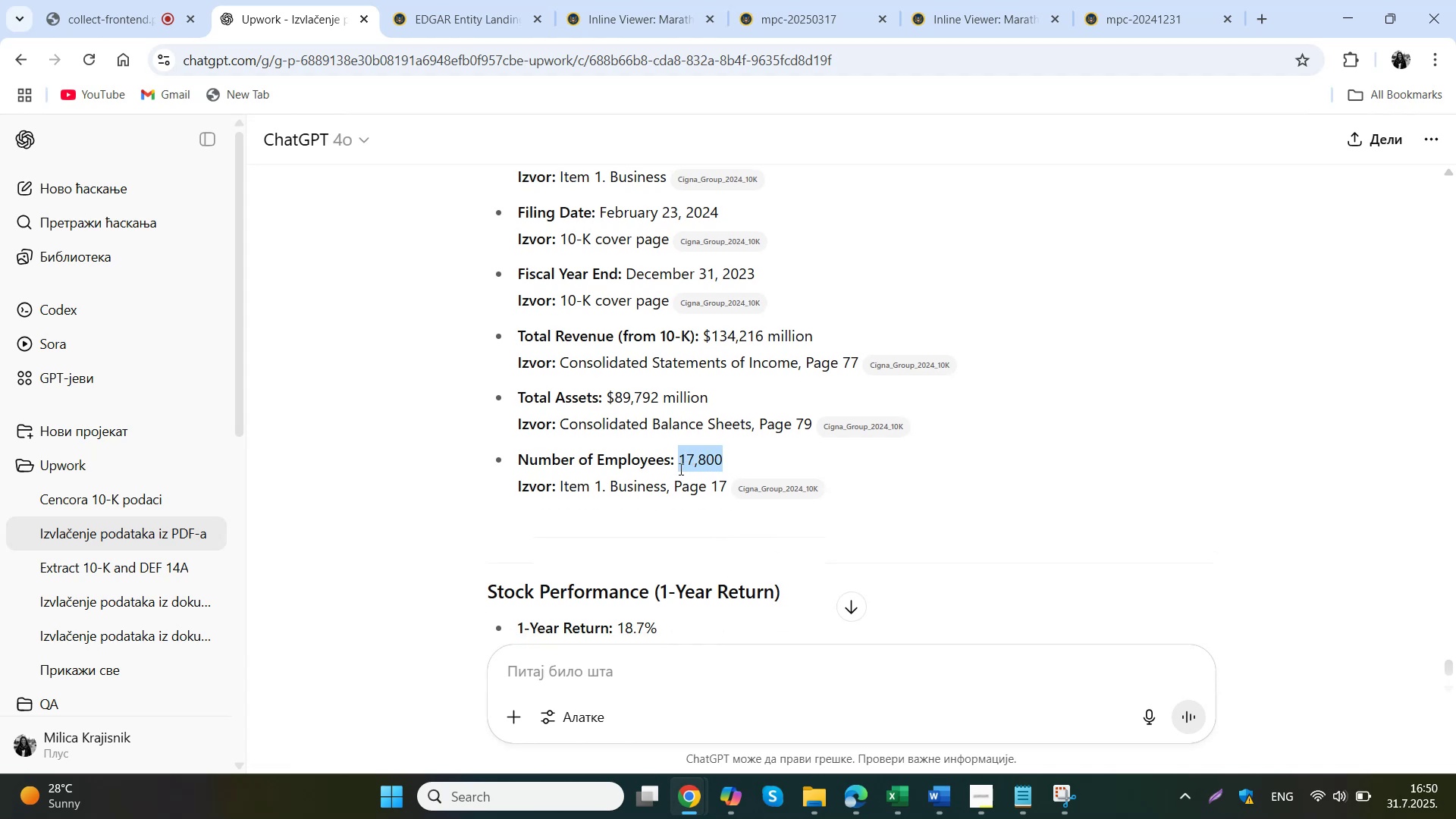 
key(Control+C)
 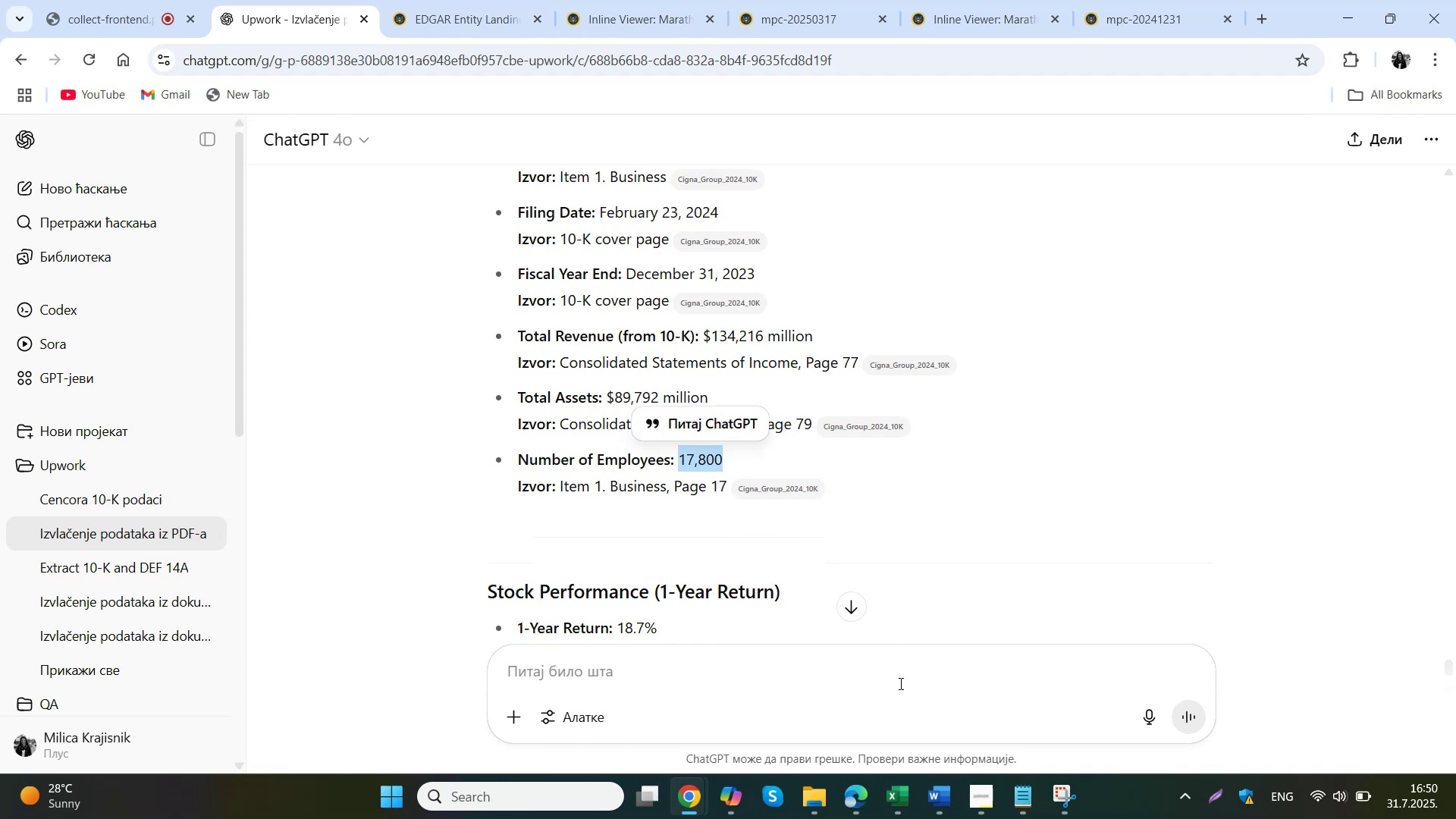 
left_click([896, 808])
 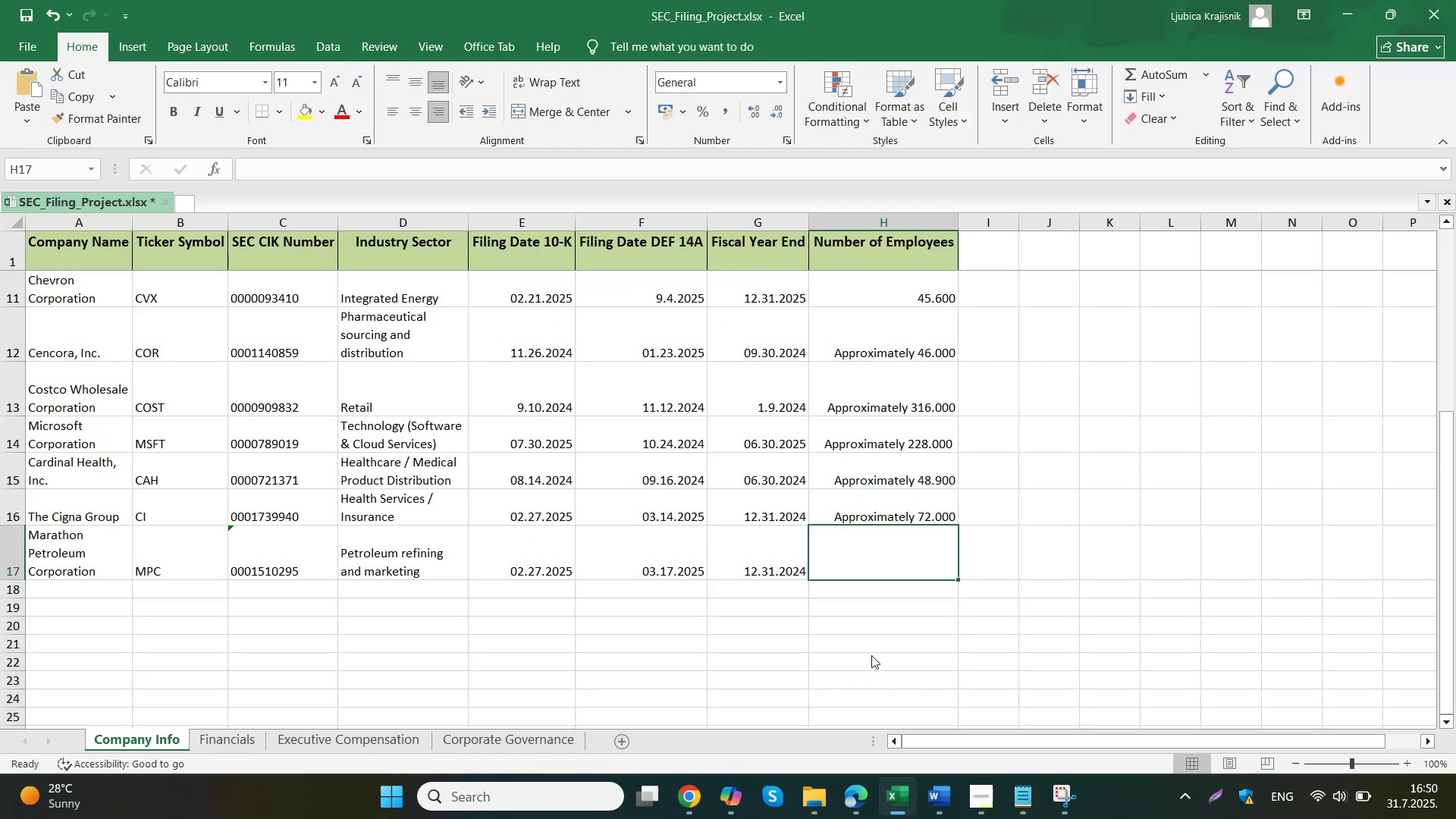 
double_click([887, 547])
 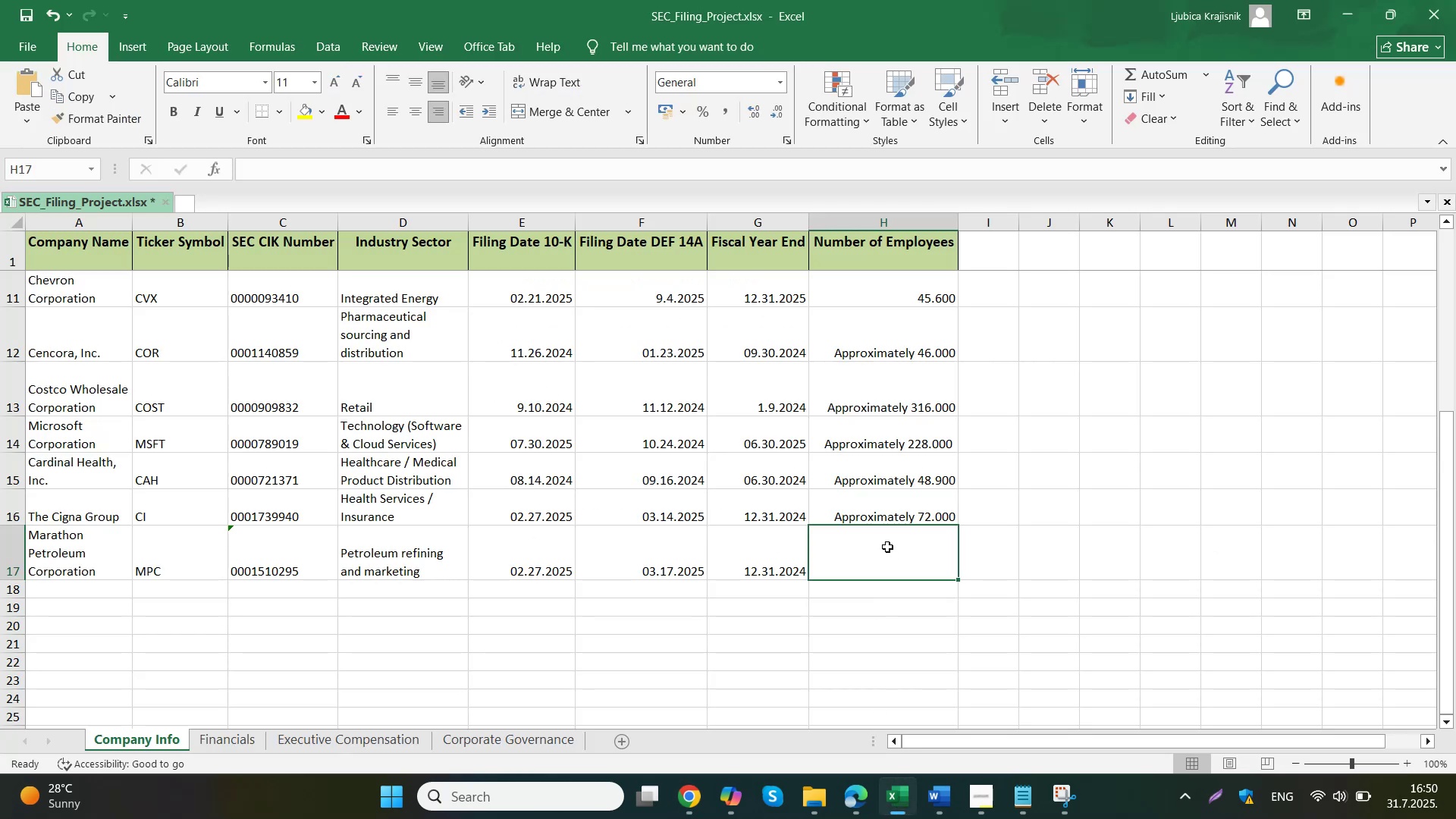 
key(Control+ControlLeft)
 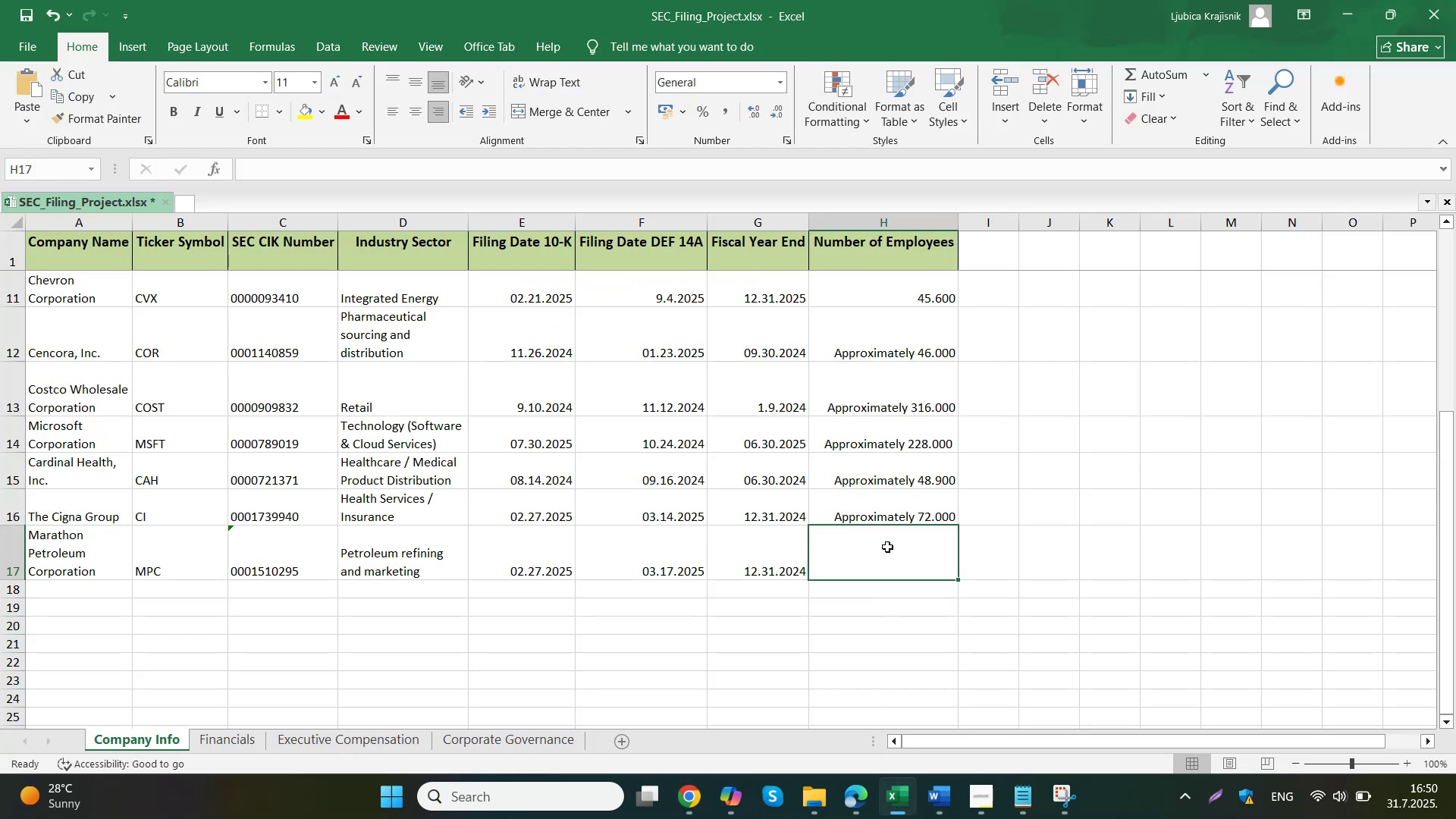 
key(Control+V)
 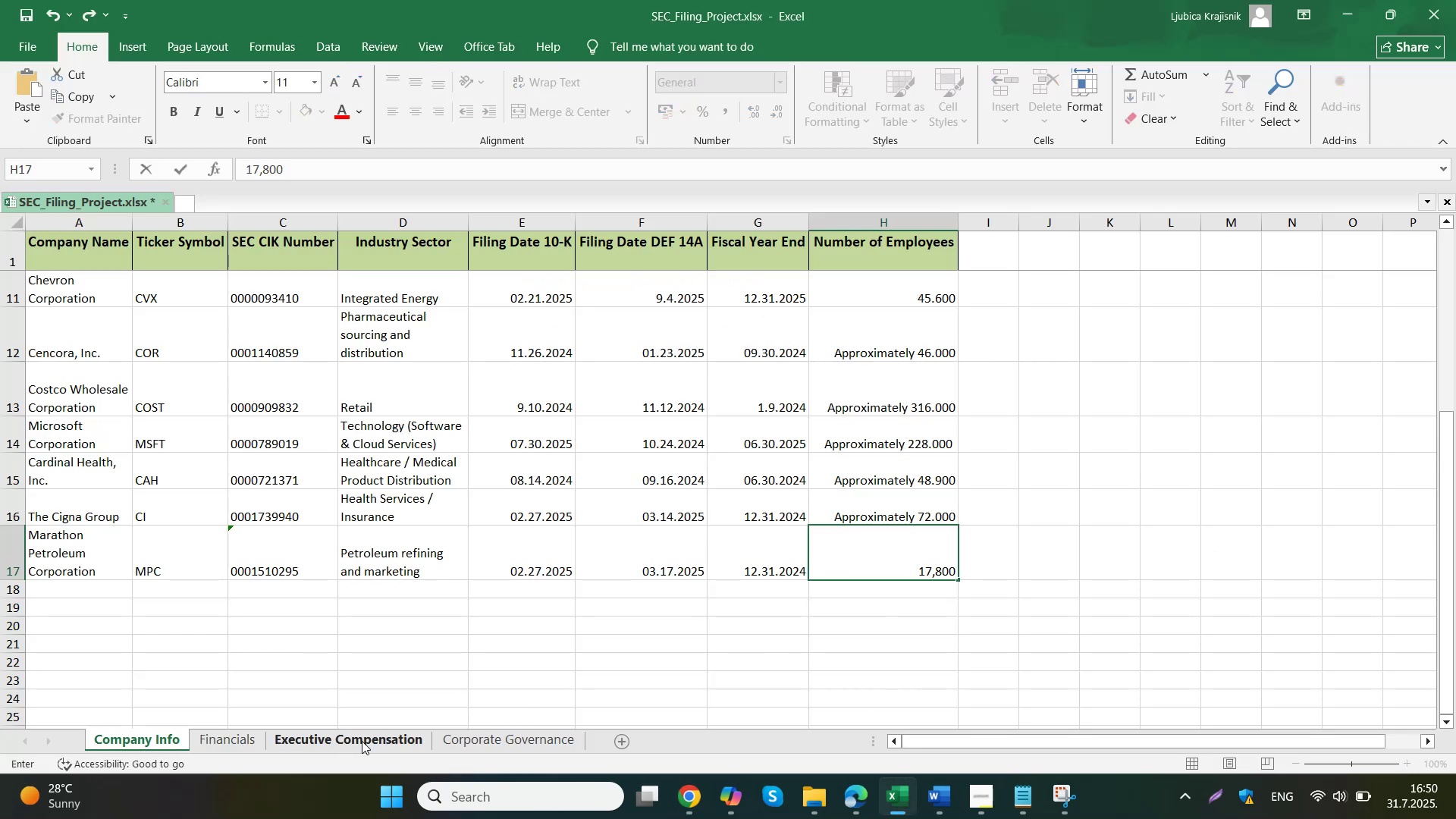 
left_click([77, 570])
 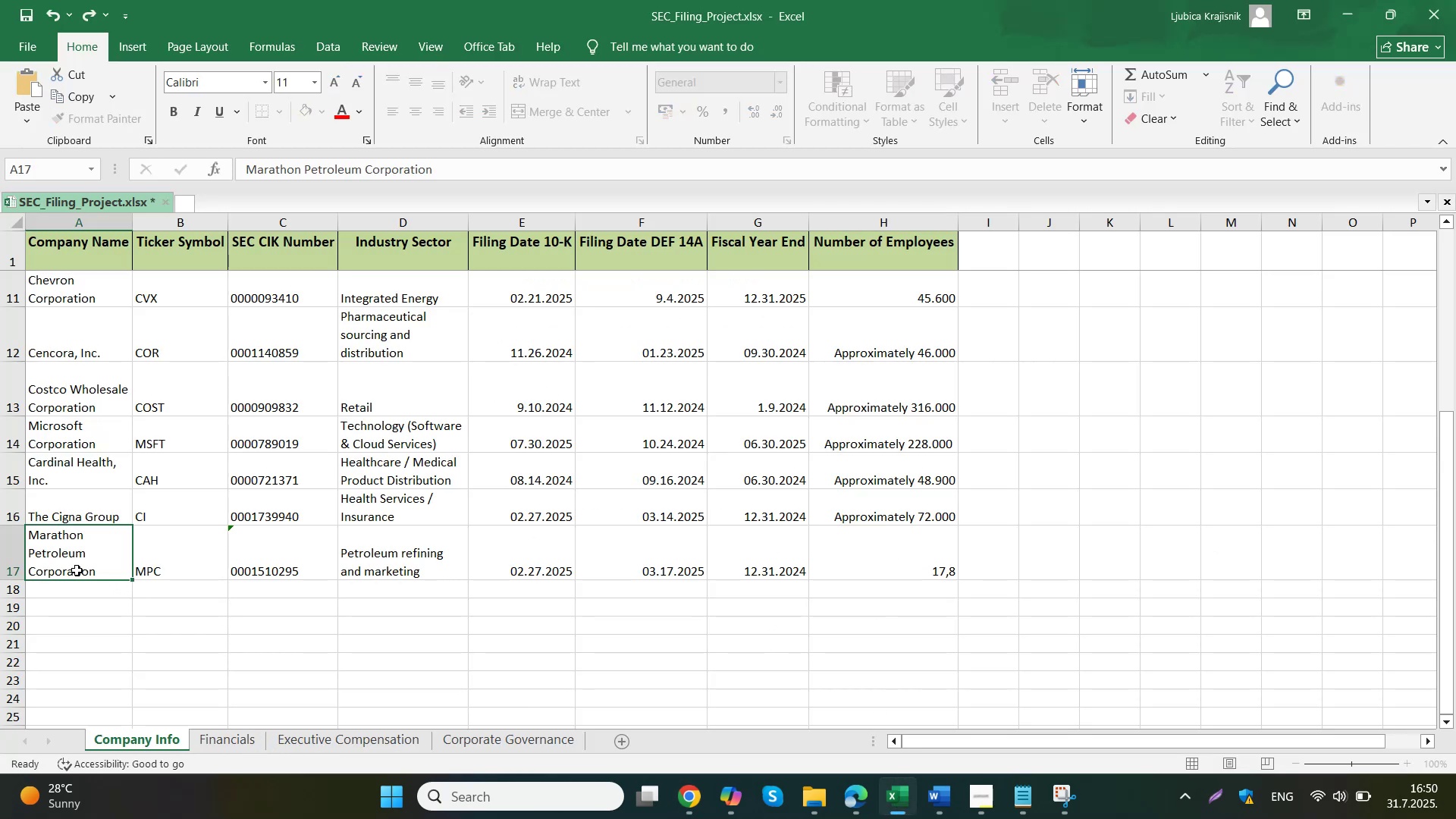 
left_click([748, 547])
 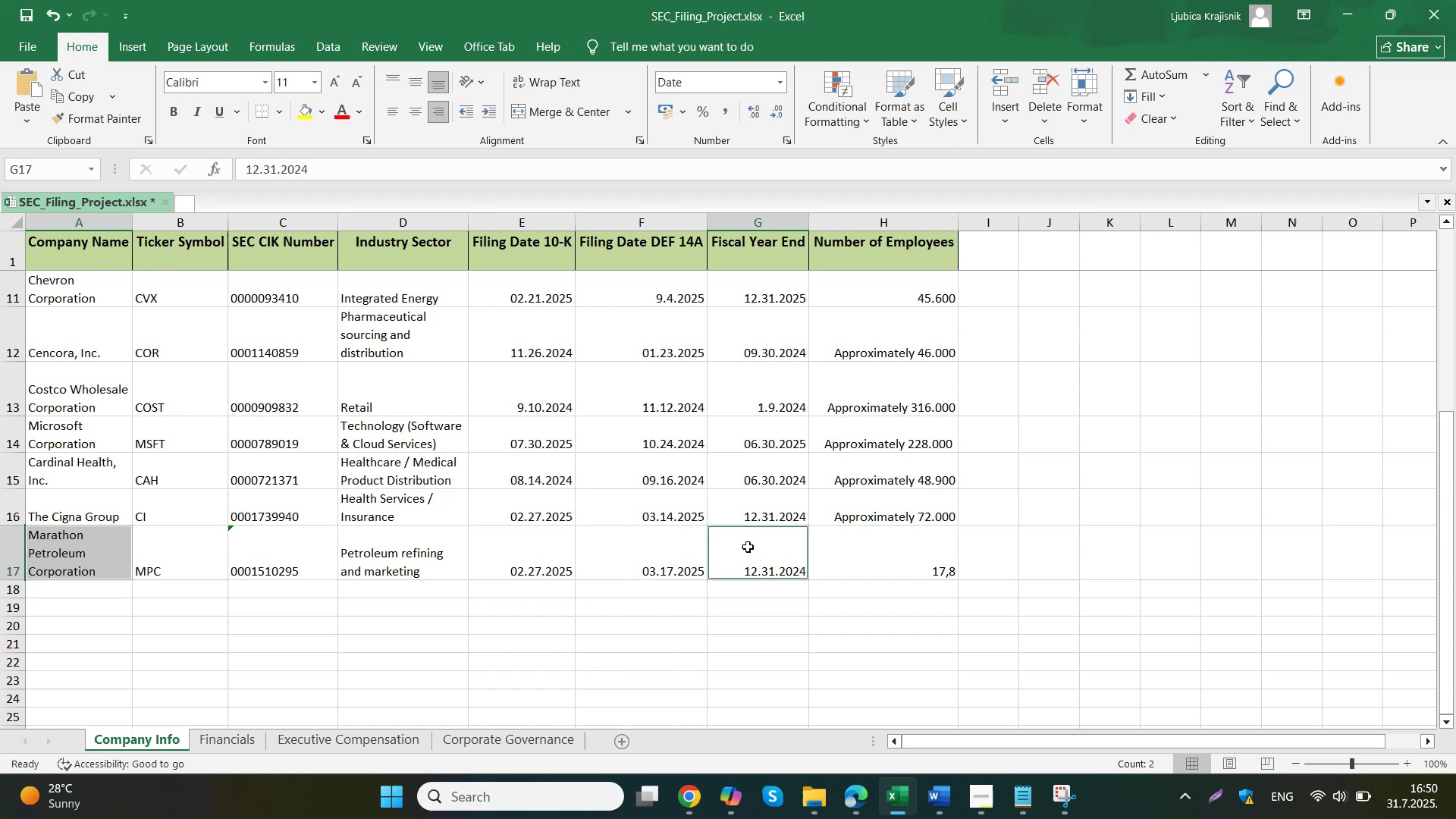 
key(Control+C)
 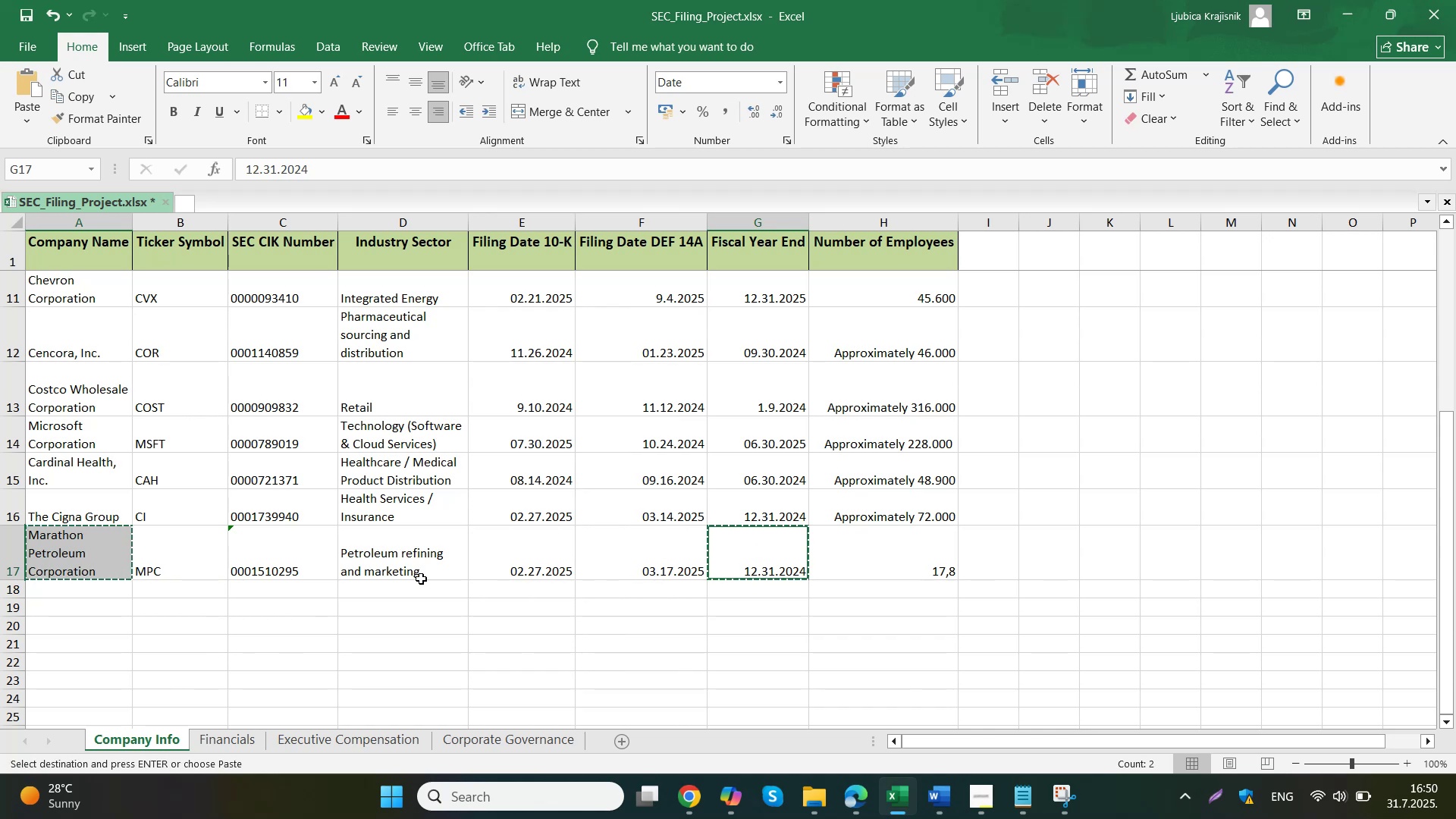 
left_click([252, 548])
 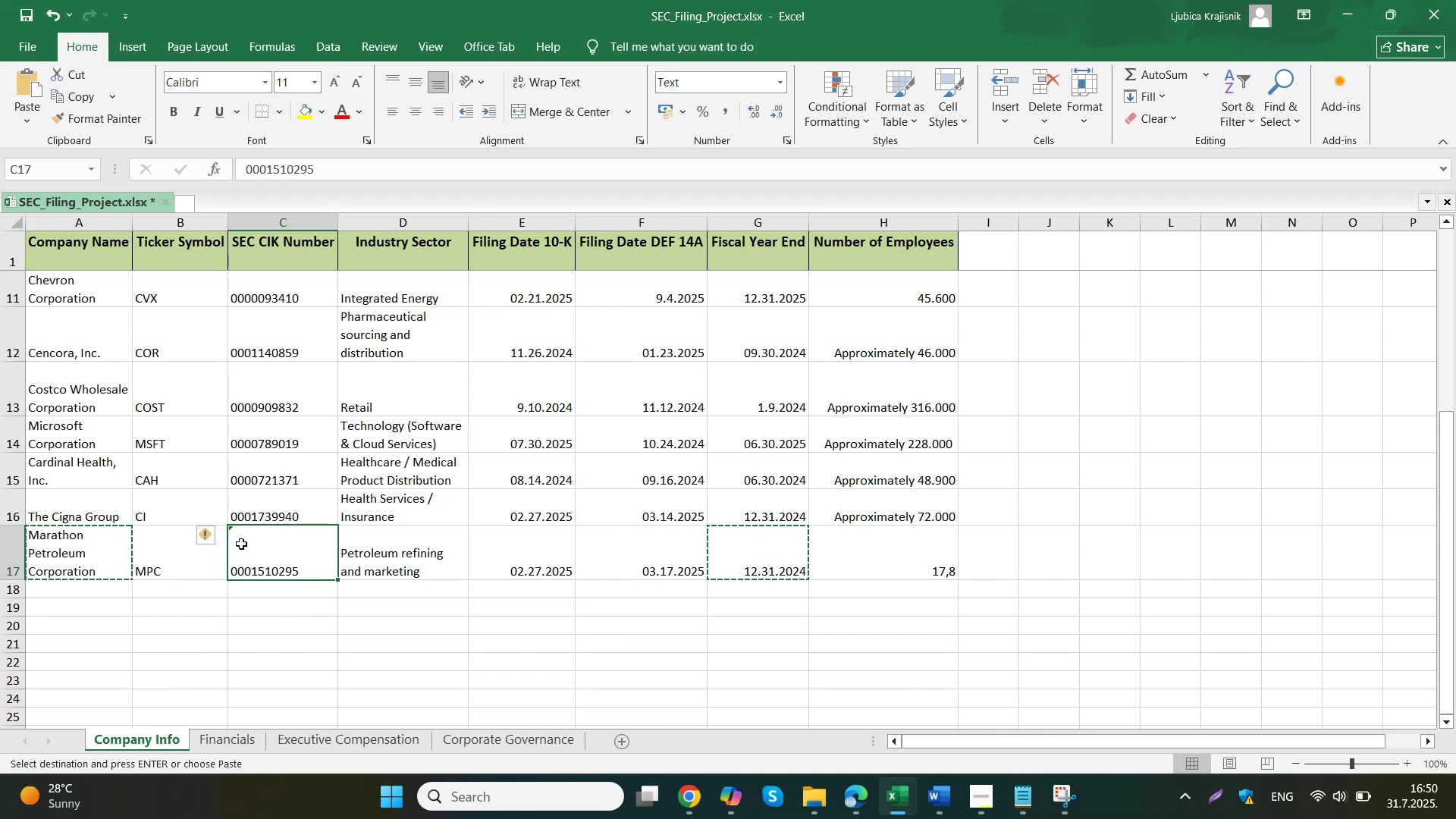 
left_click([210, 538])
 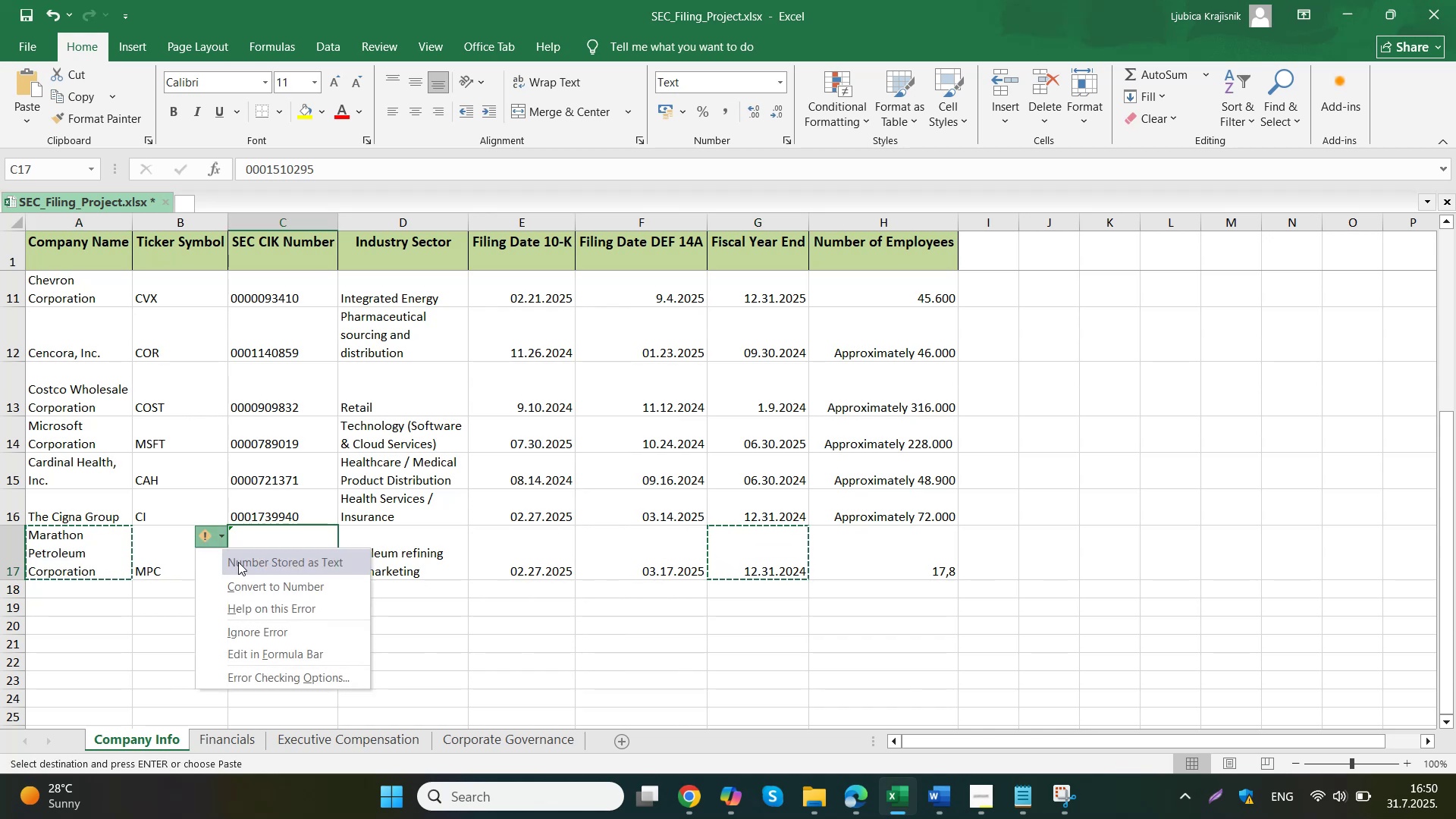 
left_click([271, 625])
 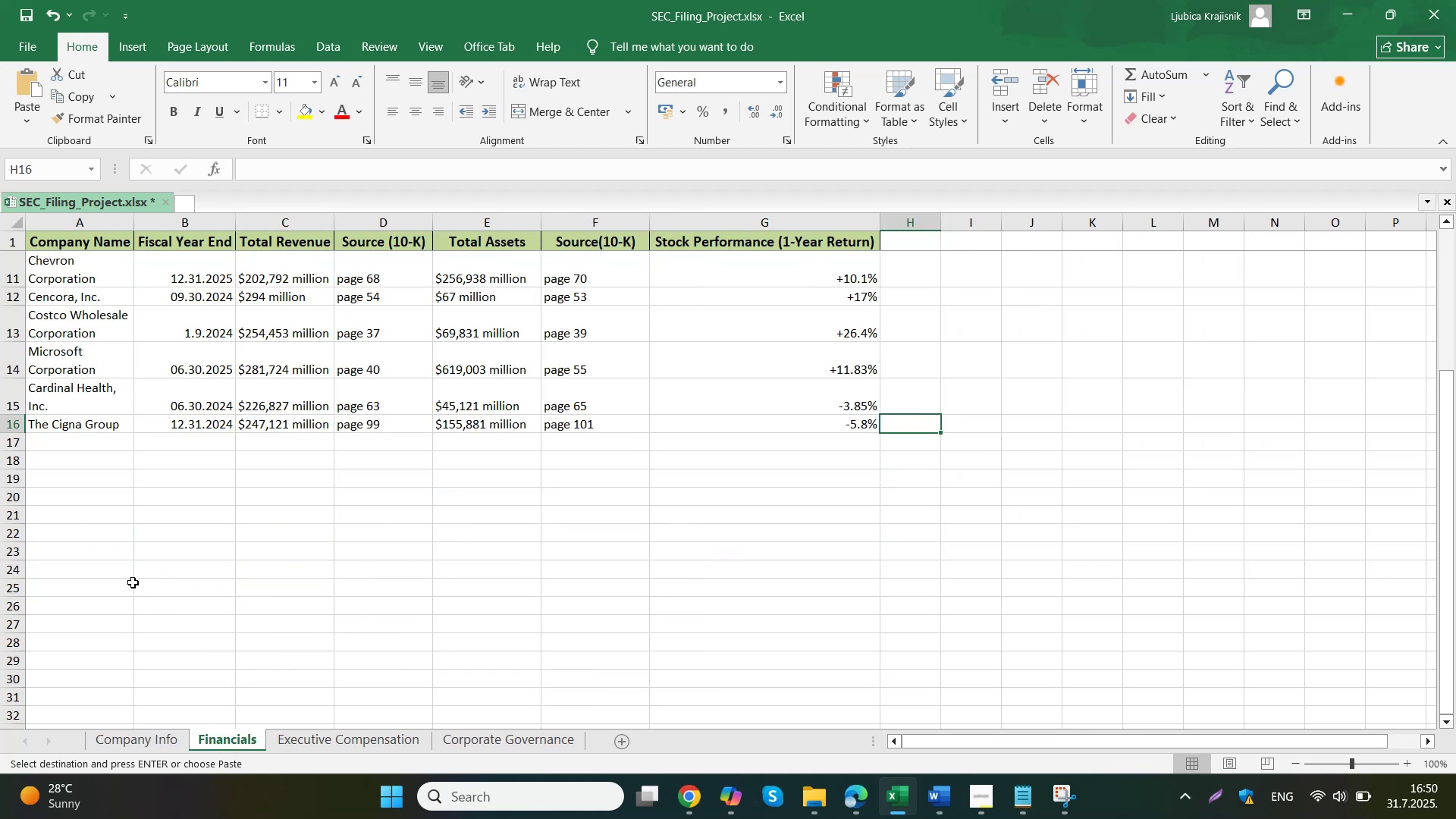 
left_click_drag(start_coordinate=[103, 447], to_coordinate=[155, 445])
 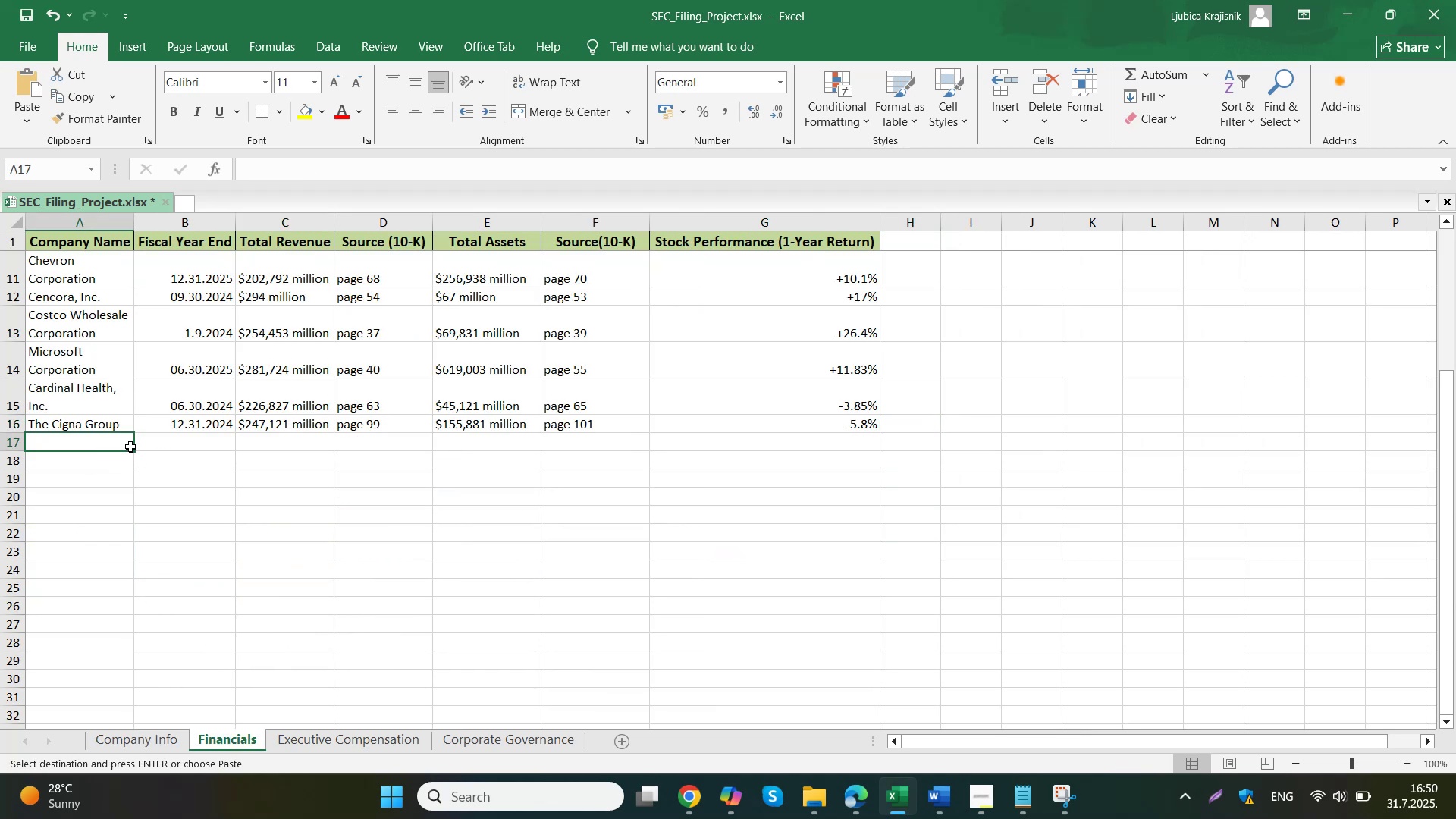 
key(Control+ControlLeft)
 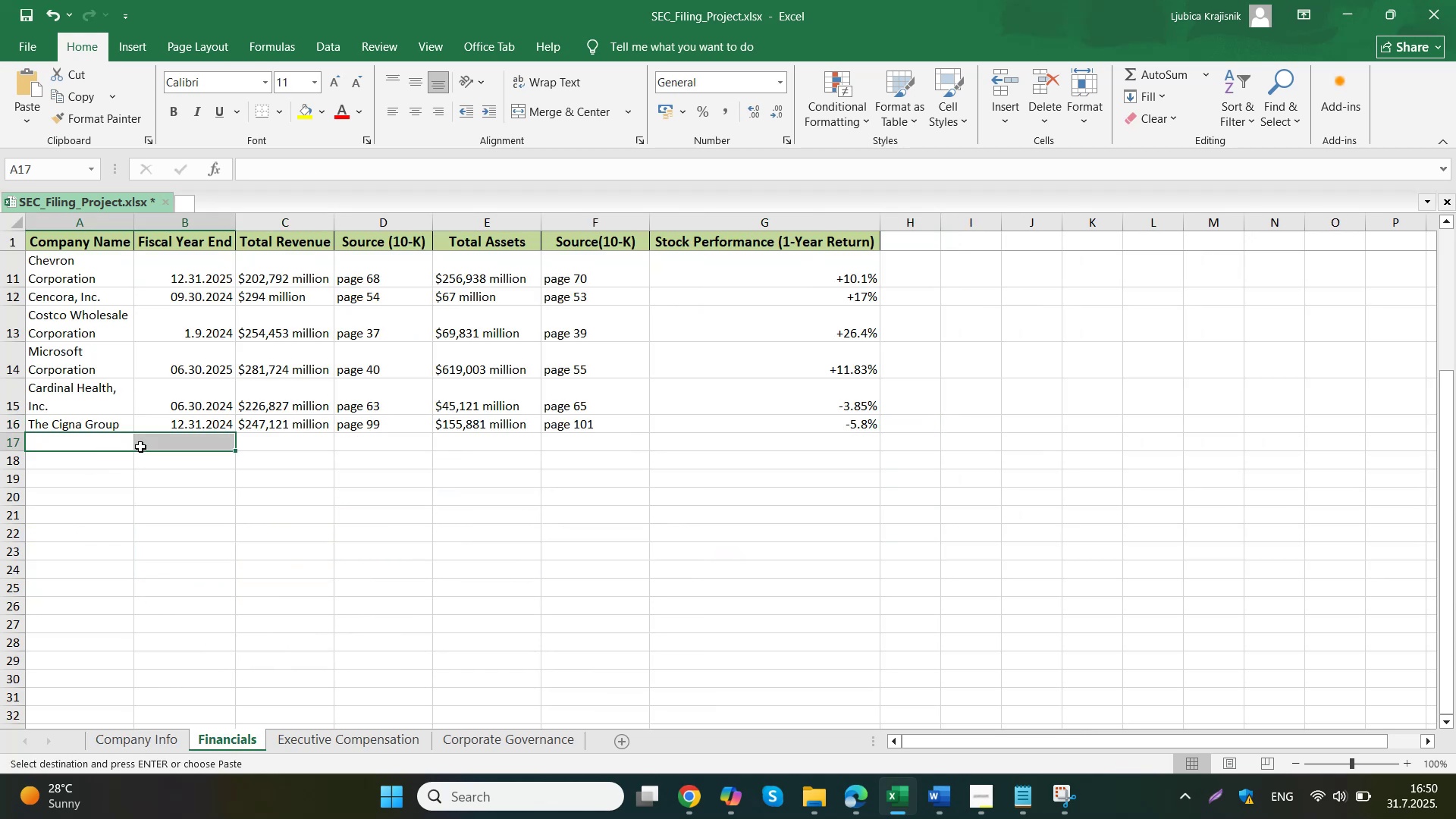 
key(Control+V)
 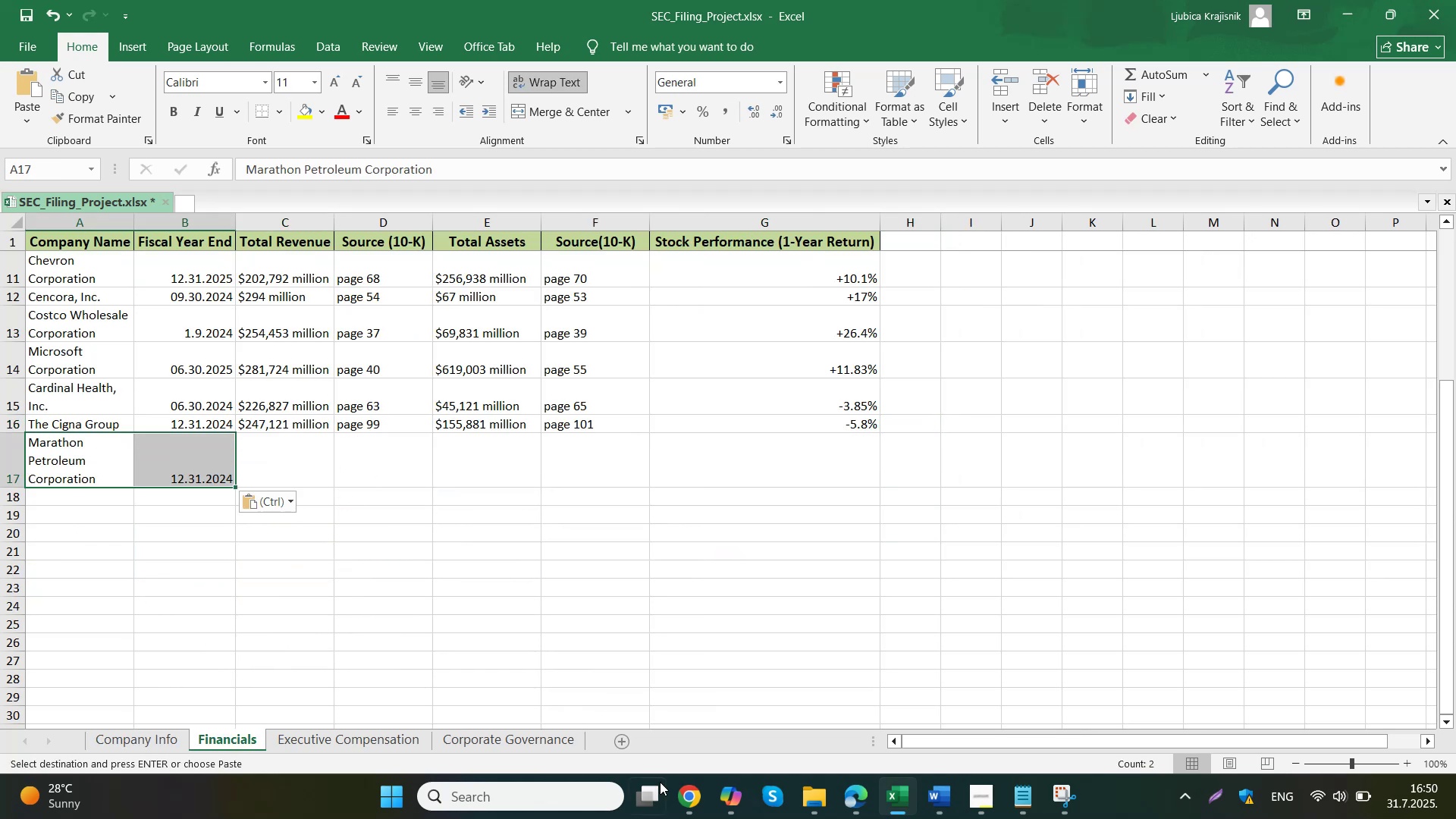 
left_click([604, 696])
 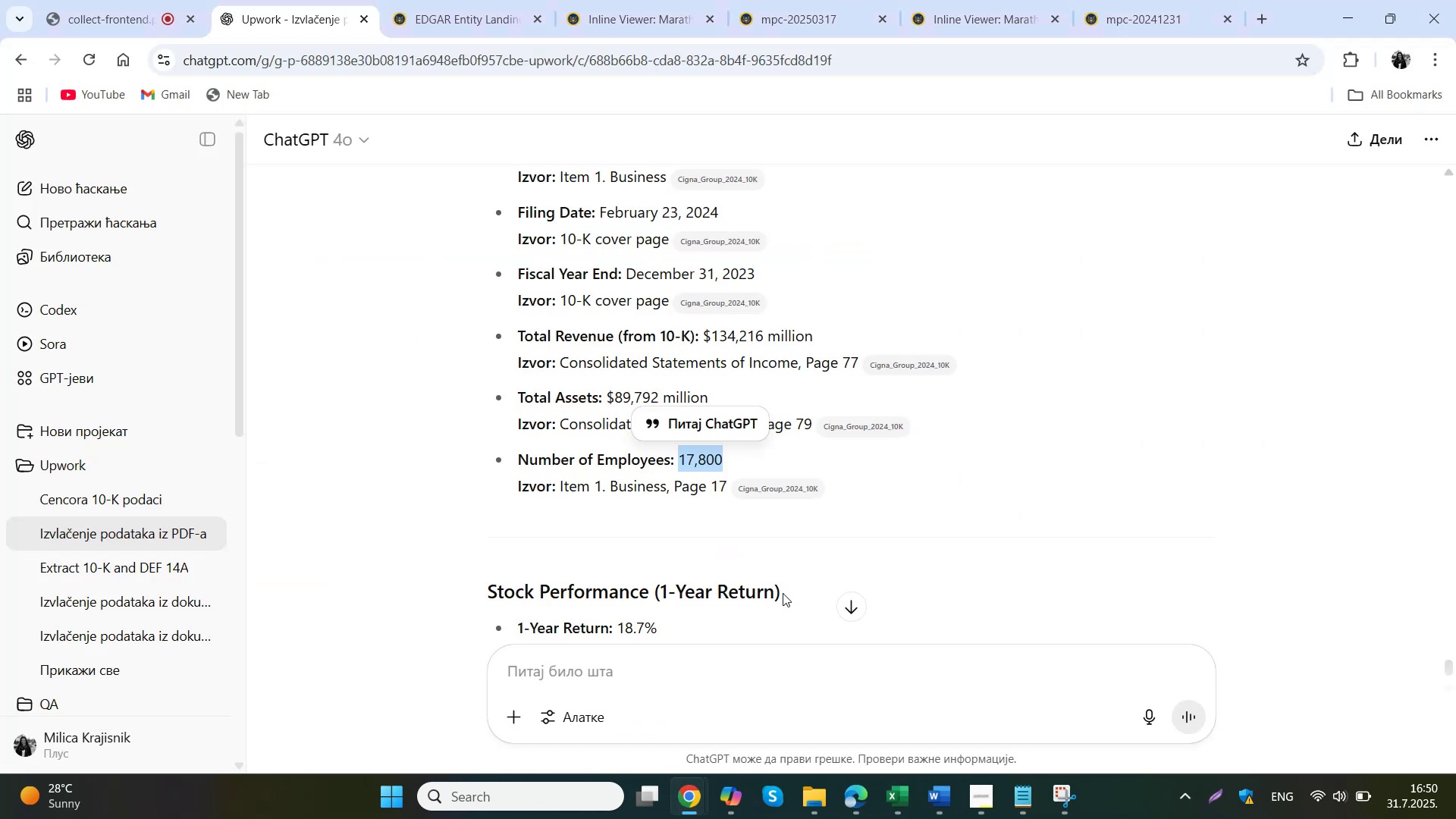 
left_click_drag(start_coordinate=[783, 593], to_coordinate=[488, 600])
 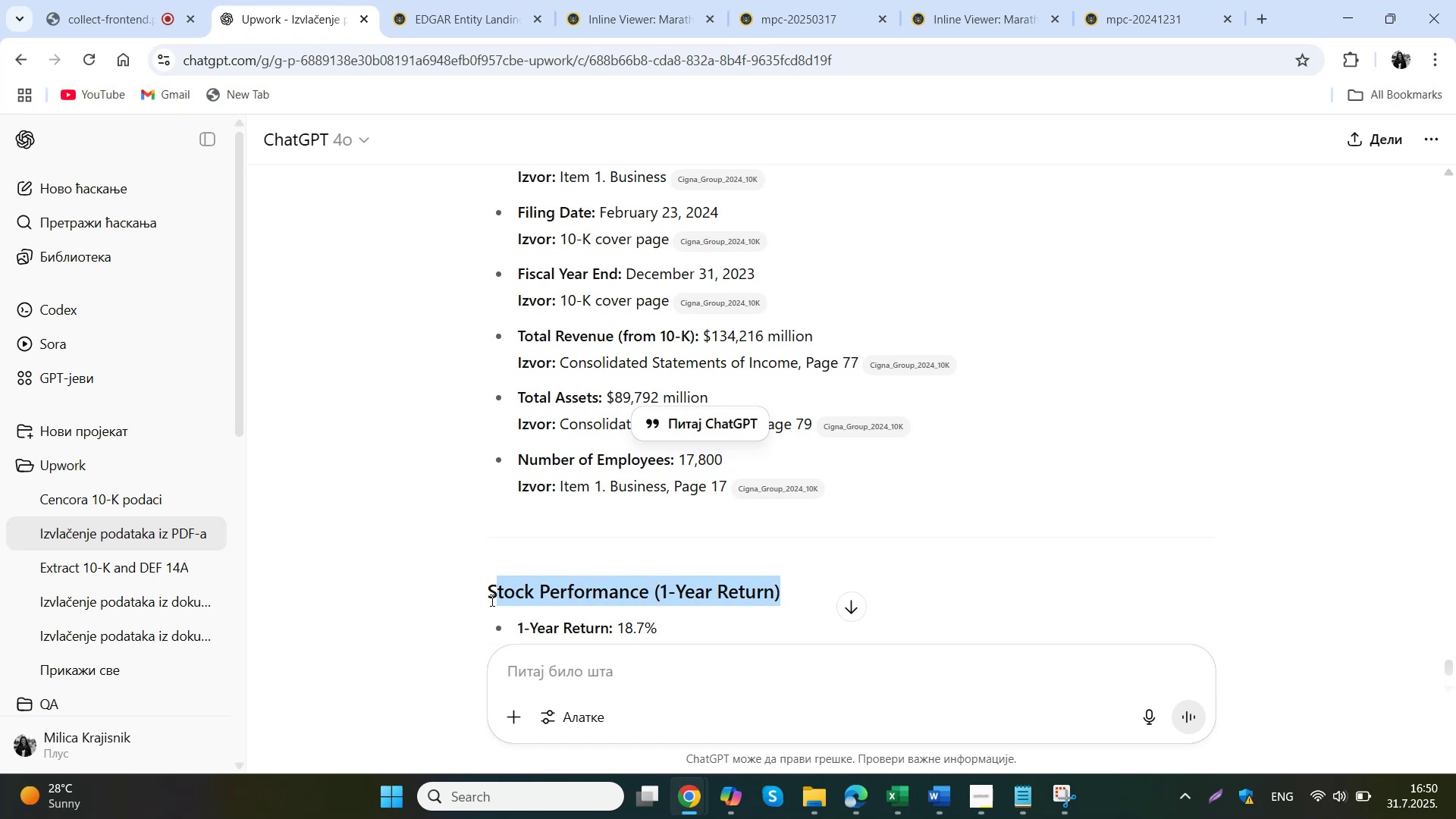 
key(Control+C)
 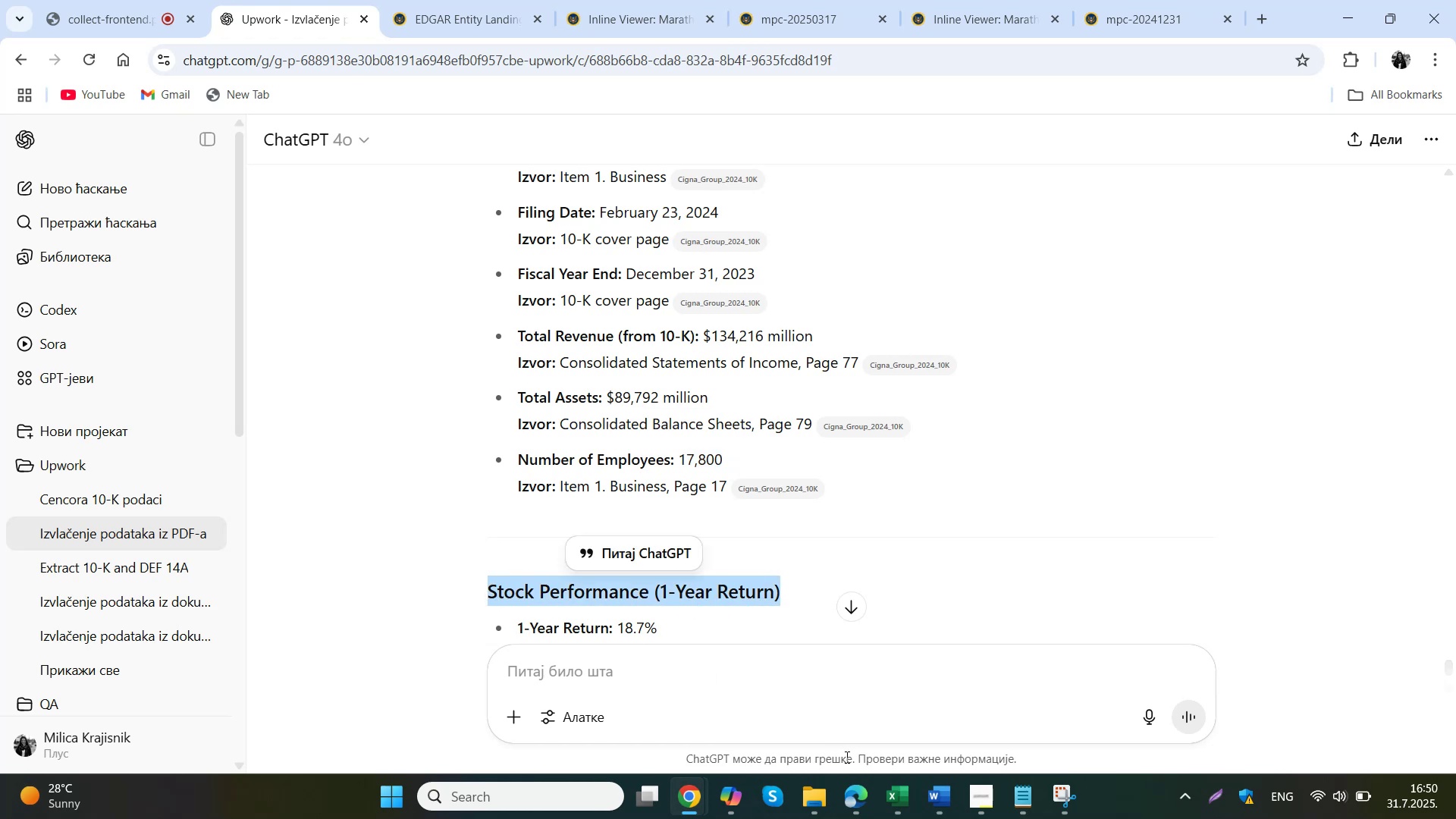 
left_click([1028, 793])
 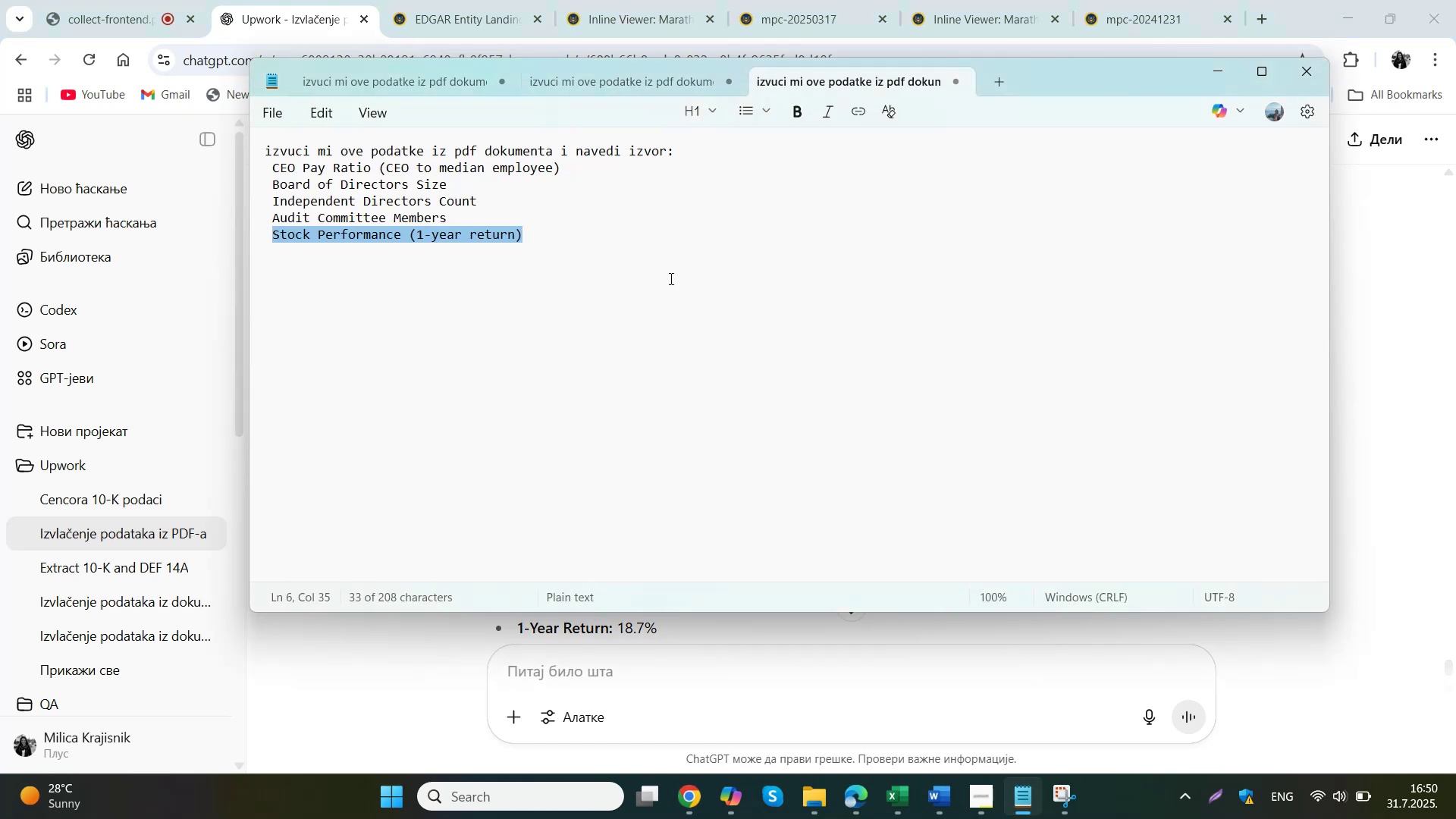 
left_click([666, 259])
 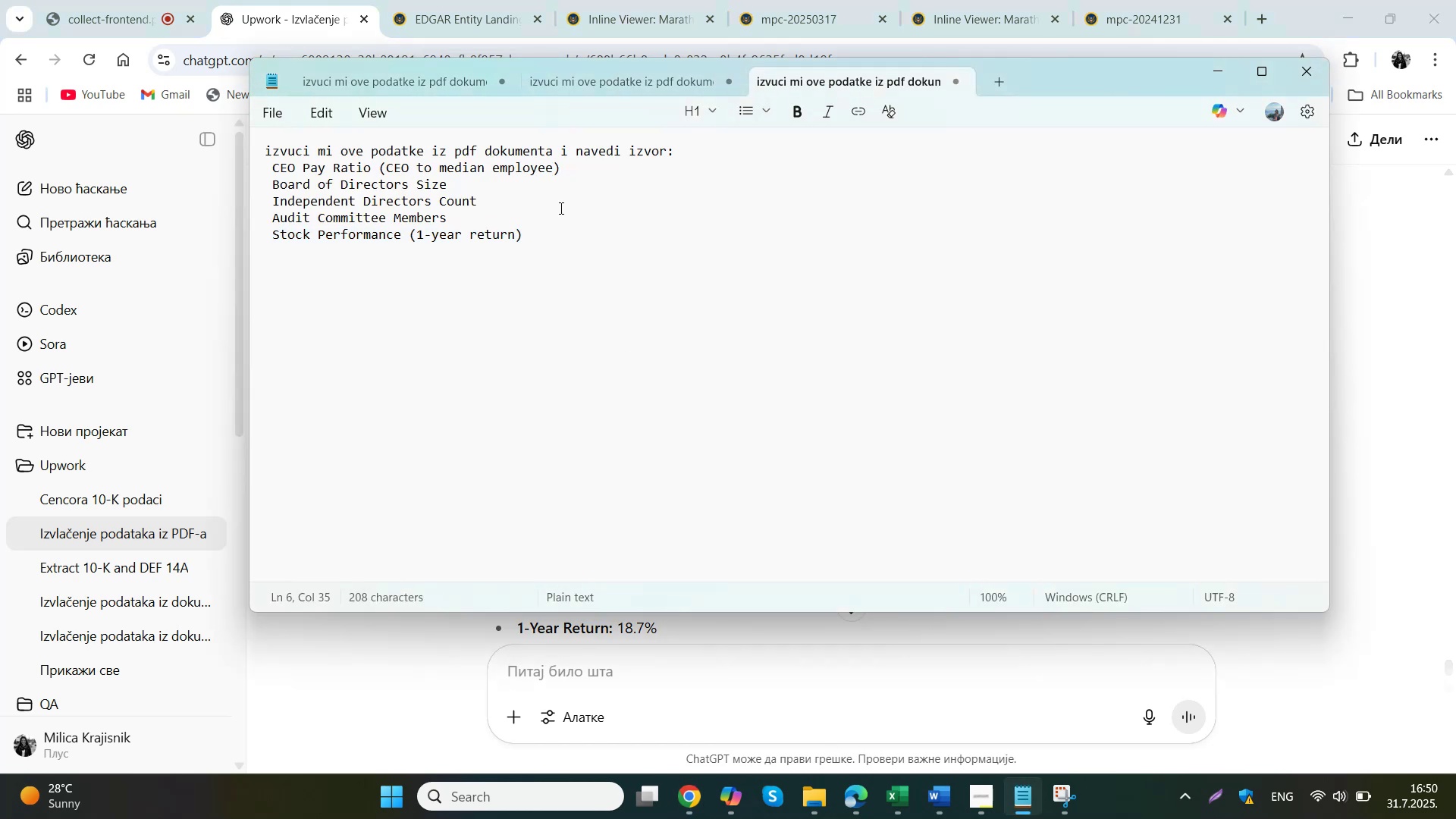 
left_click([368, 75])
 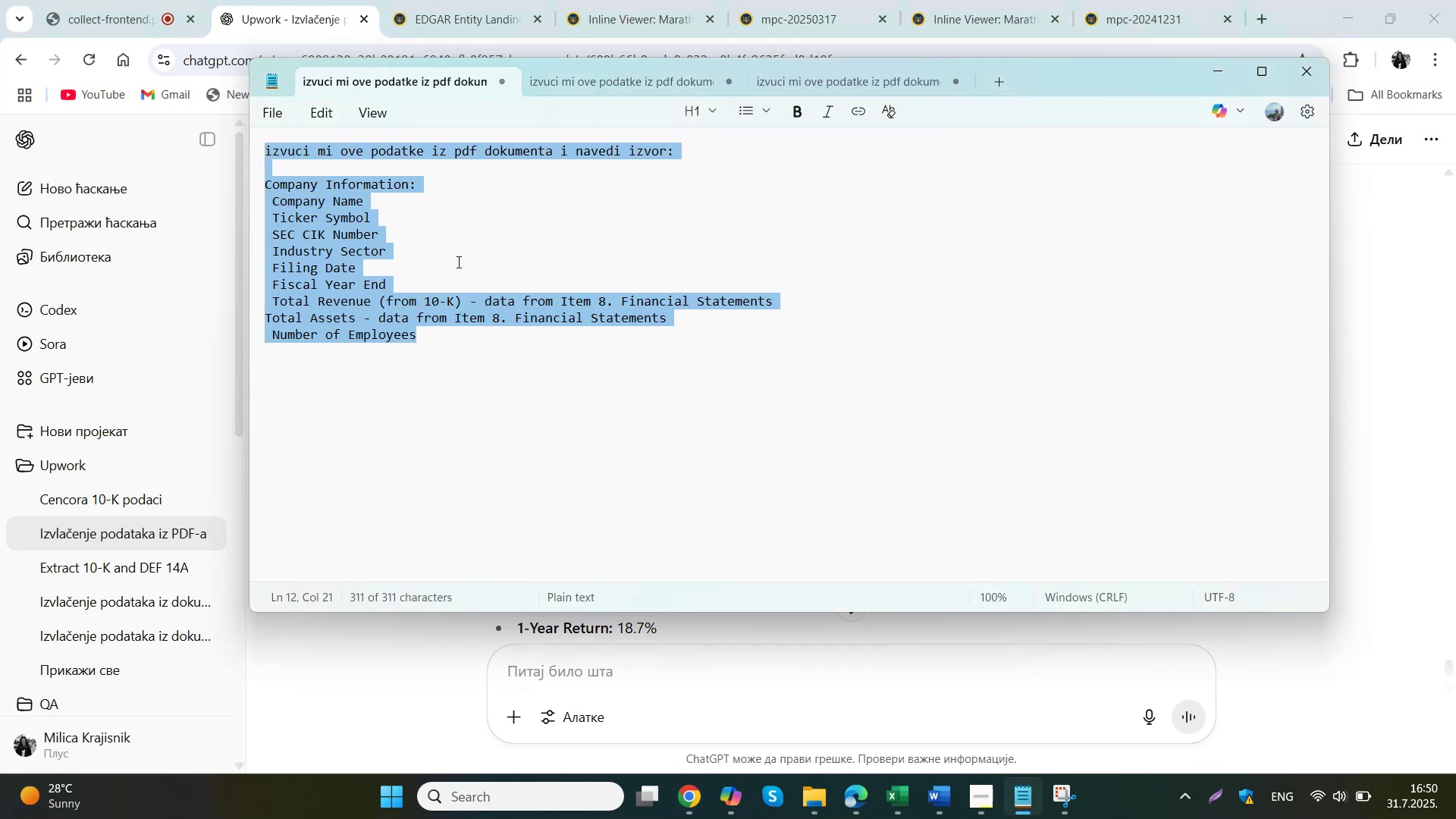 
left_click([469, 342])
 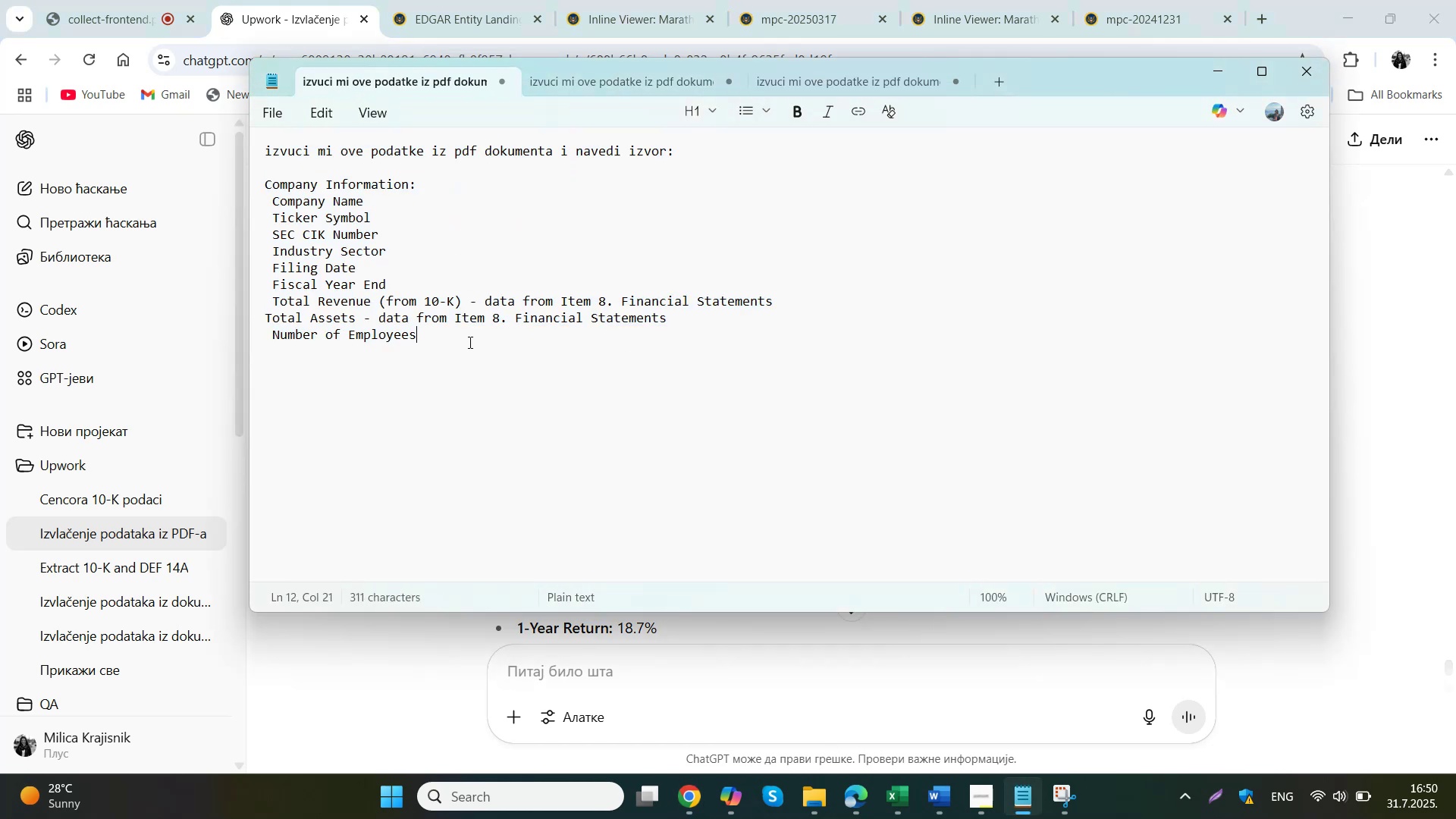 
key(NumpadEnter)
 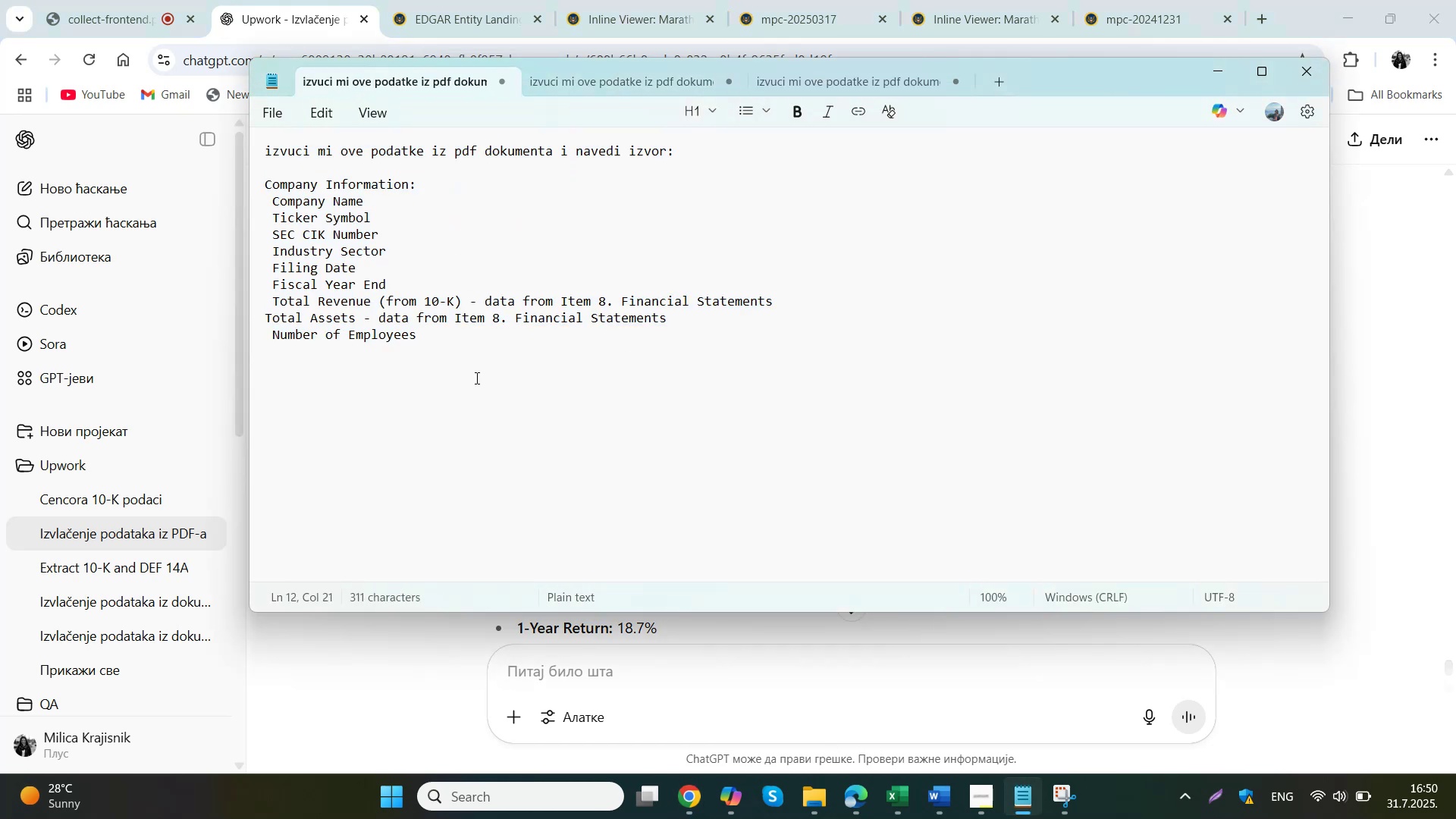 
key(Control+ControlLeft)
 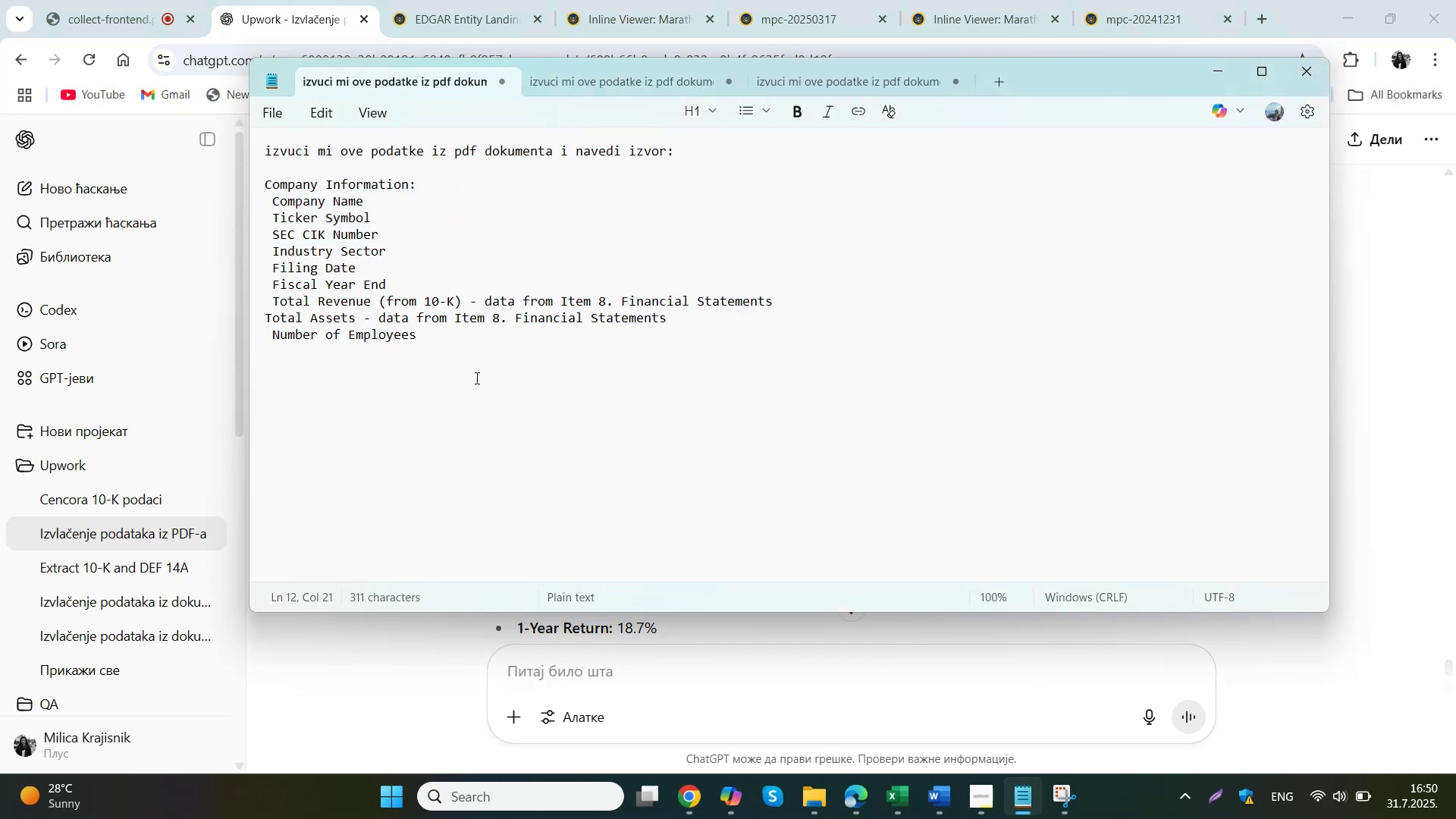 
key(Control+V)
 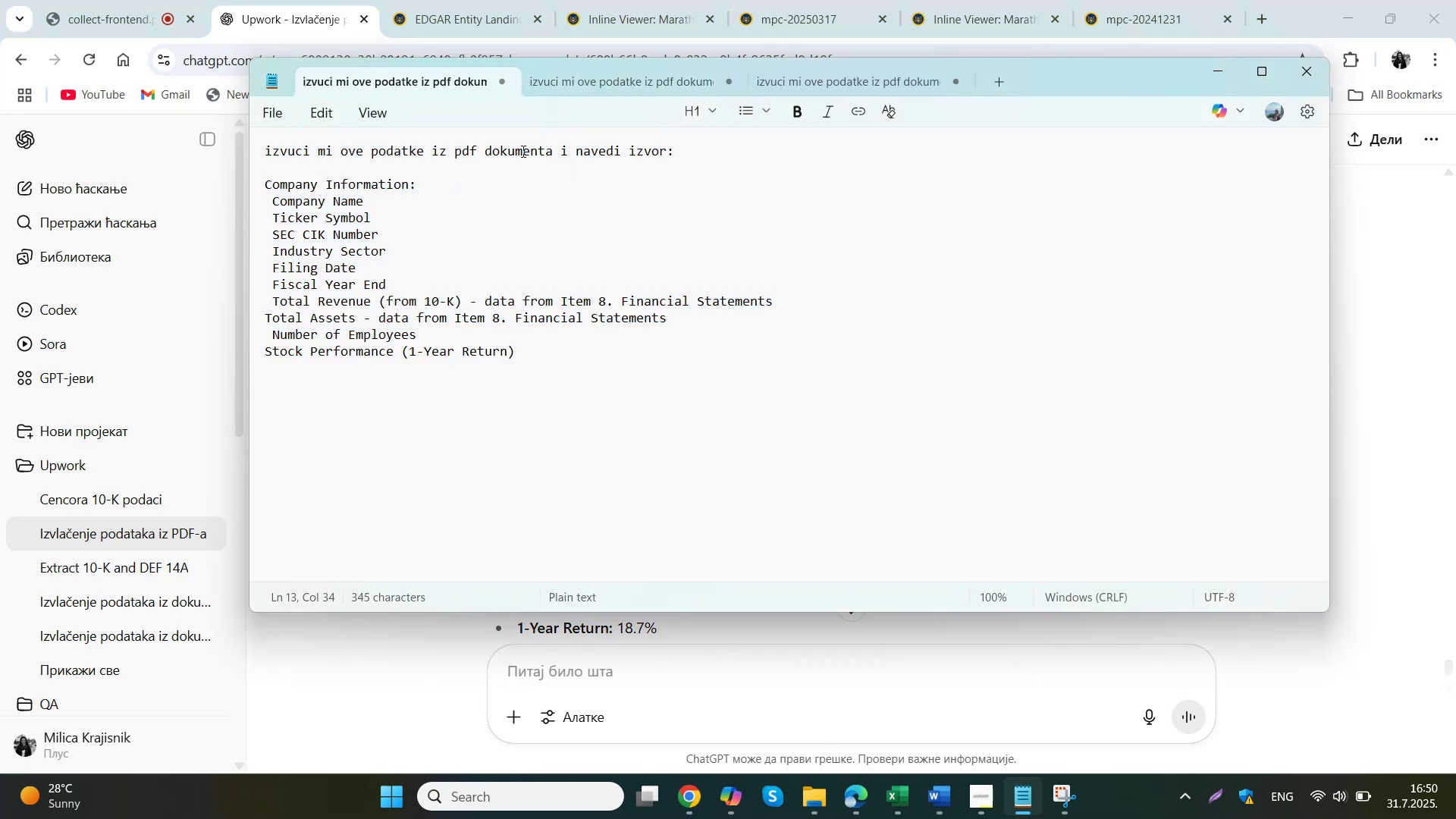 
left_click([307, 6])
 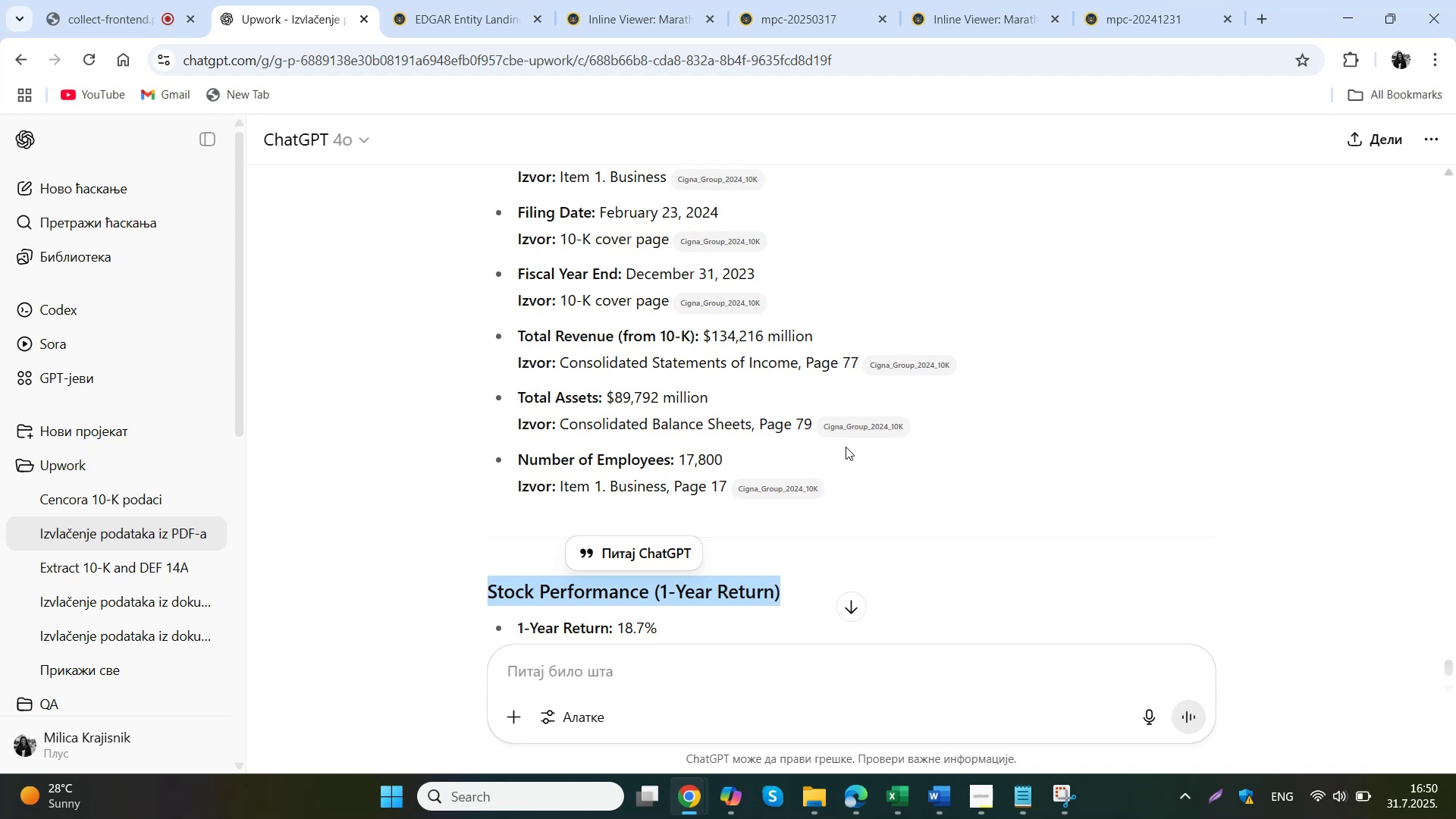 
scroll: coordinate [805, 479], scroll_direction: down, amount: 1.0
 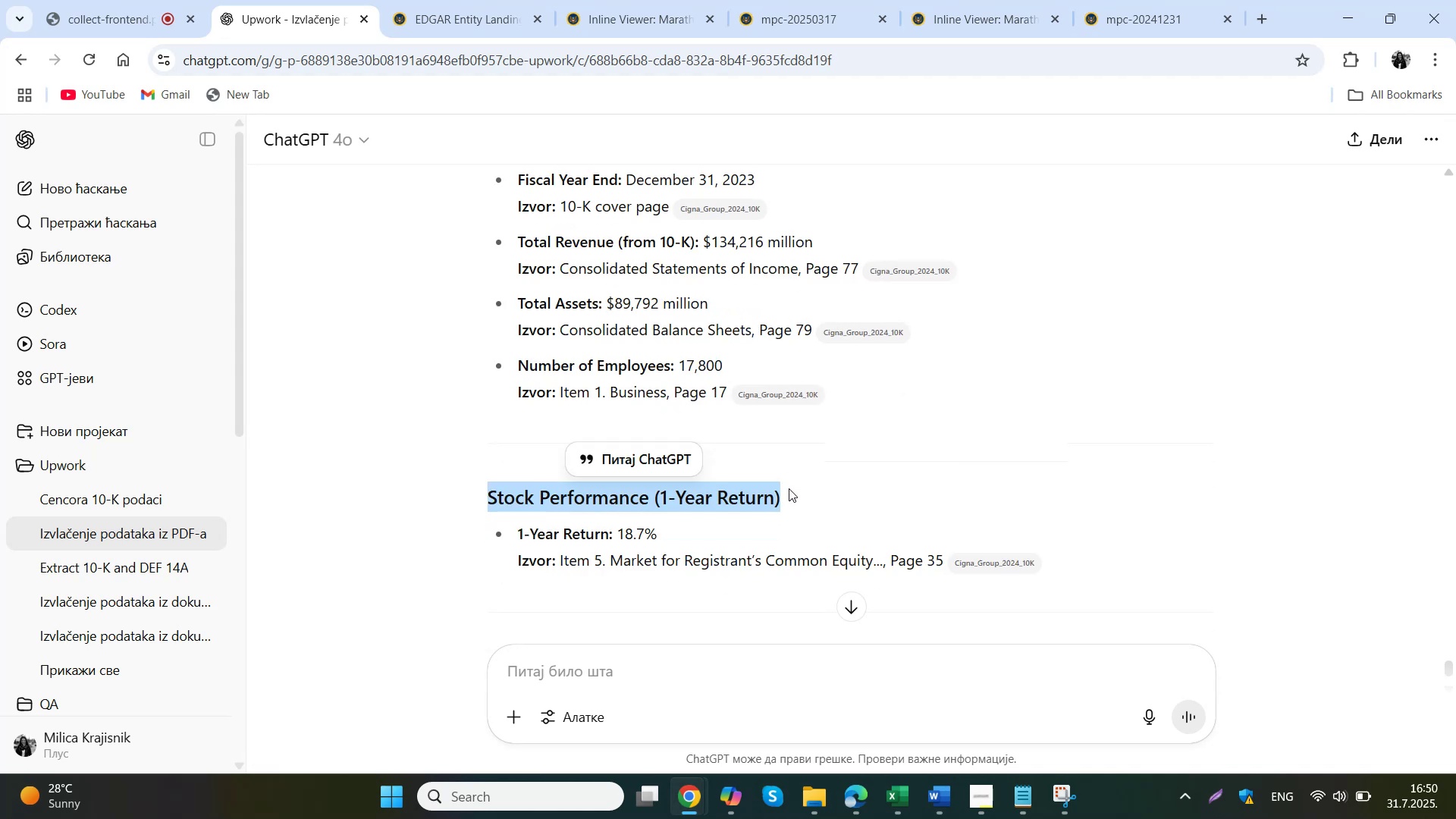 
left_click_drag(start_coordinate=[682, 534], to_coordinate=[620, 538])
 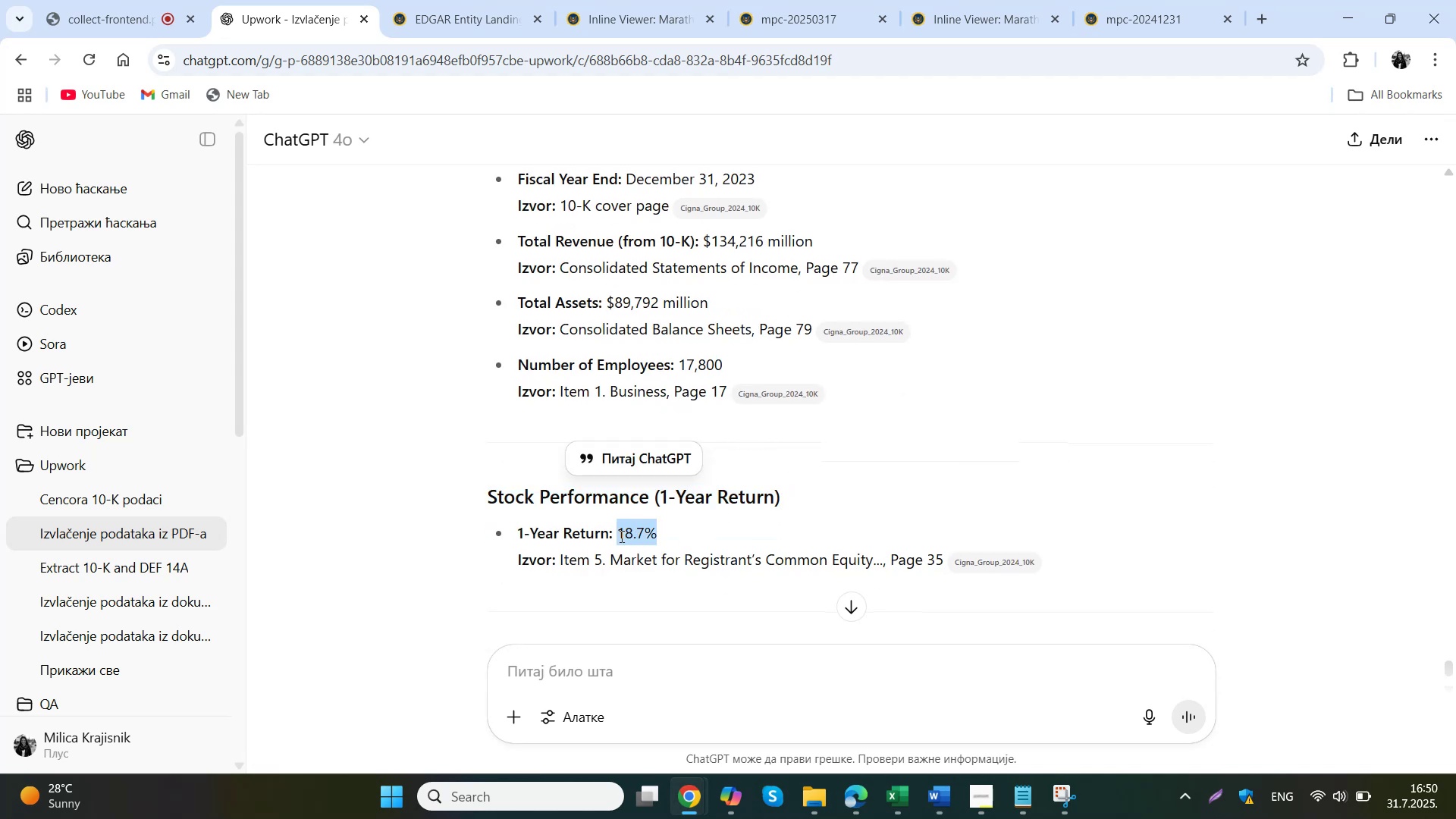 
key(Control+ControlLeft)
 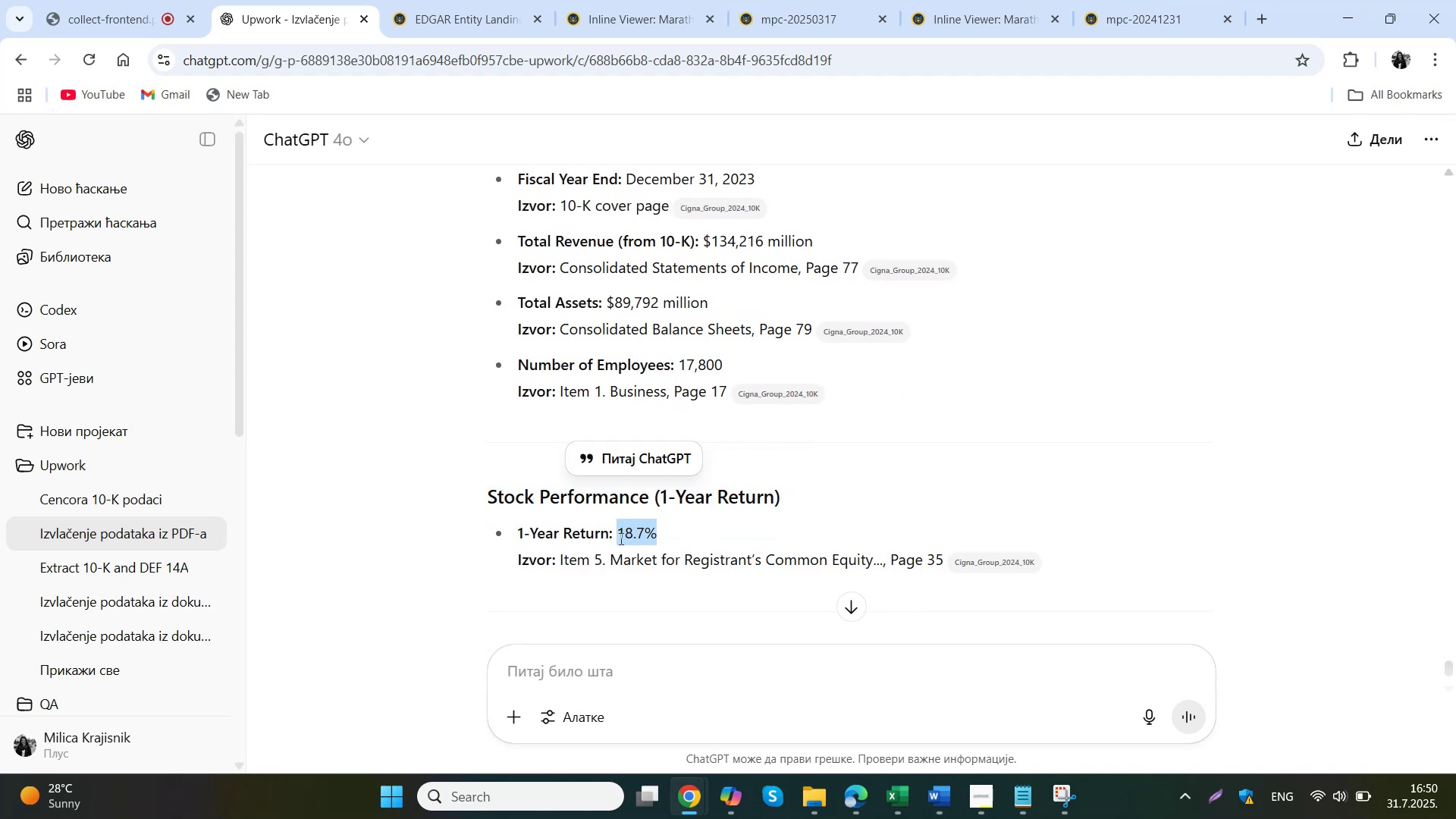 
key(Control+C)
 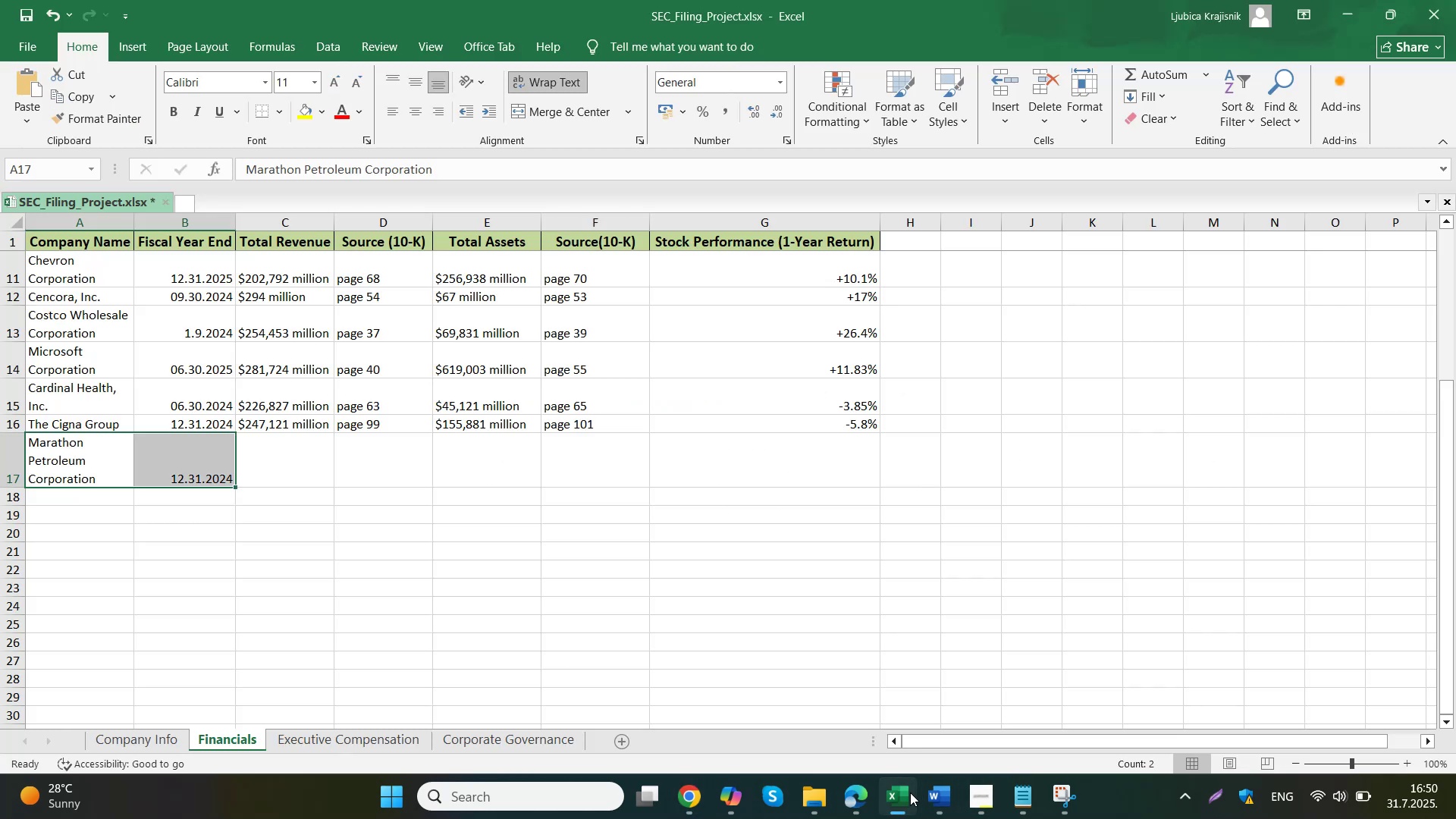 
double_click([808, 462])
 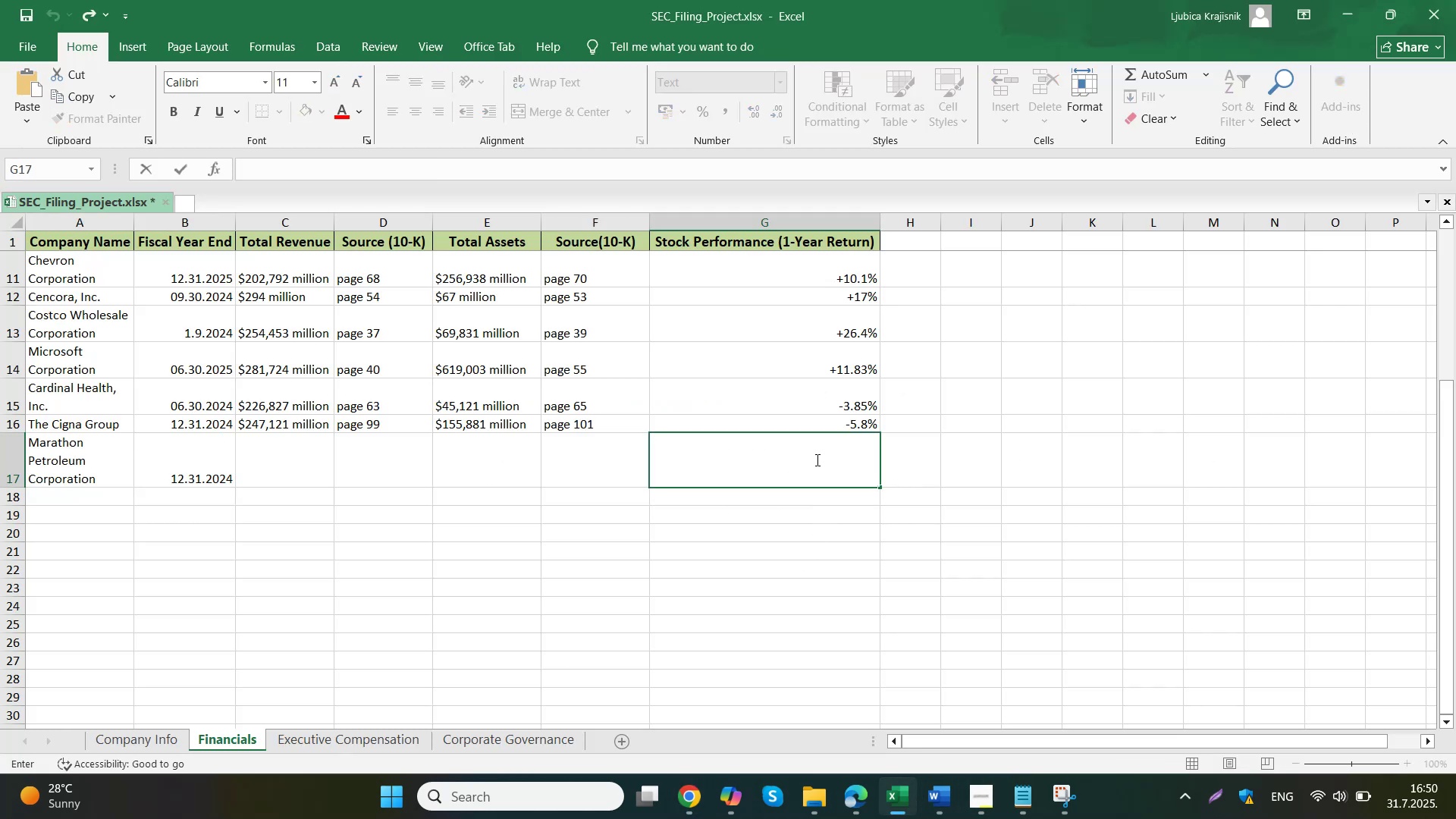 
key(NumpadAdd)
 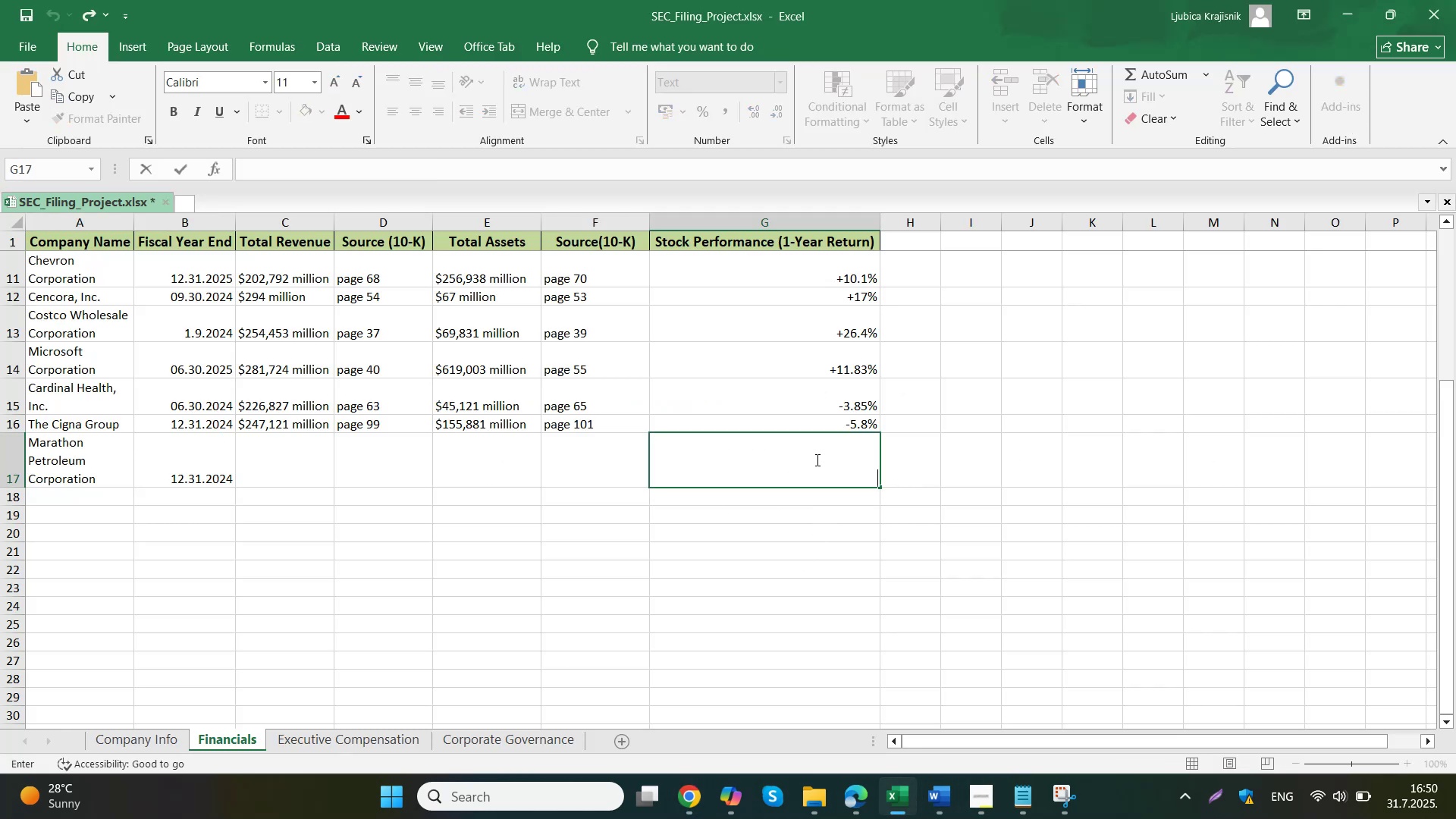 
key(Control+ControlLeft)
 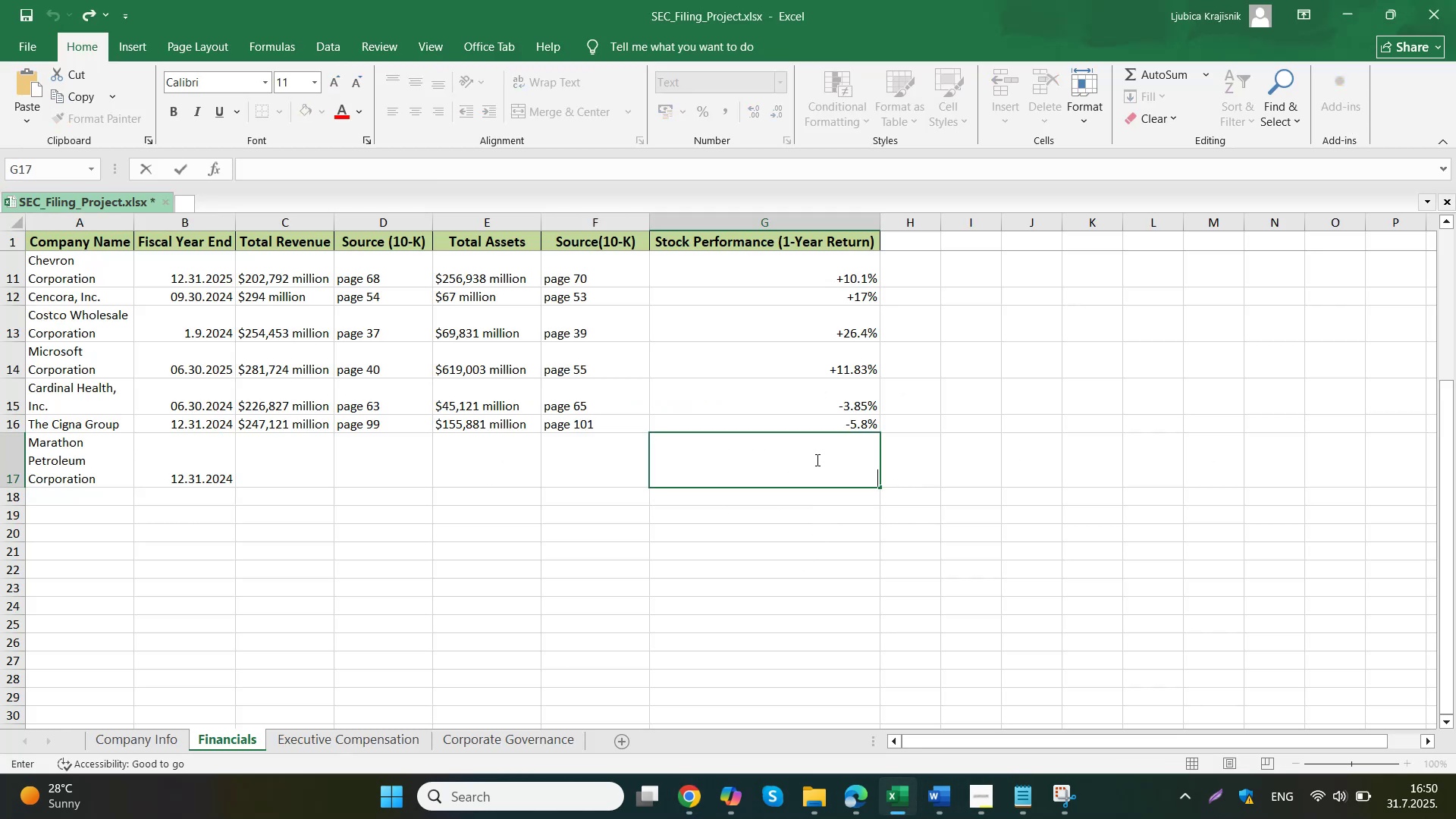 
key(Control+V)
 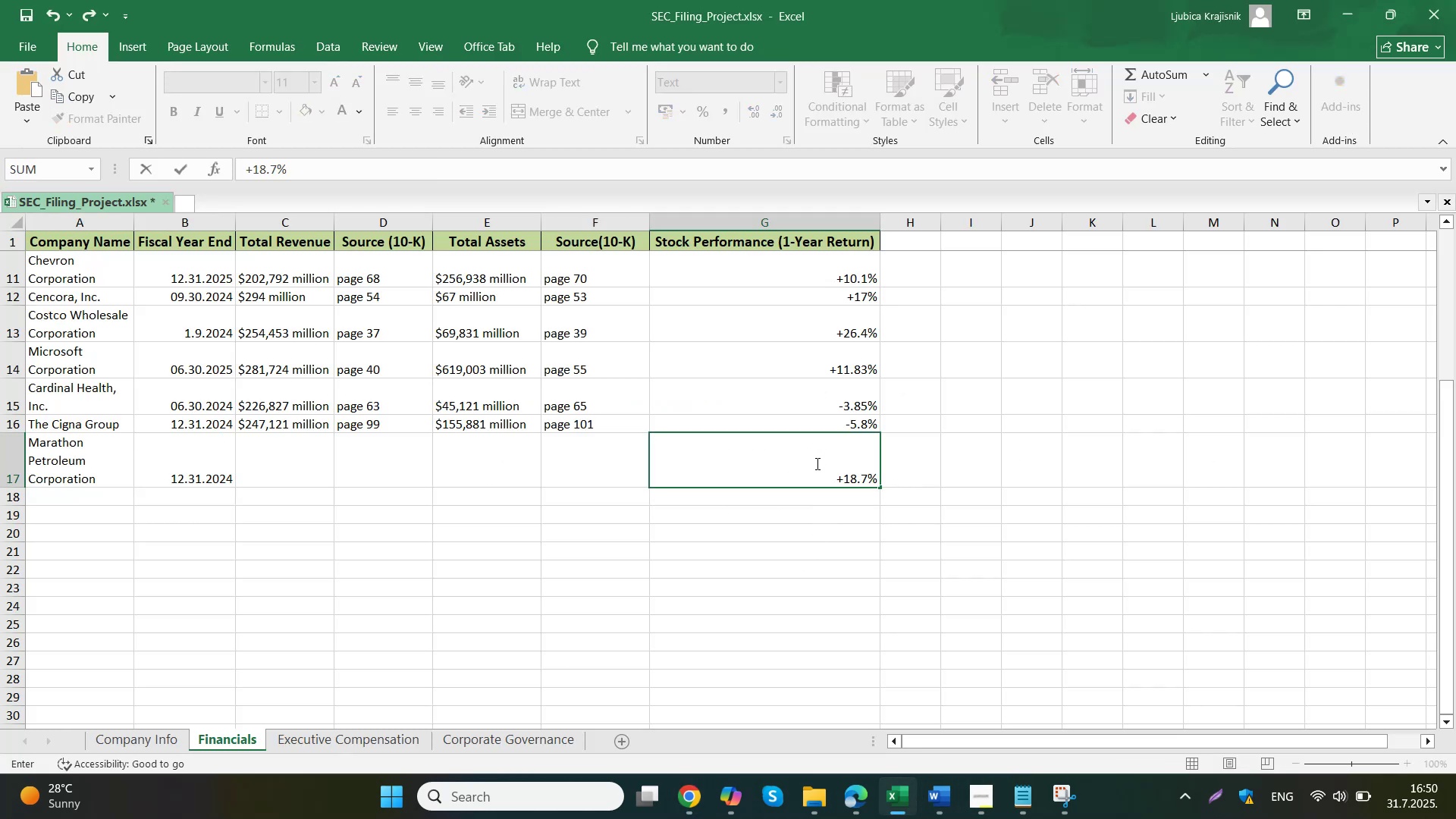 
left_click([302, 474])
 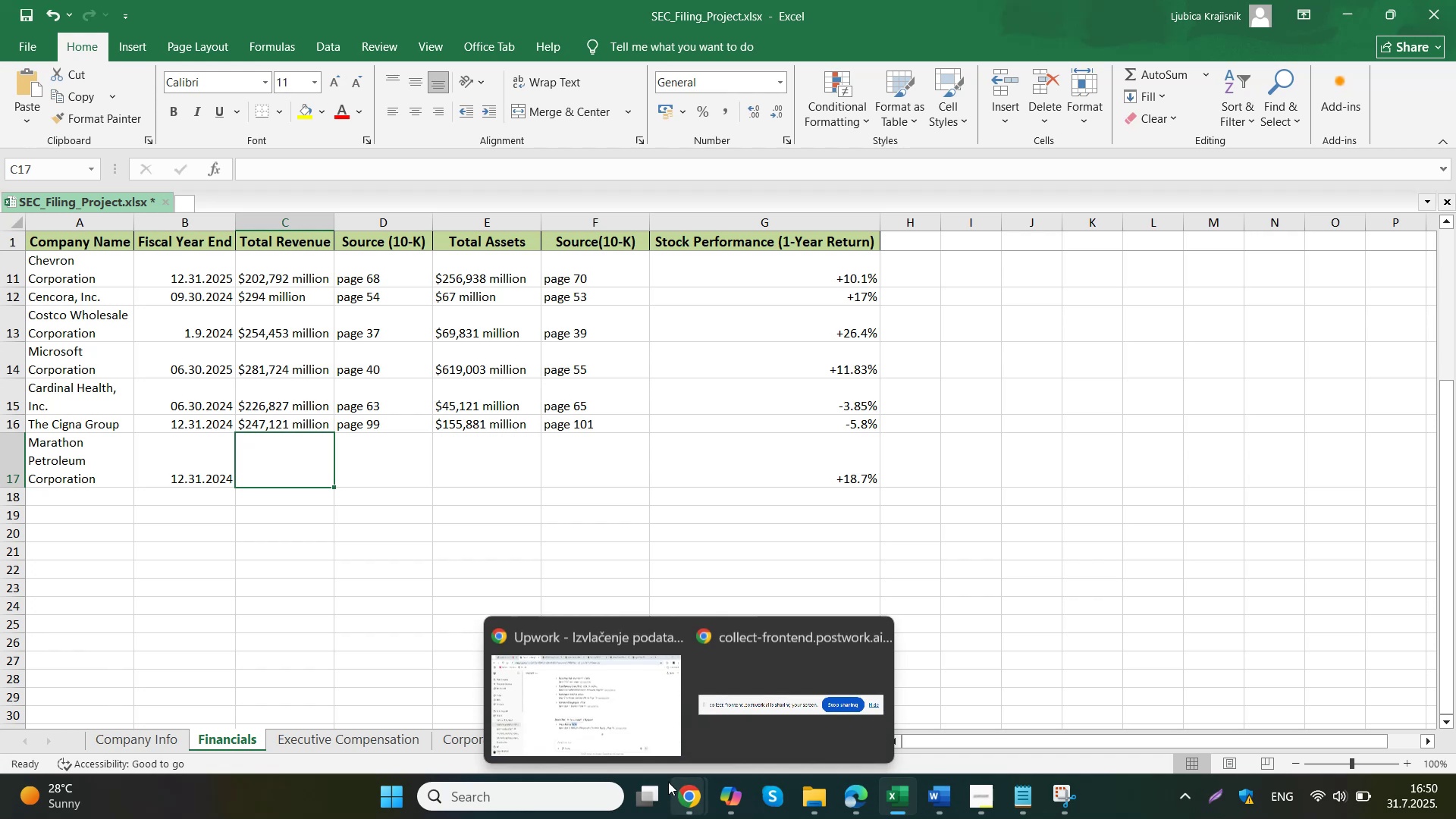 
left_click([811, 796])
 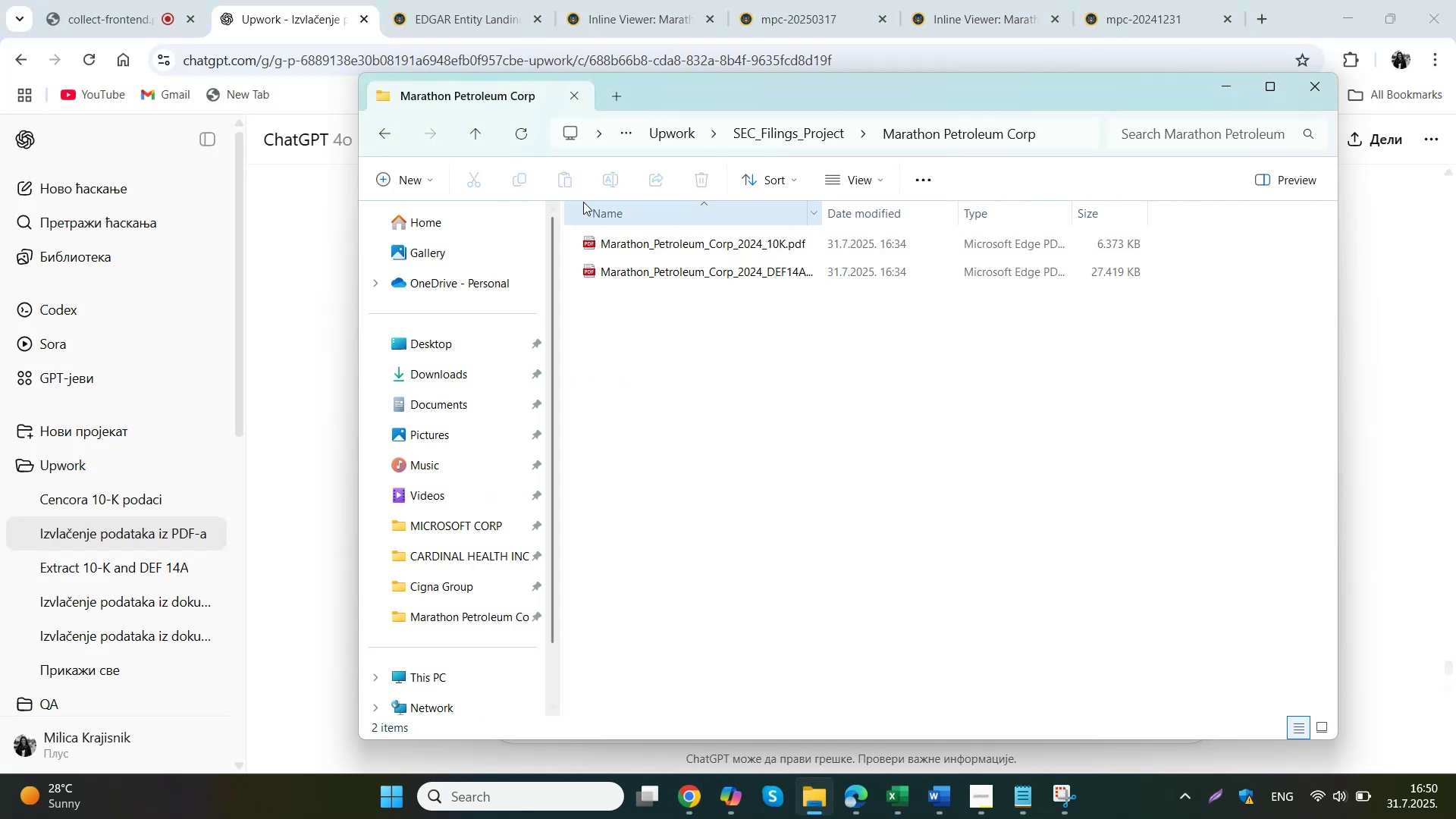 
left_click([782, 140])
 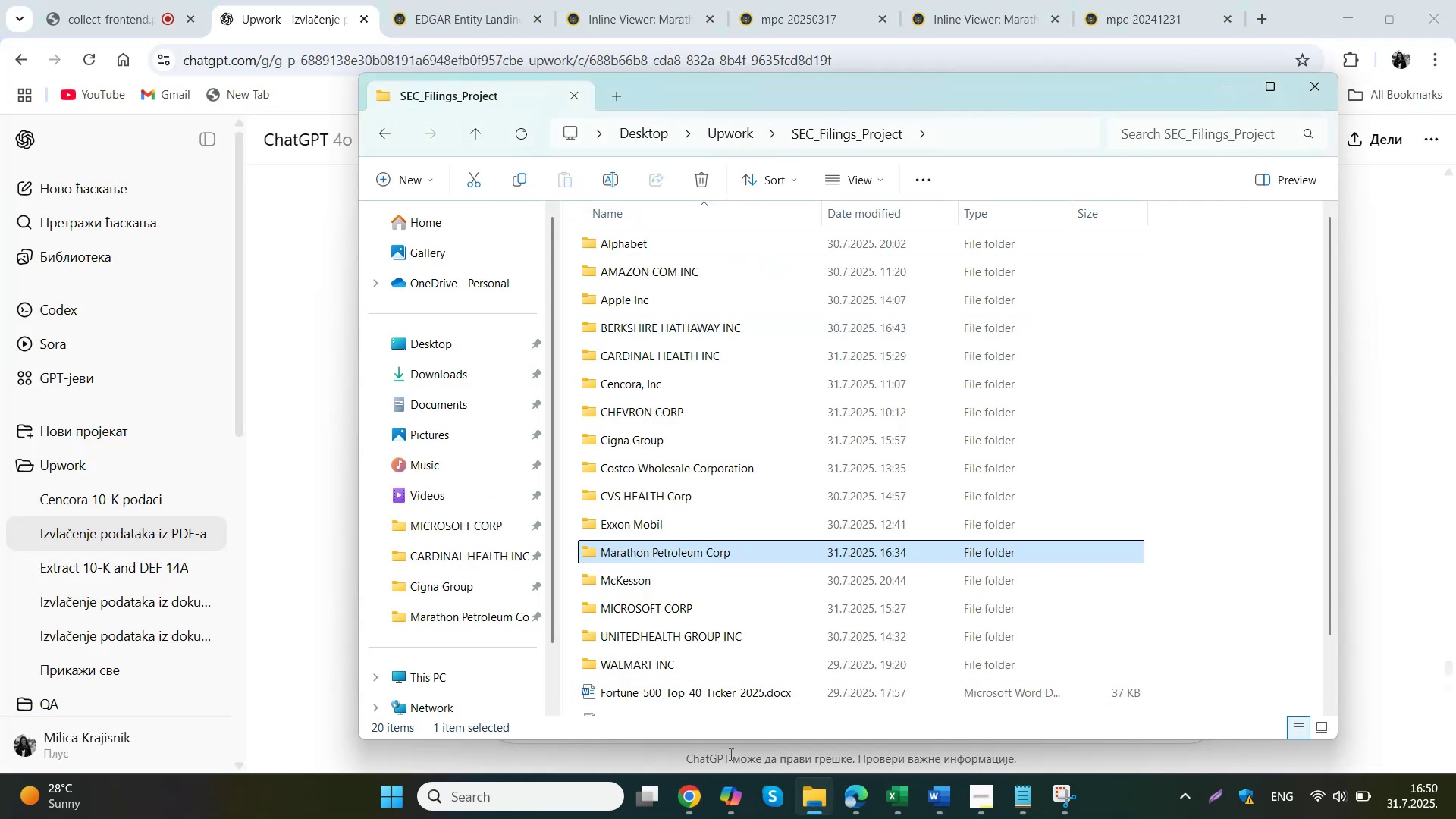 
left_click([629, 708])
 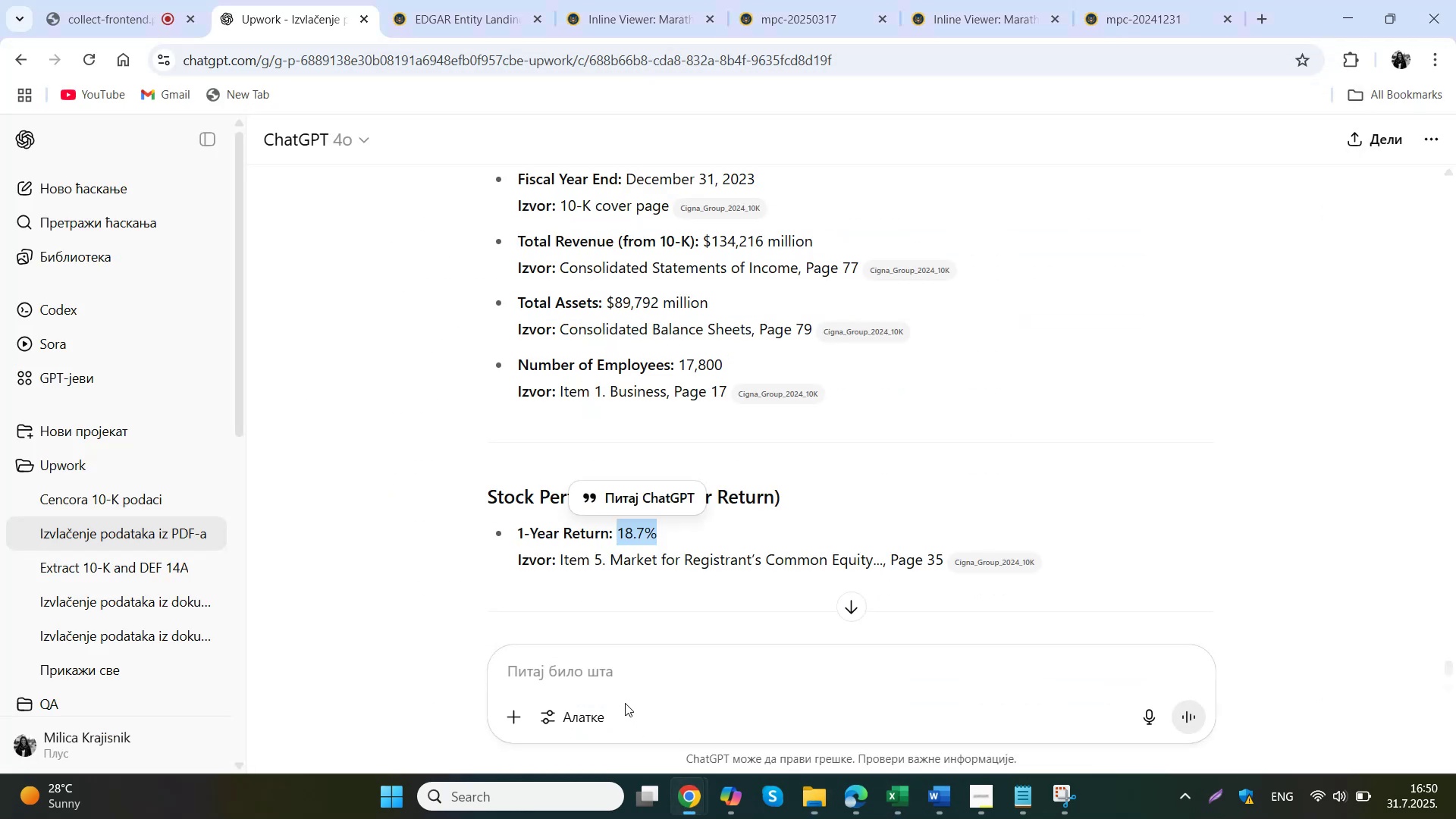 
scroll: coordinate [676, 601], scroll_direction: up, amount: 3.0
 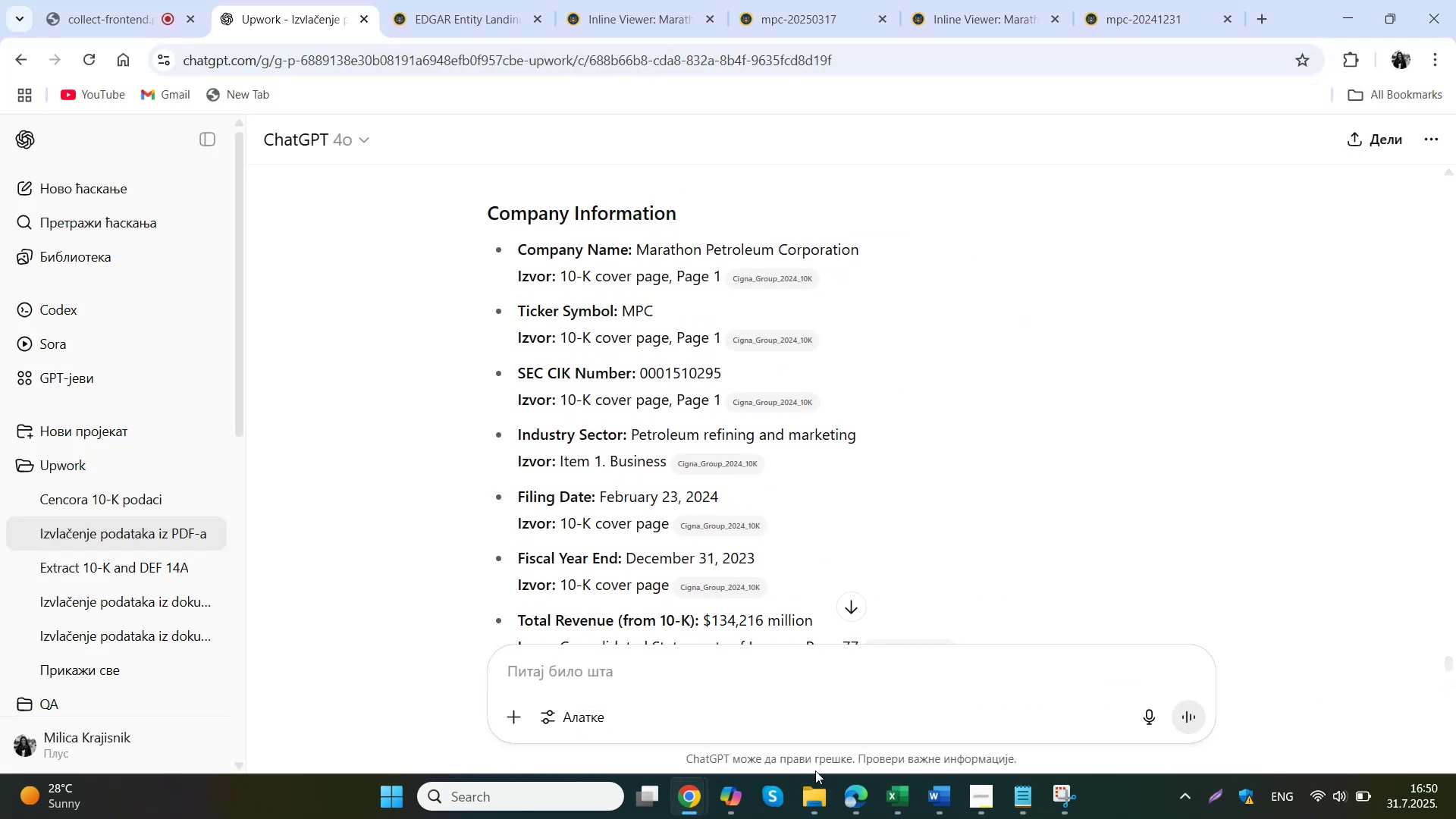 
left_click([805, 802])
 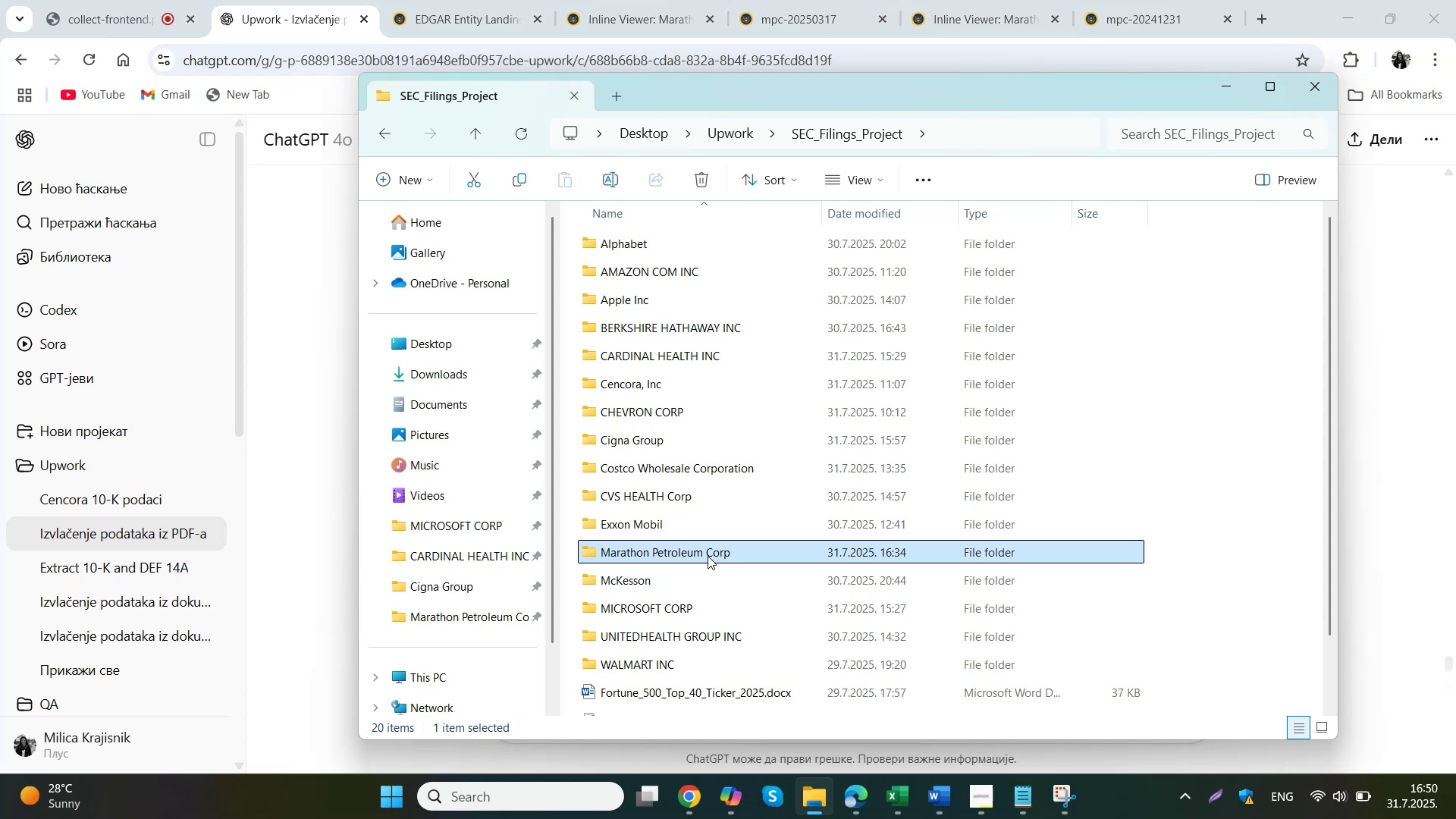 
double_click([708, 556])
 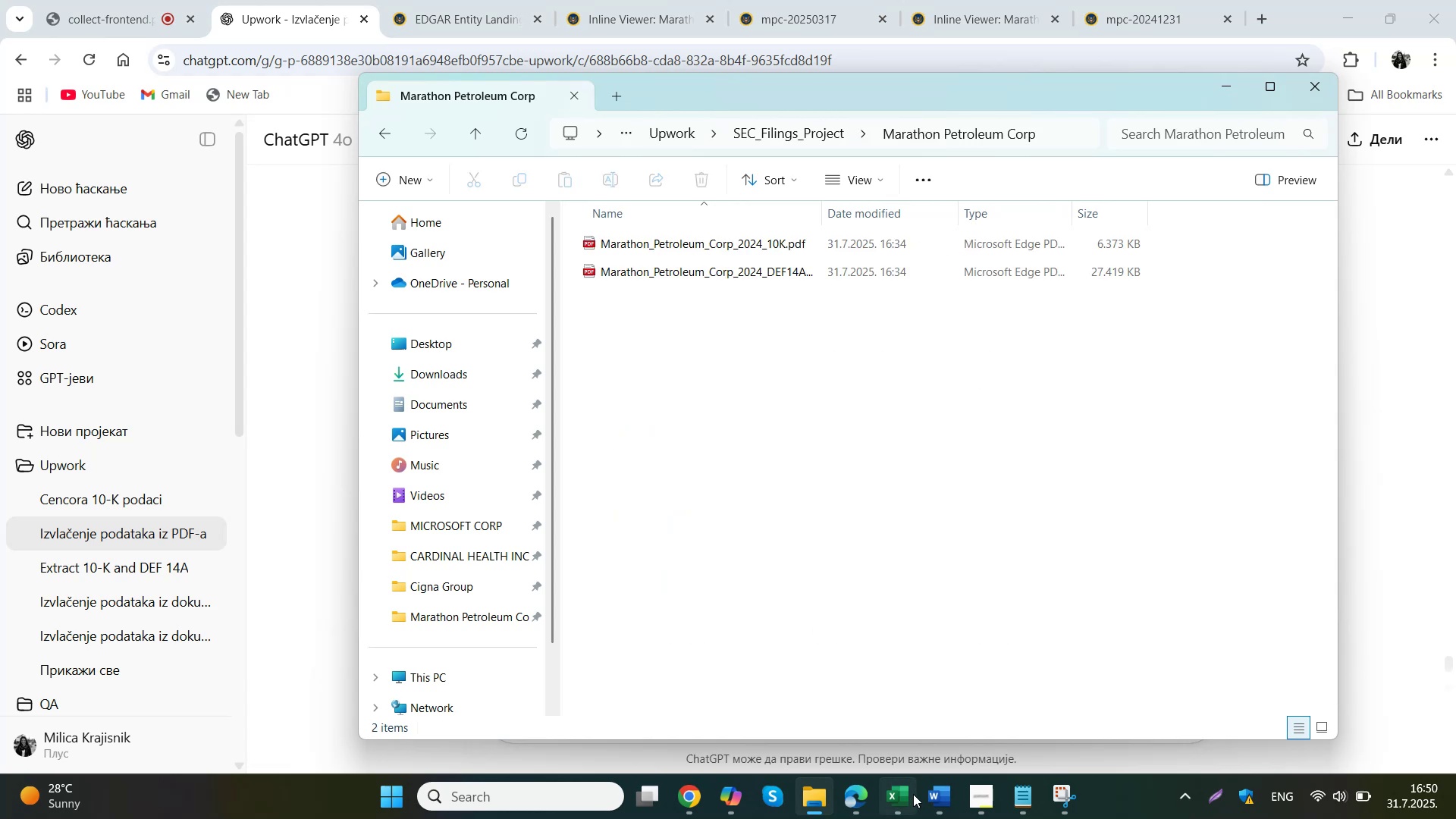 
mouse_move([888, 708])
 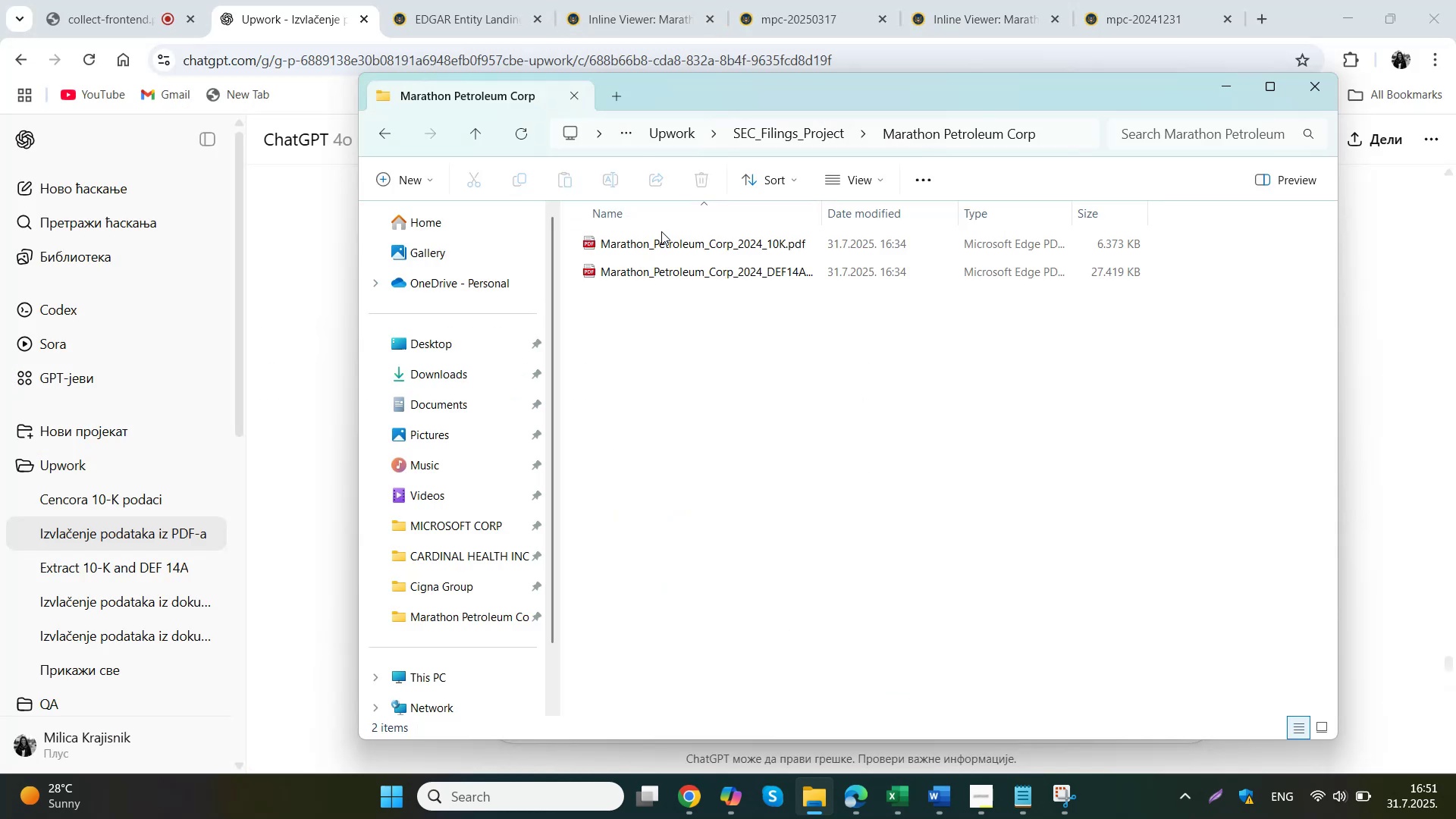 
double_click([662, 232])
 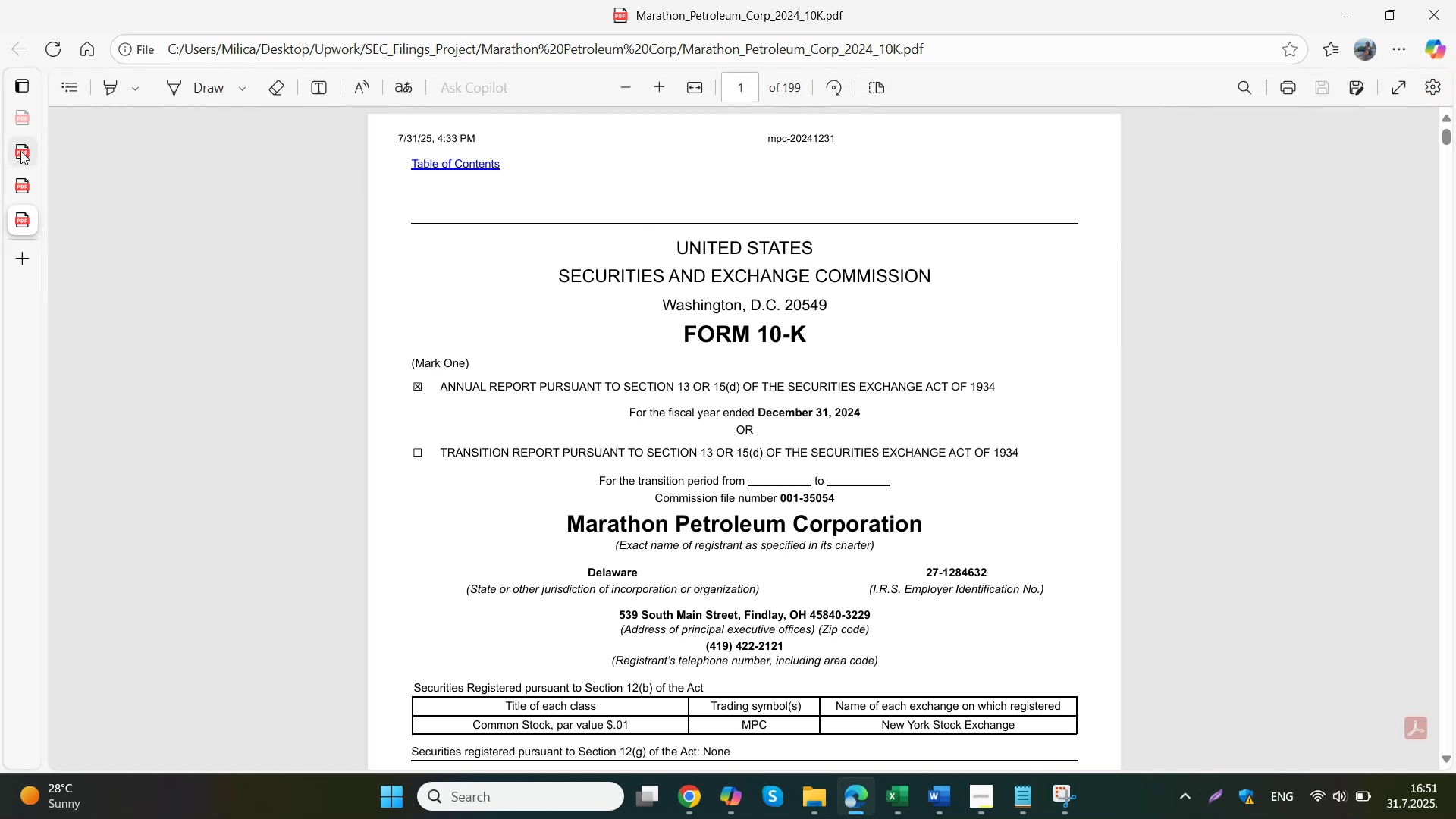 
left_click([213, 152])
 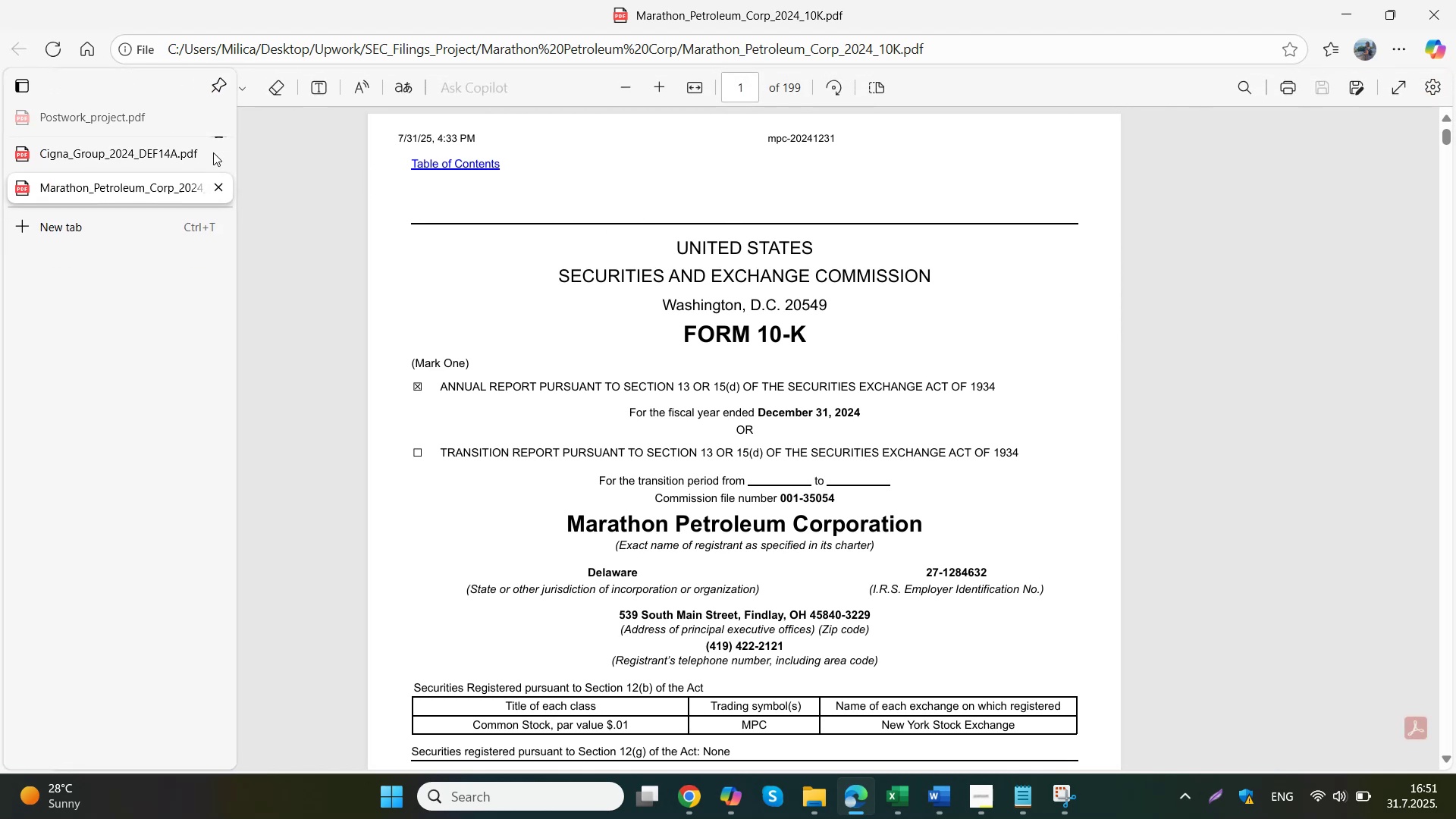 
left_click([213, 152])
 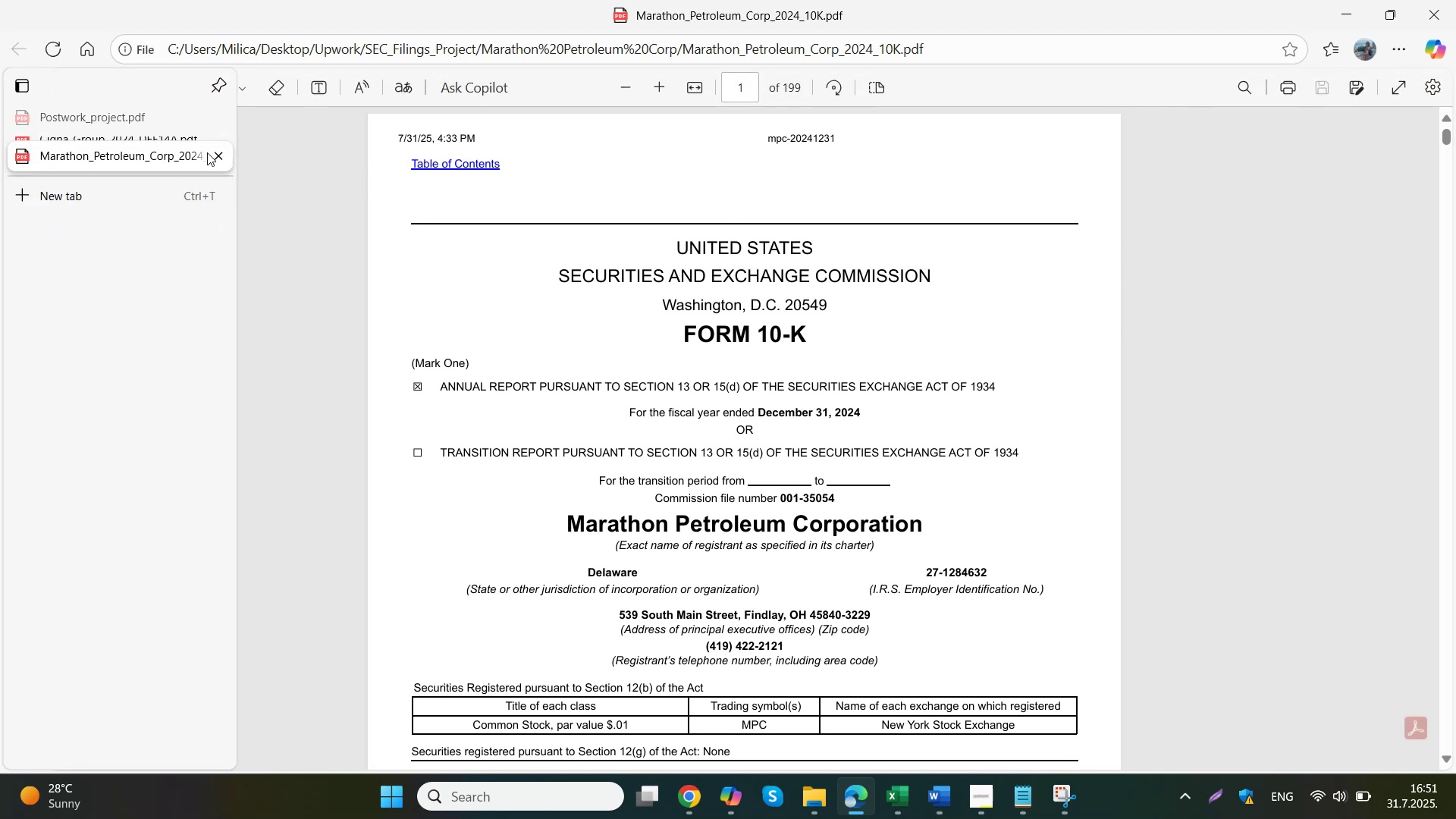 
left_click([102, 105])
 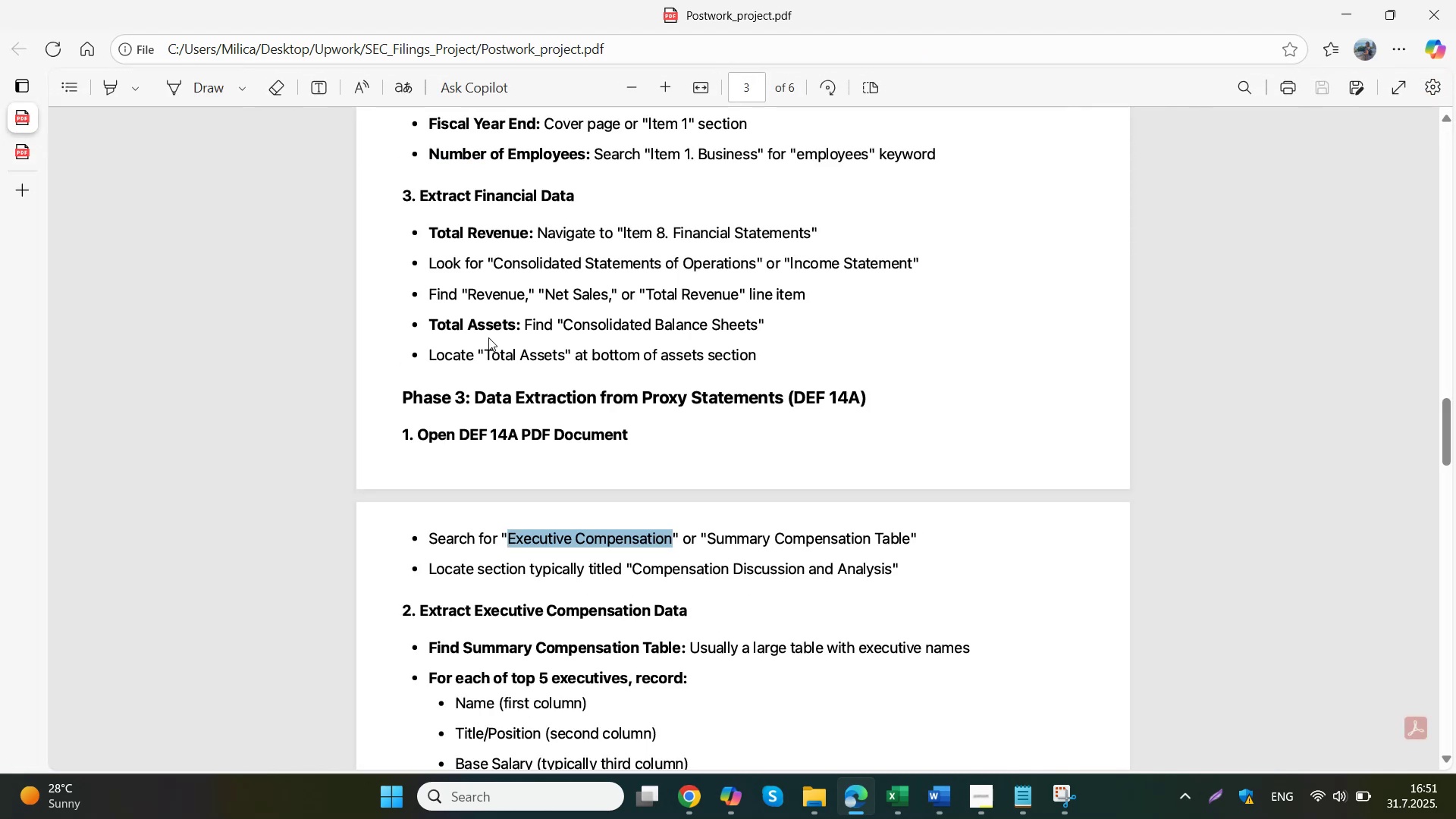 
scroll: coordinate [829, 474], scroll_direction: up, amount: 2.0
 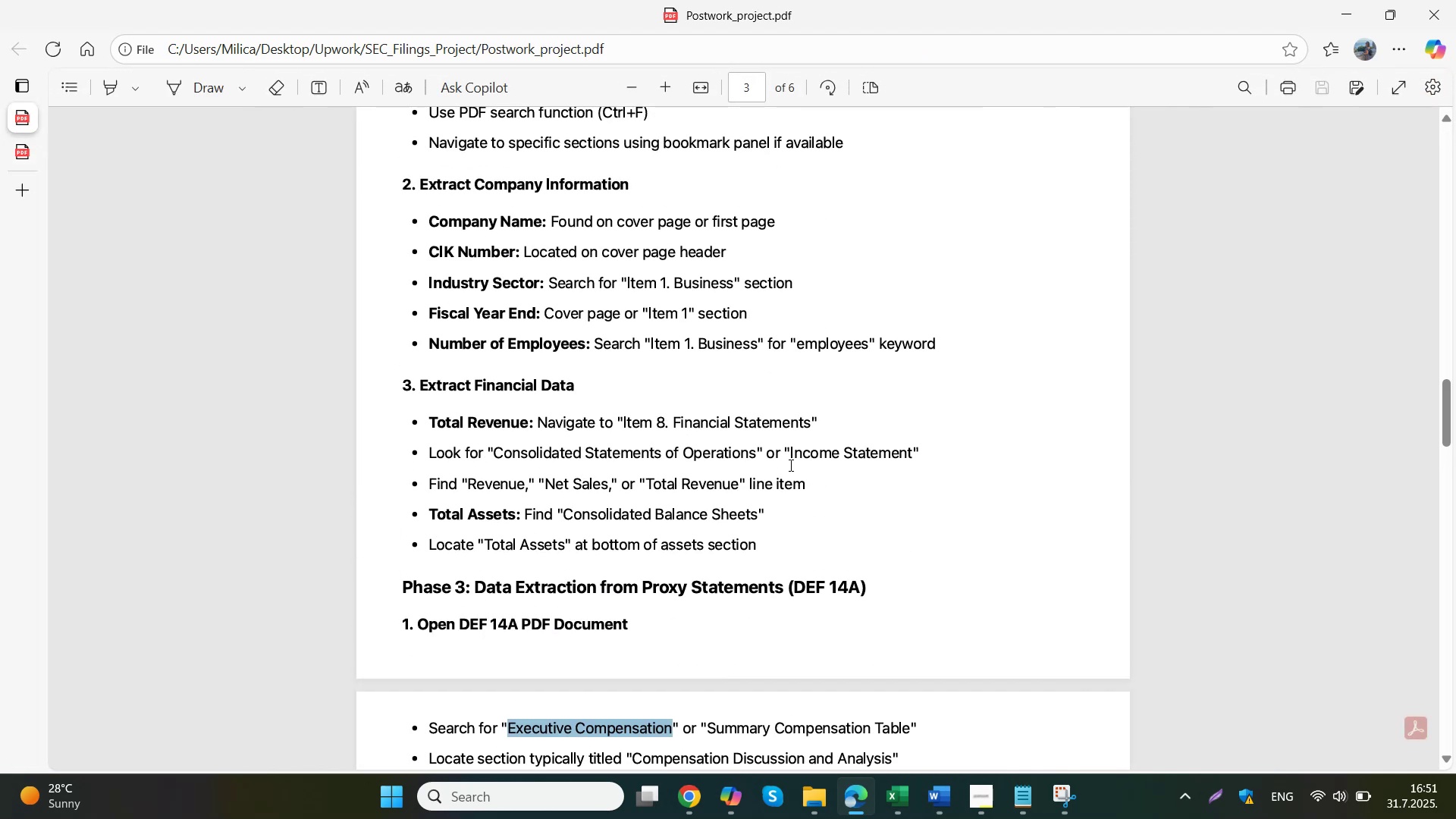 
left_click_drag(start_coordinate=[625, 422], to_coordinate=[806, 423])
 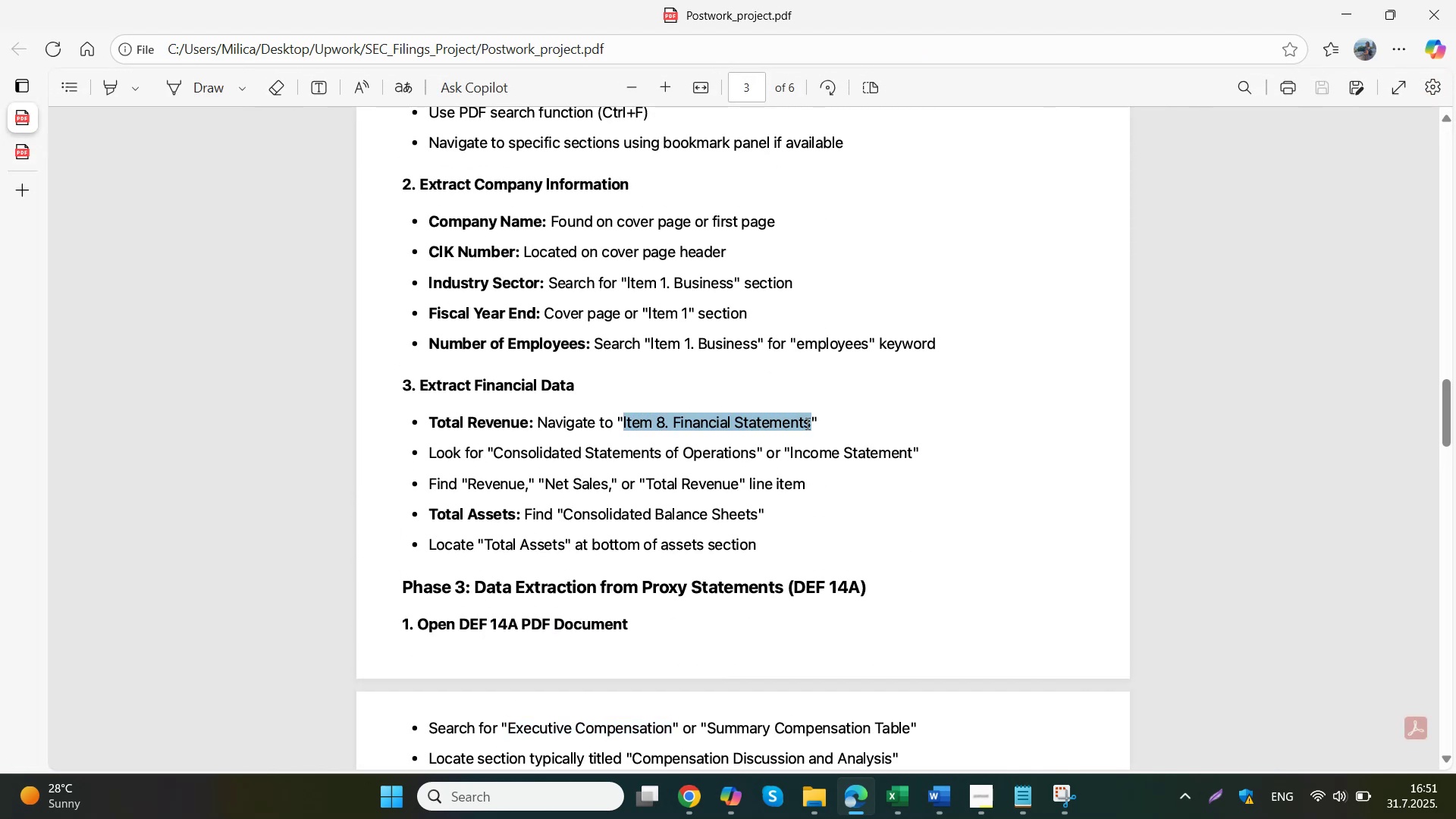 
key(Control+ControlLeft)
 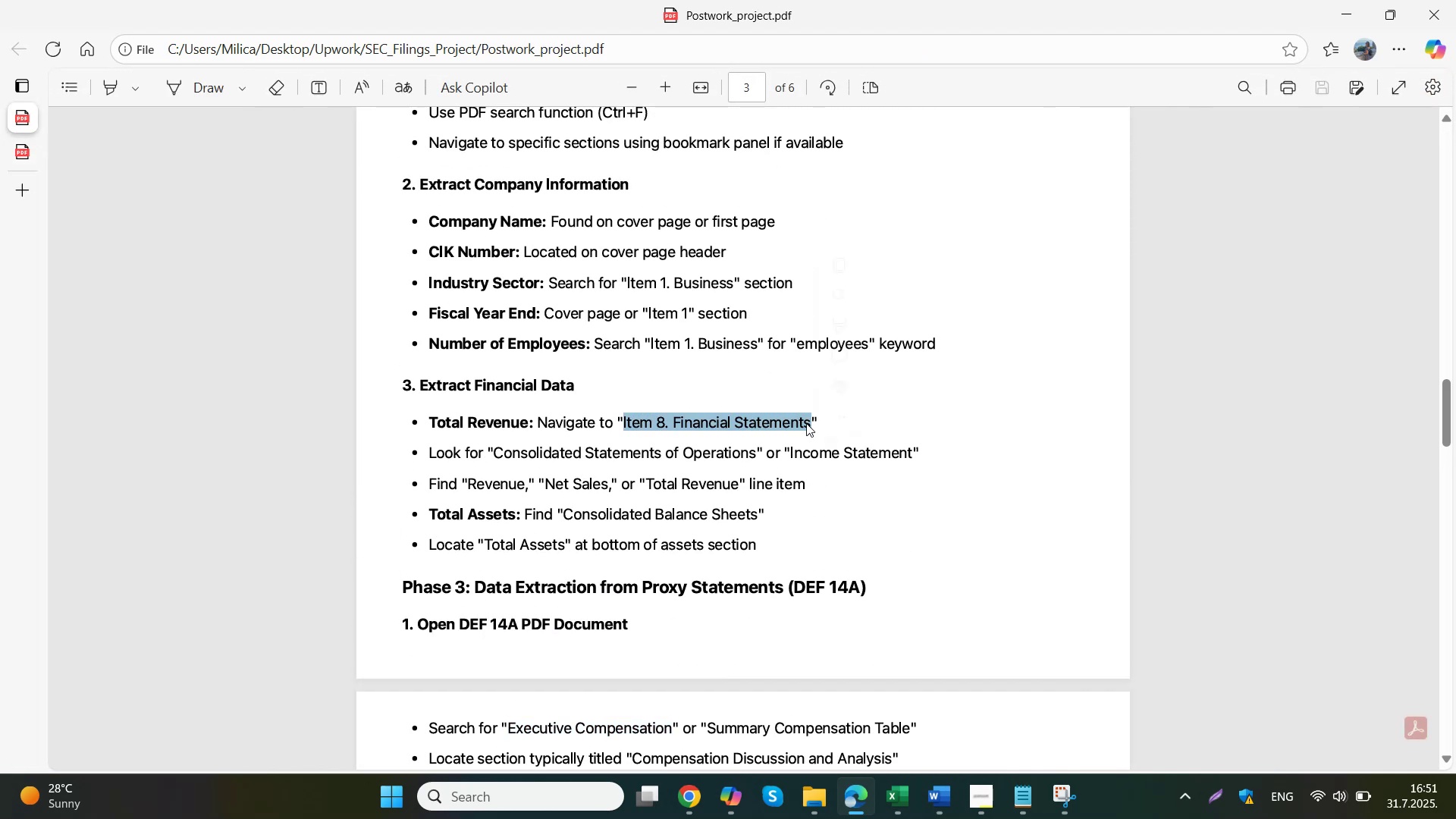 
key(Control+C)
 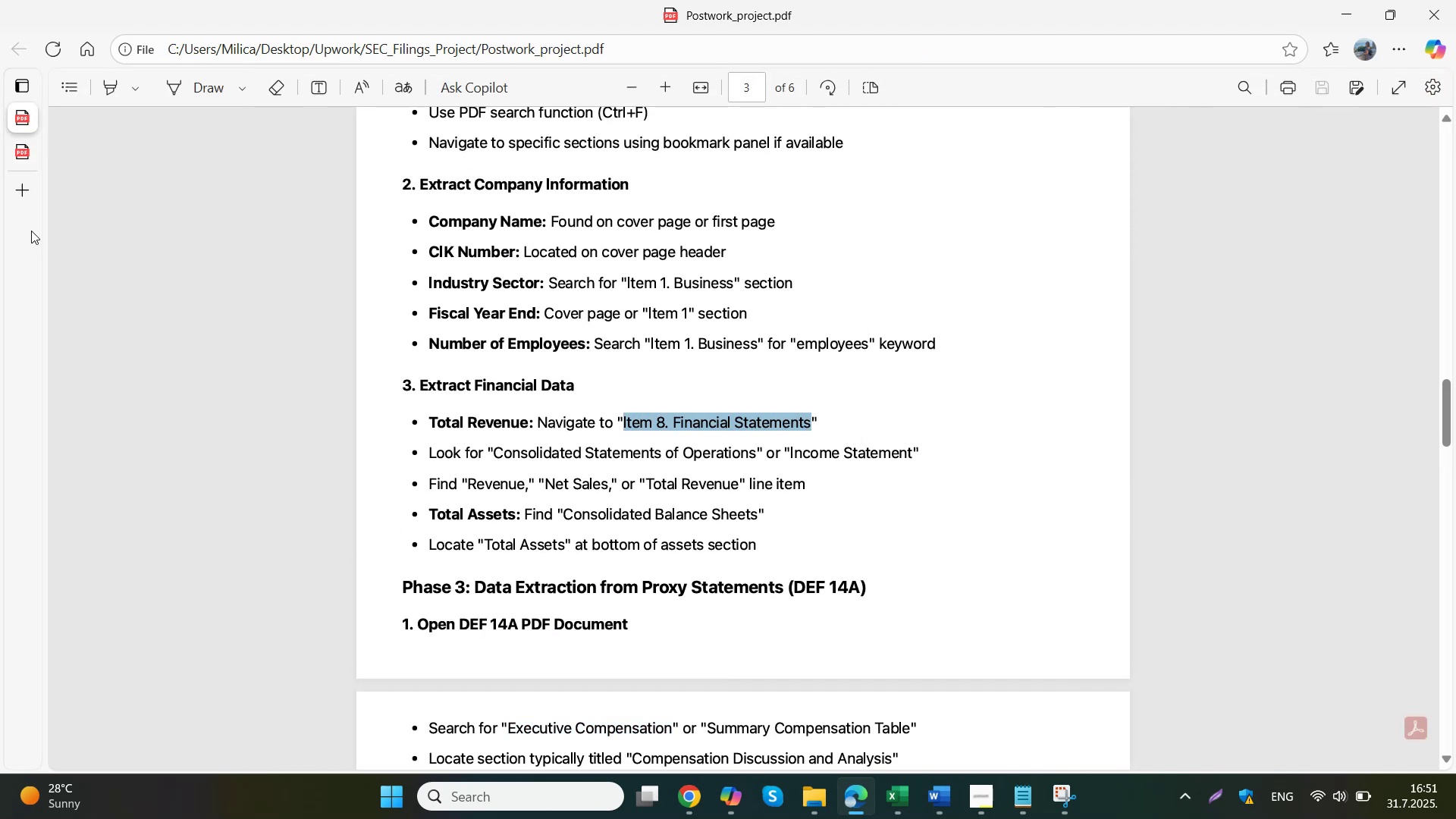 
left_click([22, 143])
 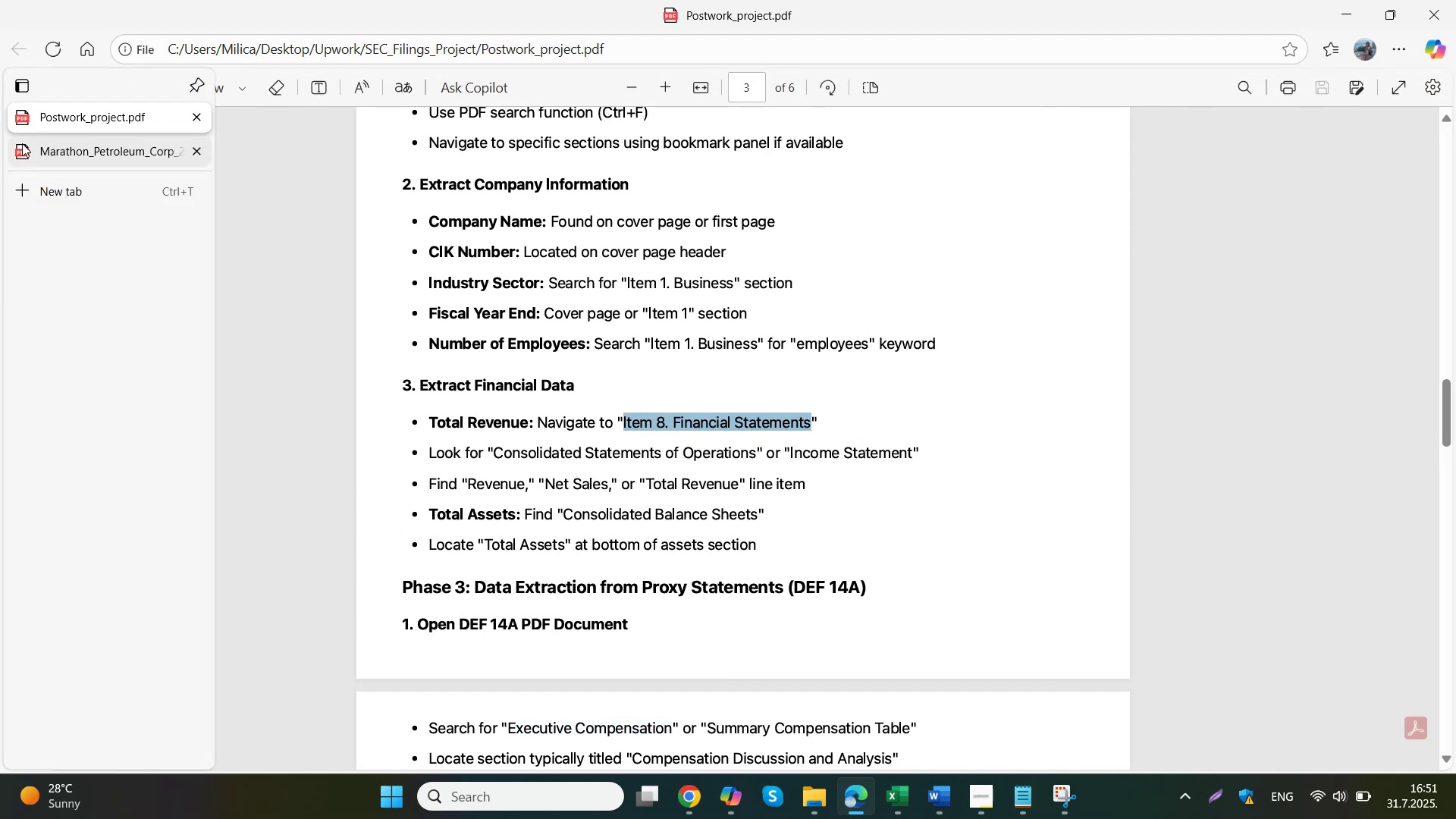 
key(Control+F)
 